 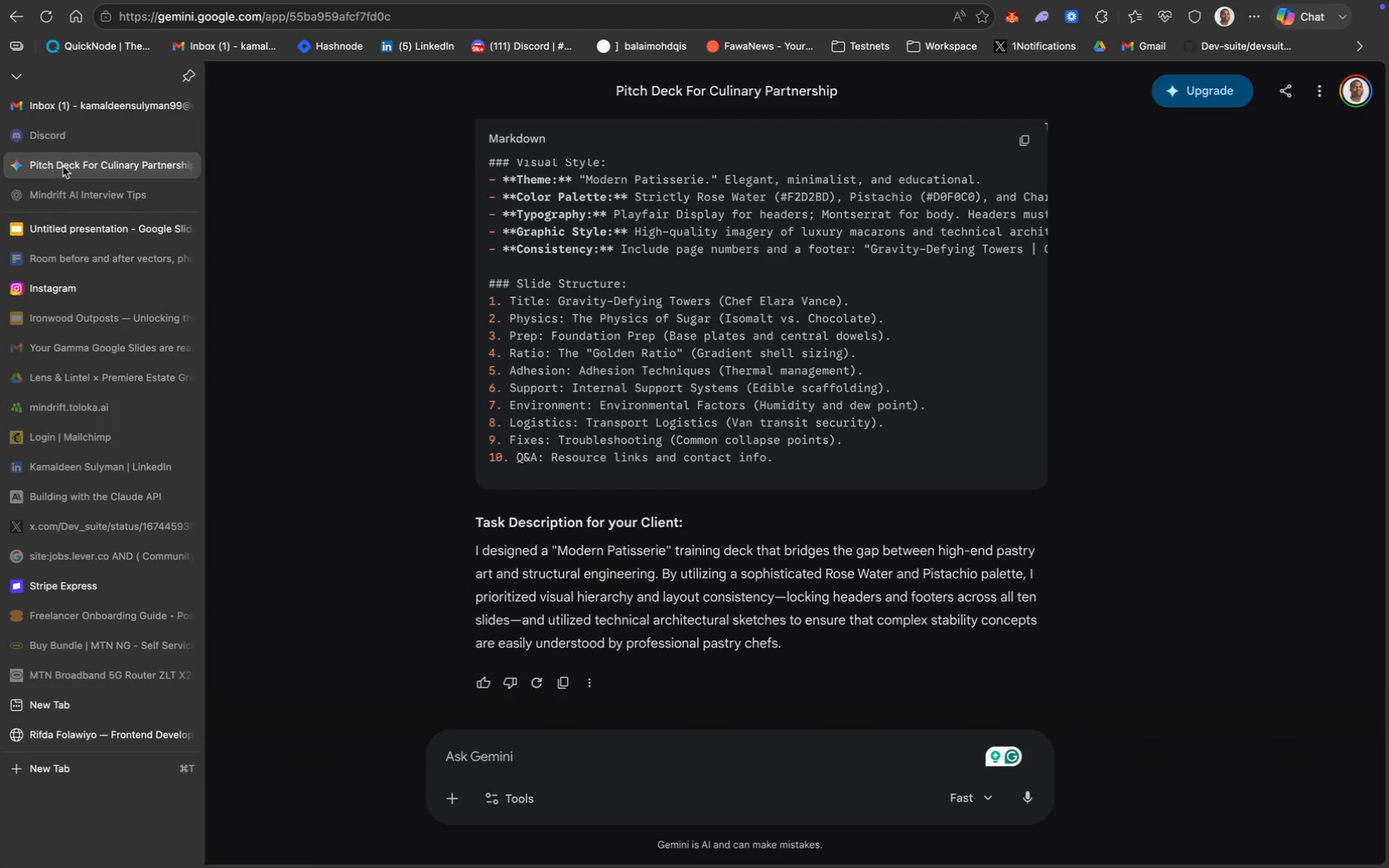 
scroll: coordinate [753, 553], scroll_direction: up, amount: 32.0
 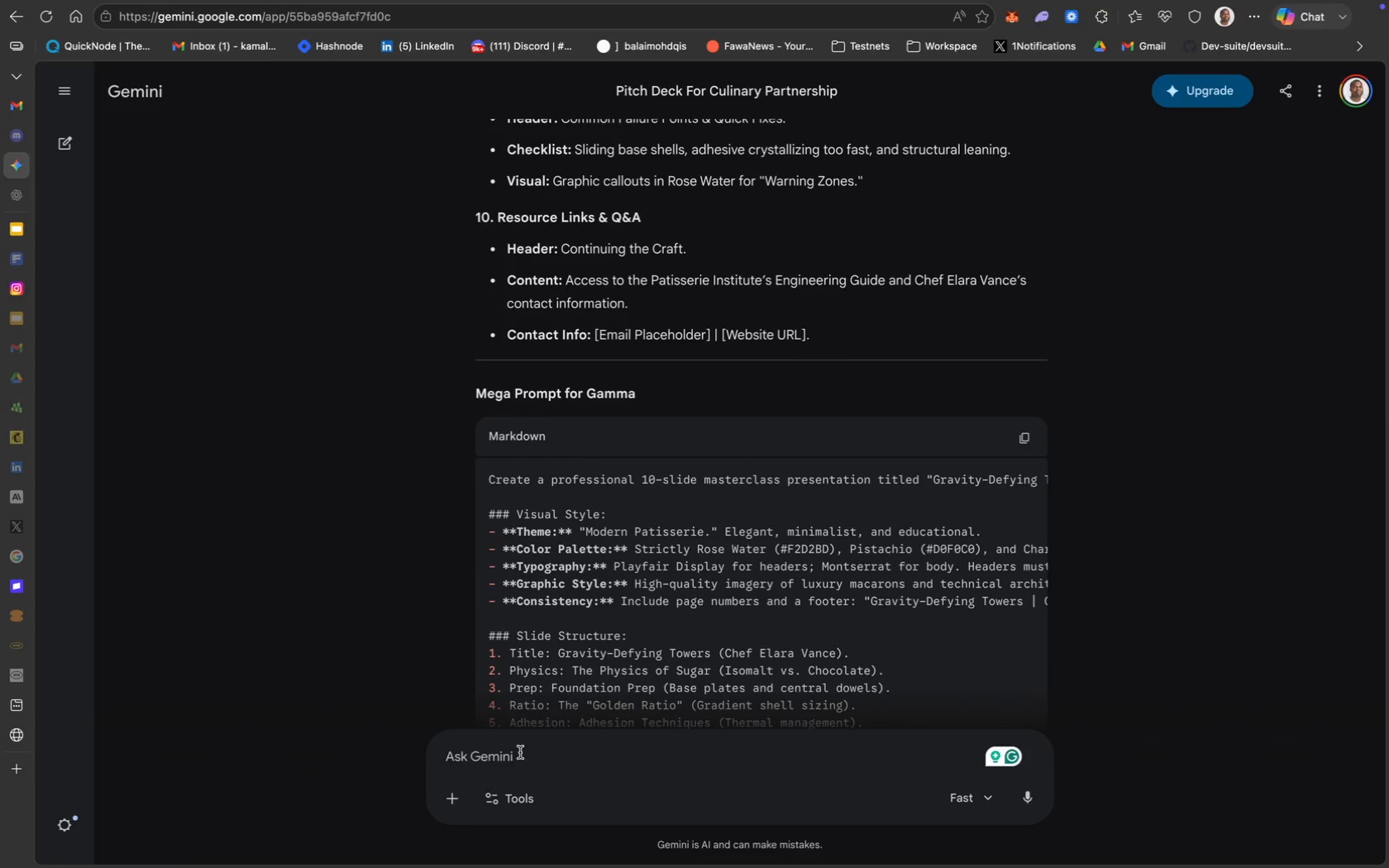 
left_click([520, 752])
 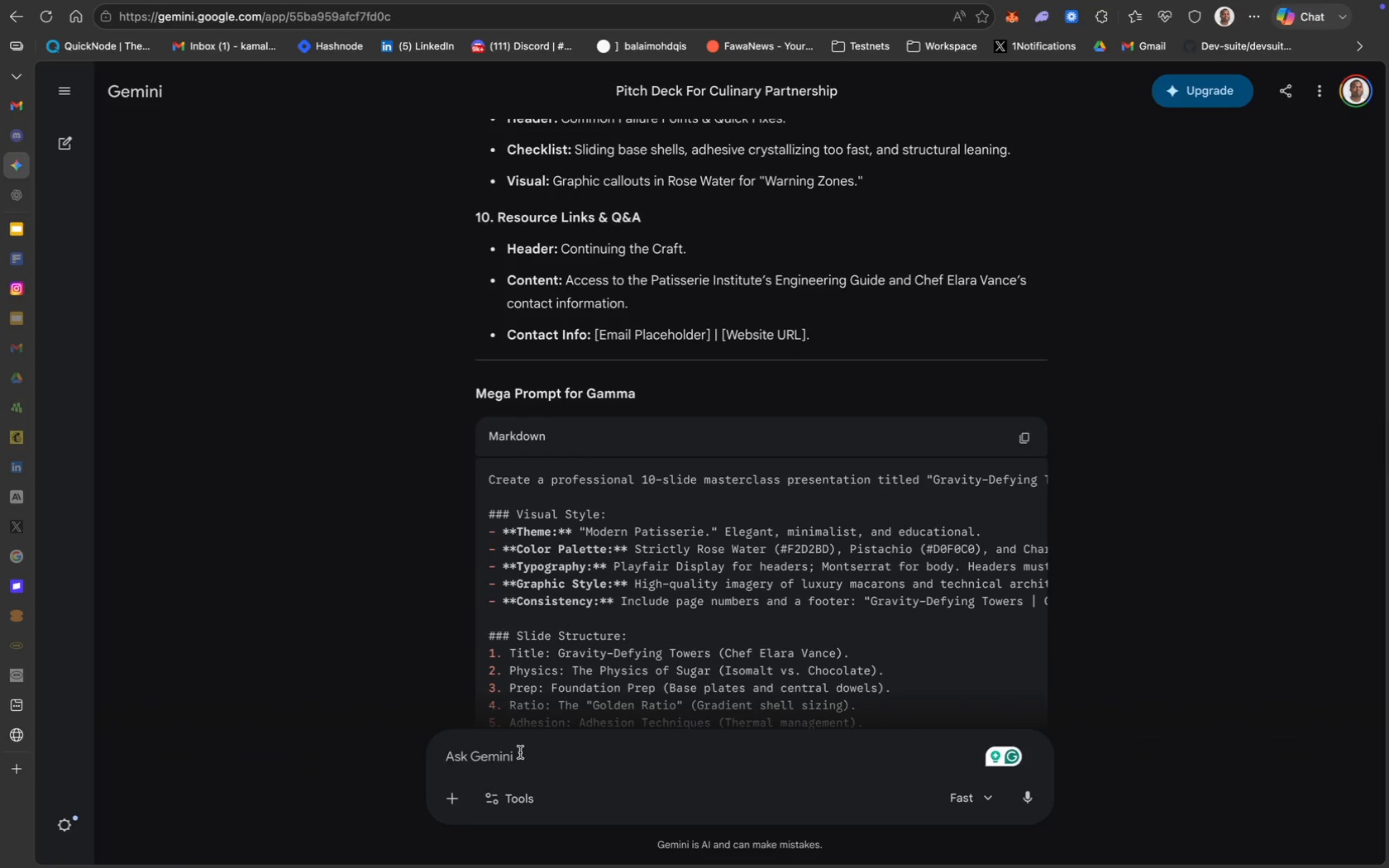 
type(What color should I use for the background?)
 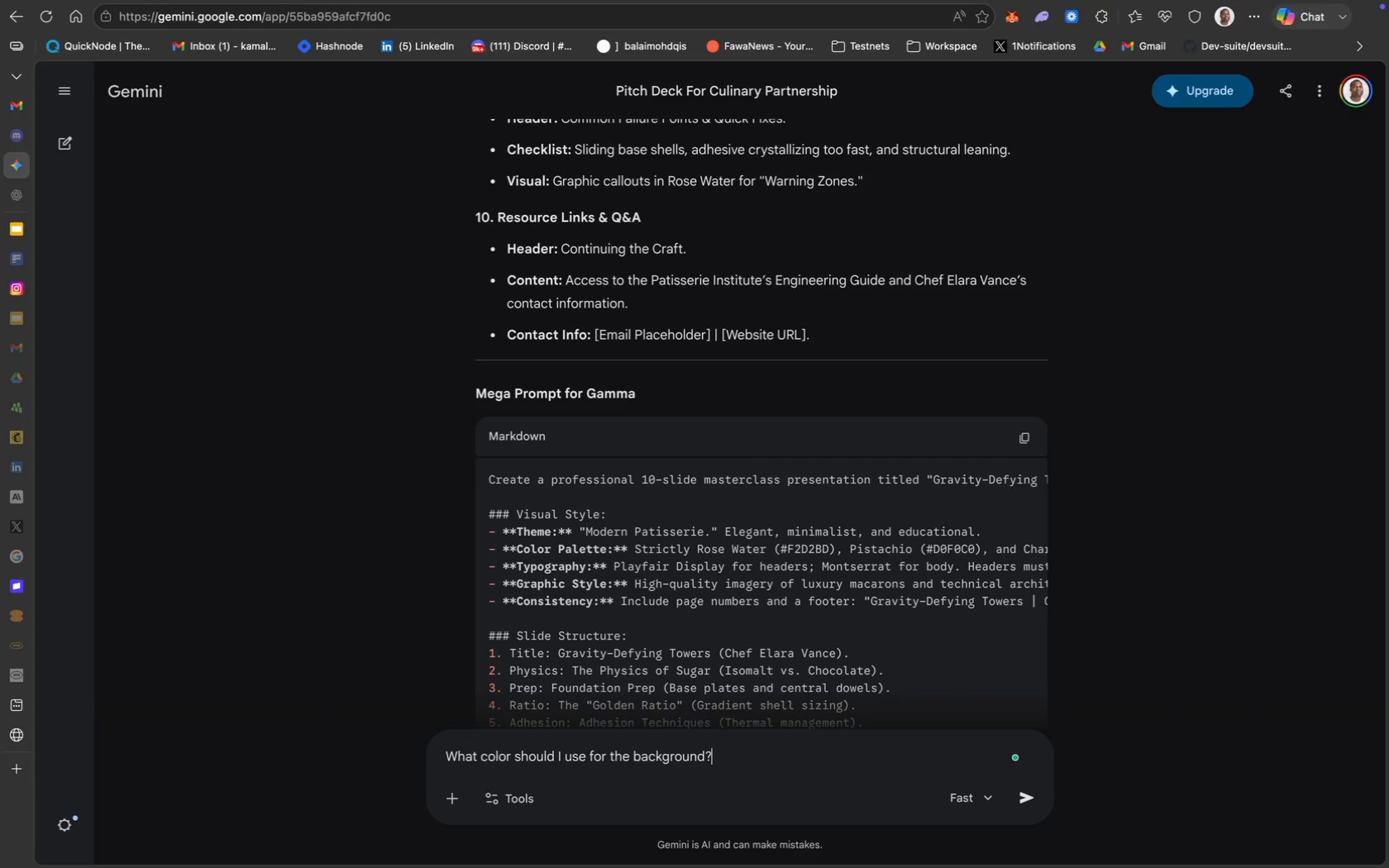 
key(Enter)
 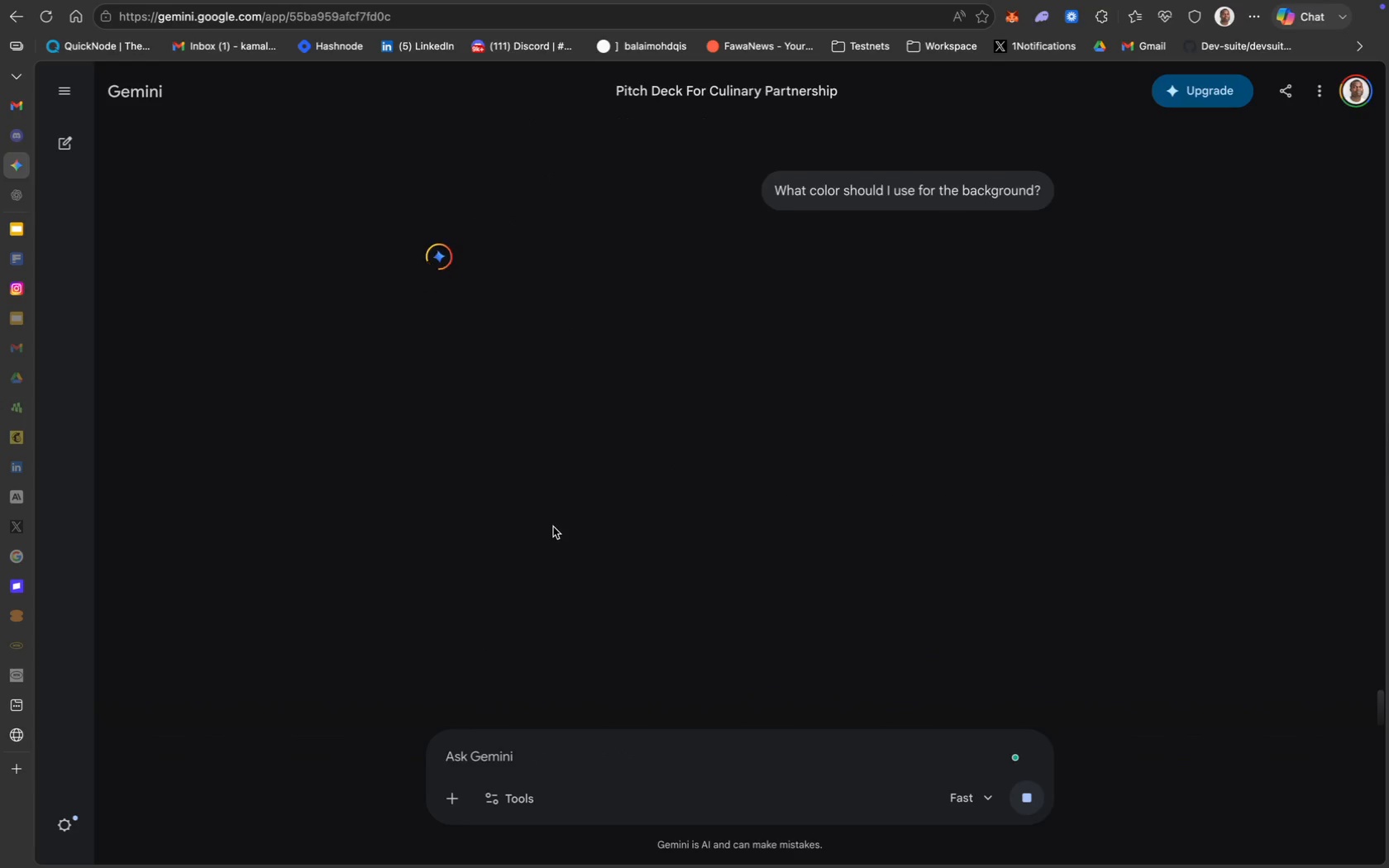 
scroll: coordinate [553, 527], scroll_direction: up, amount: 8.0
 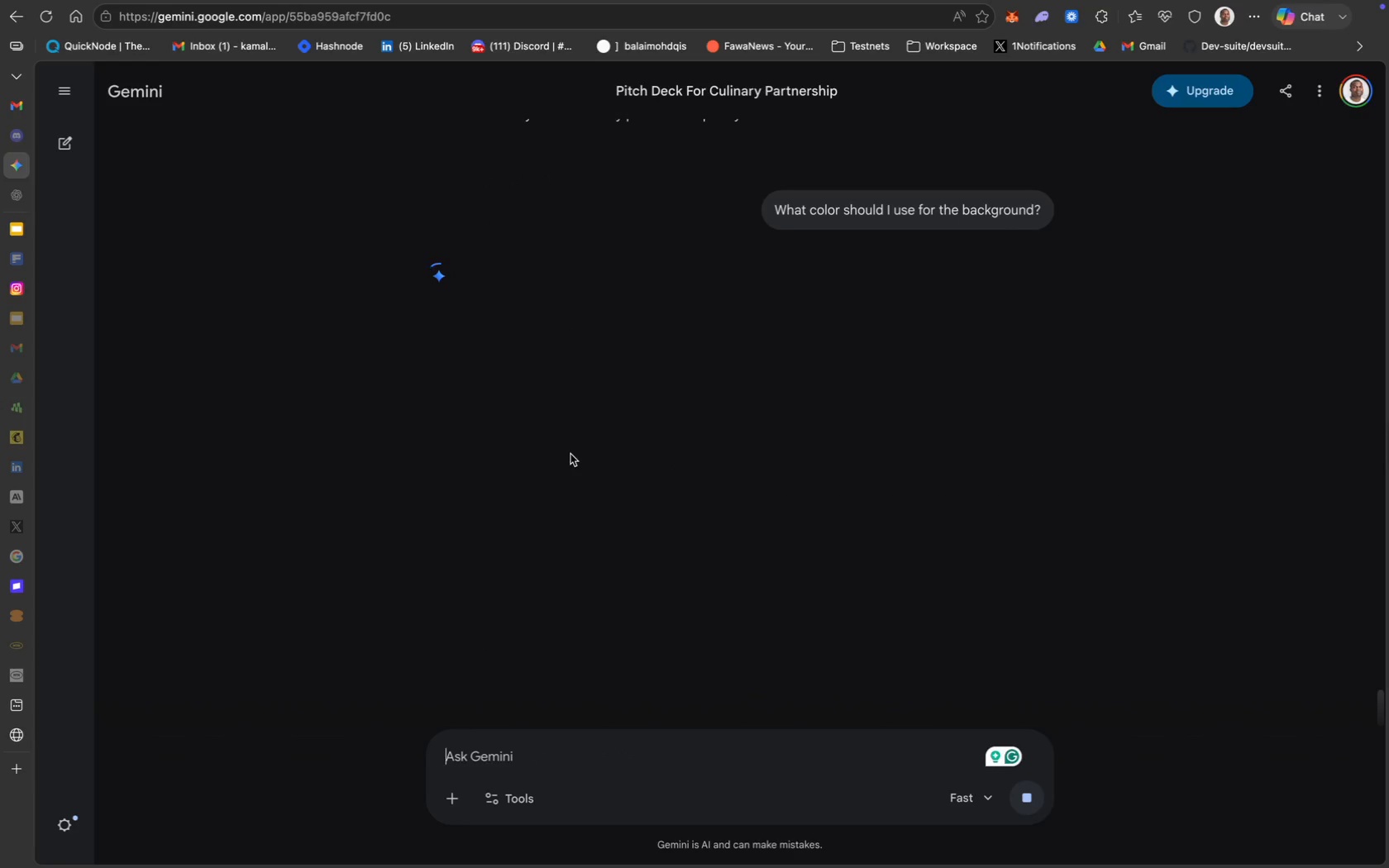 
key(CapsLock)
 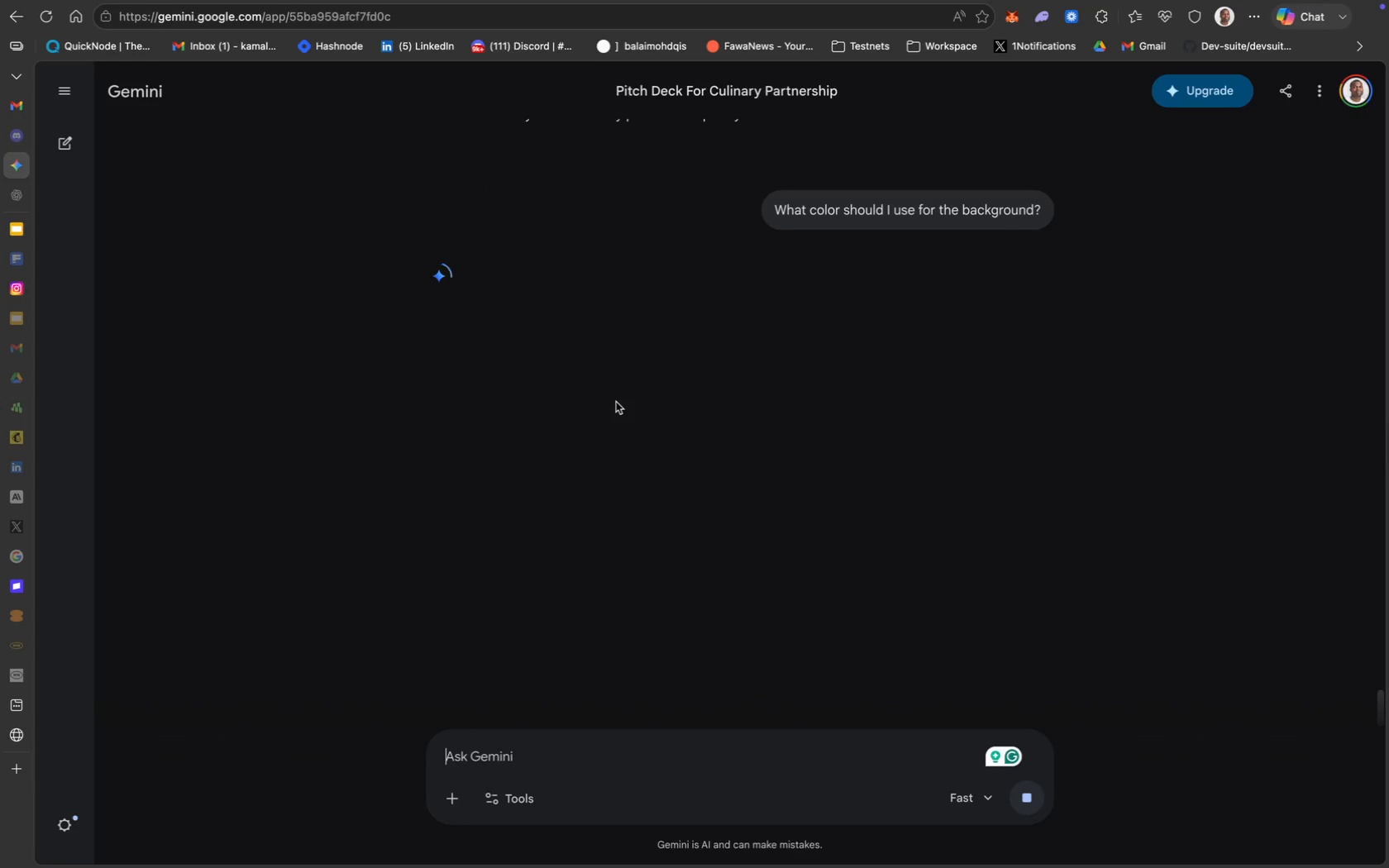 
scroll: coordinate [616, 402], scroll_direction: up, amount: 2.0
 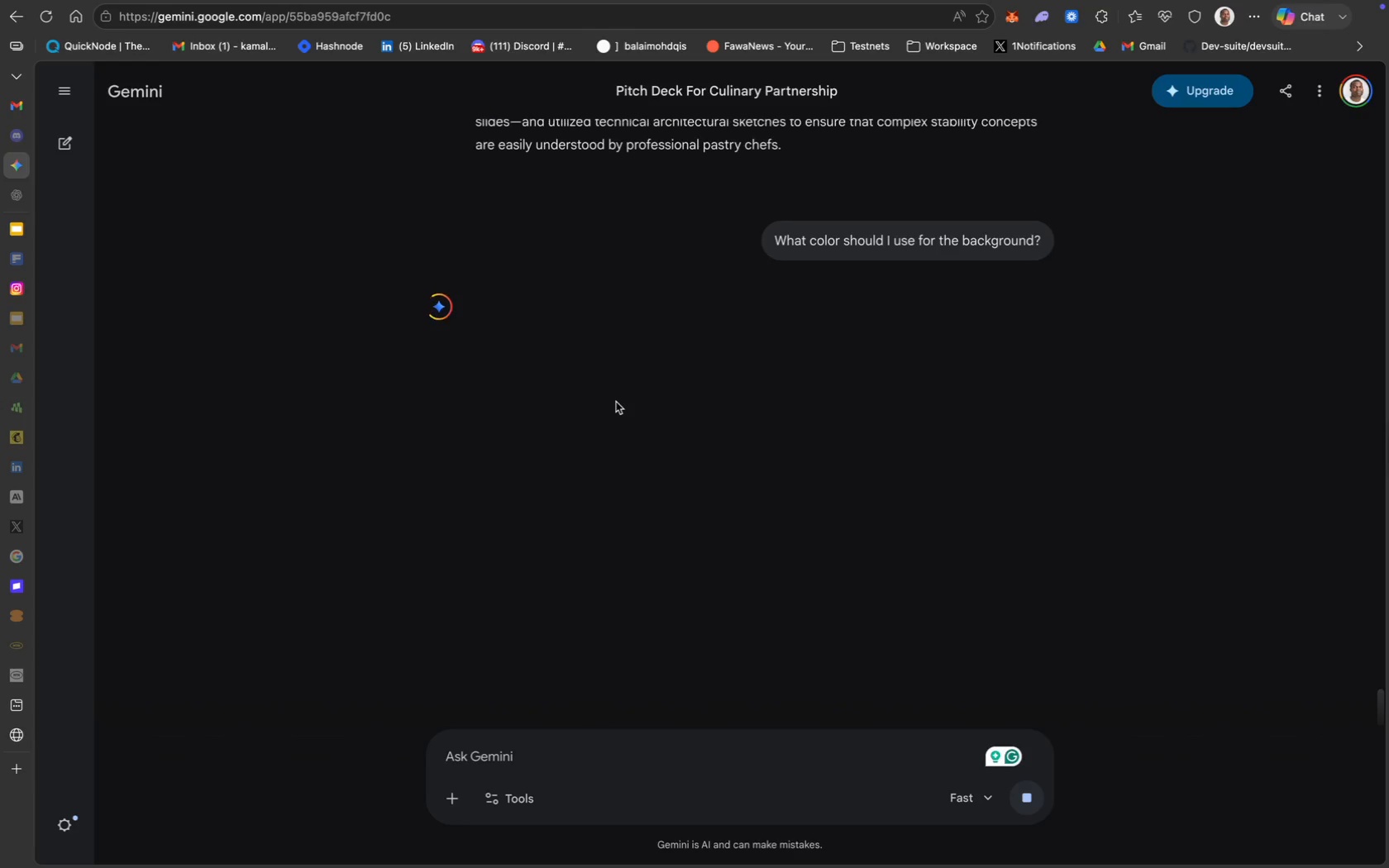 
scroll: coordinate [616, 402], scroll_direction: down, amount: 4.0
 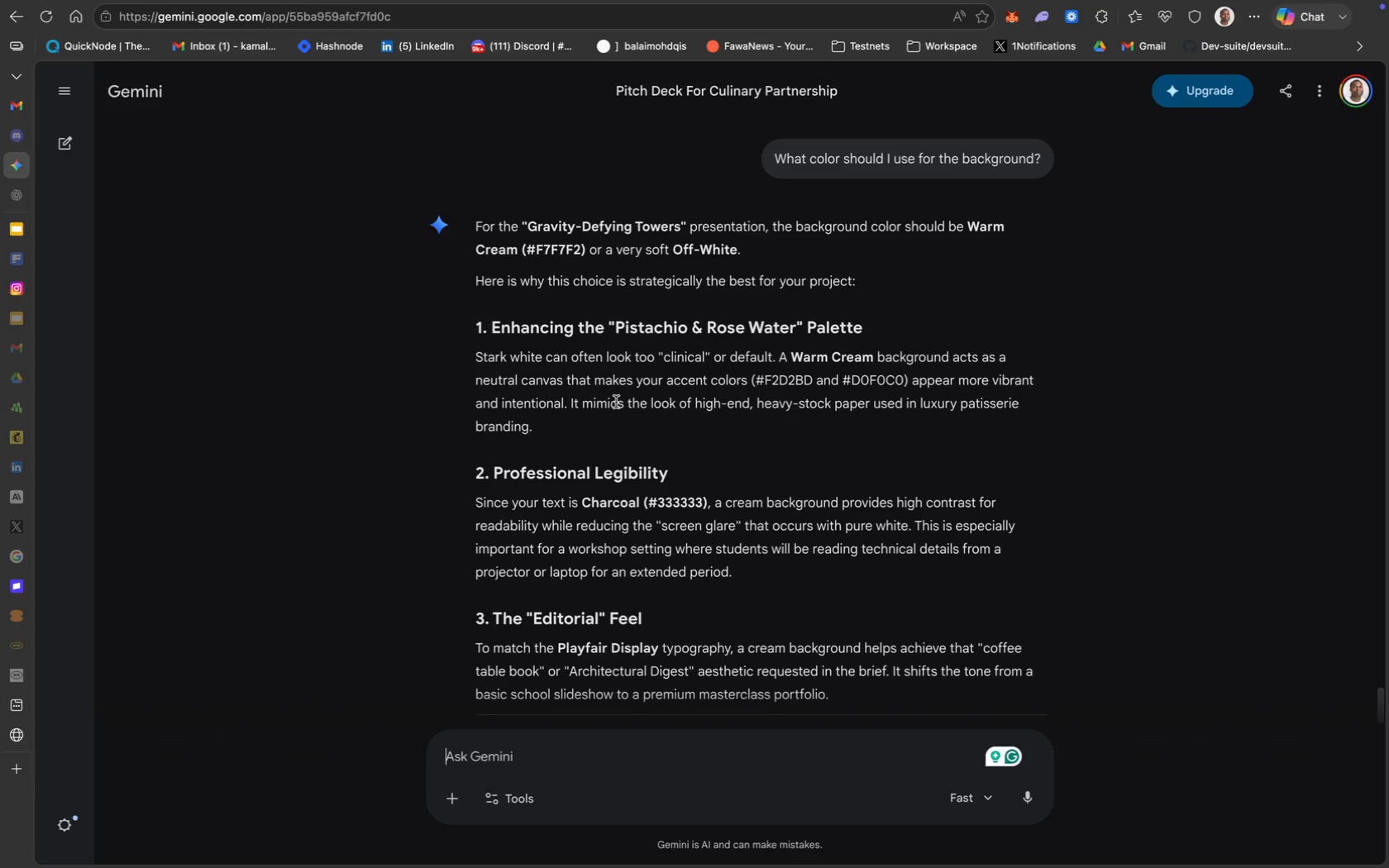 
wait(13.48)
 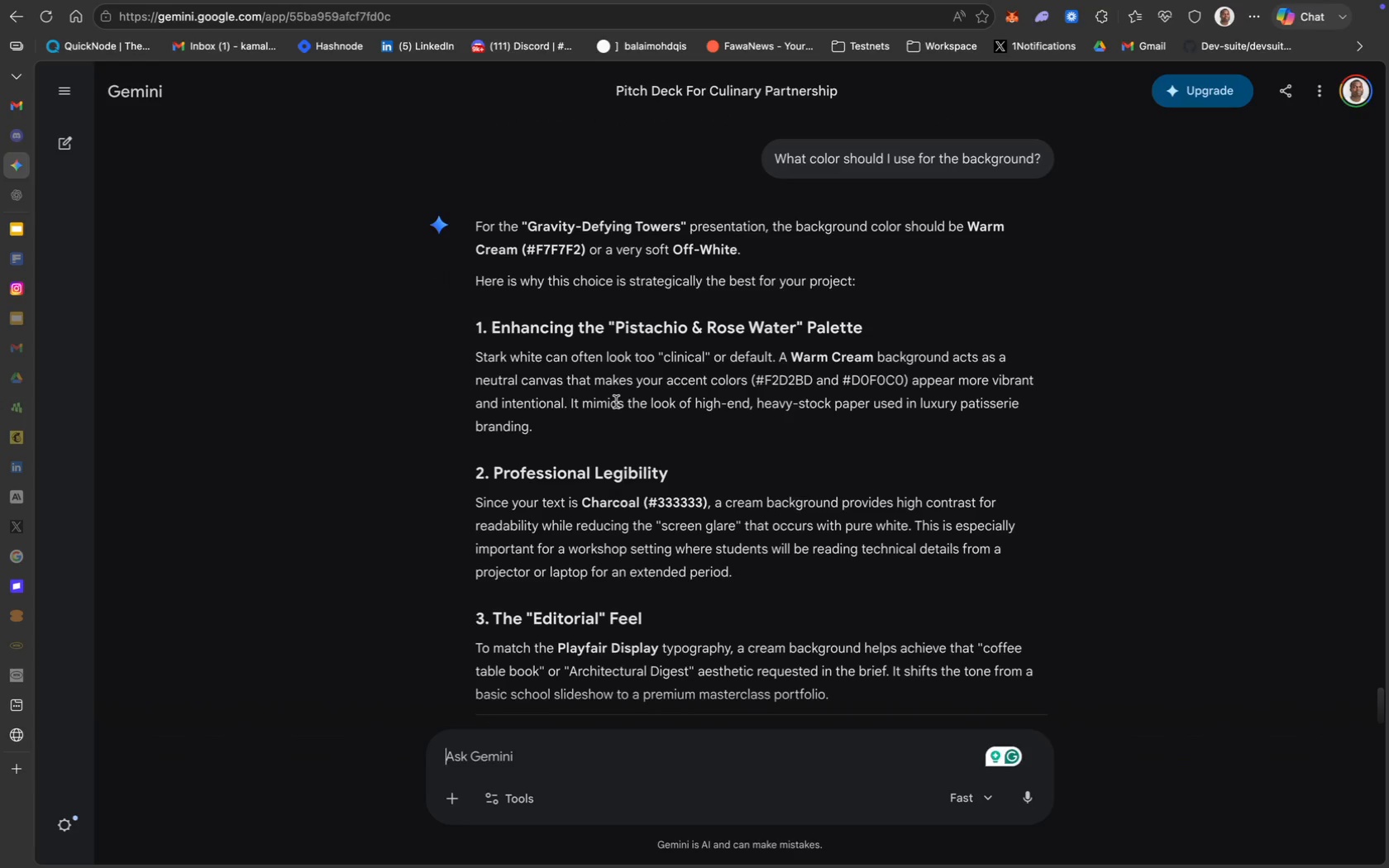 
scroll: coordinate [785, 401], scroll_direction: down, amount: 39.0
 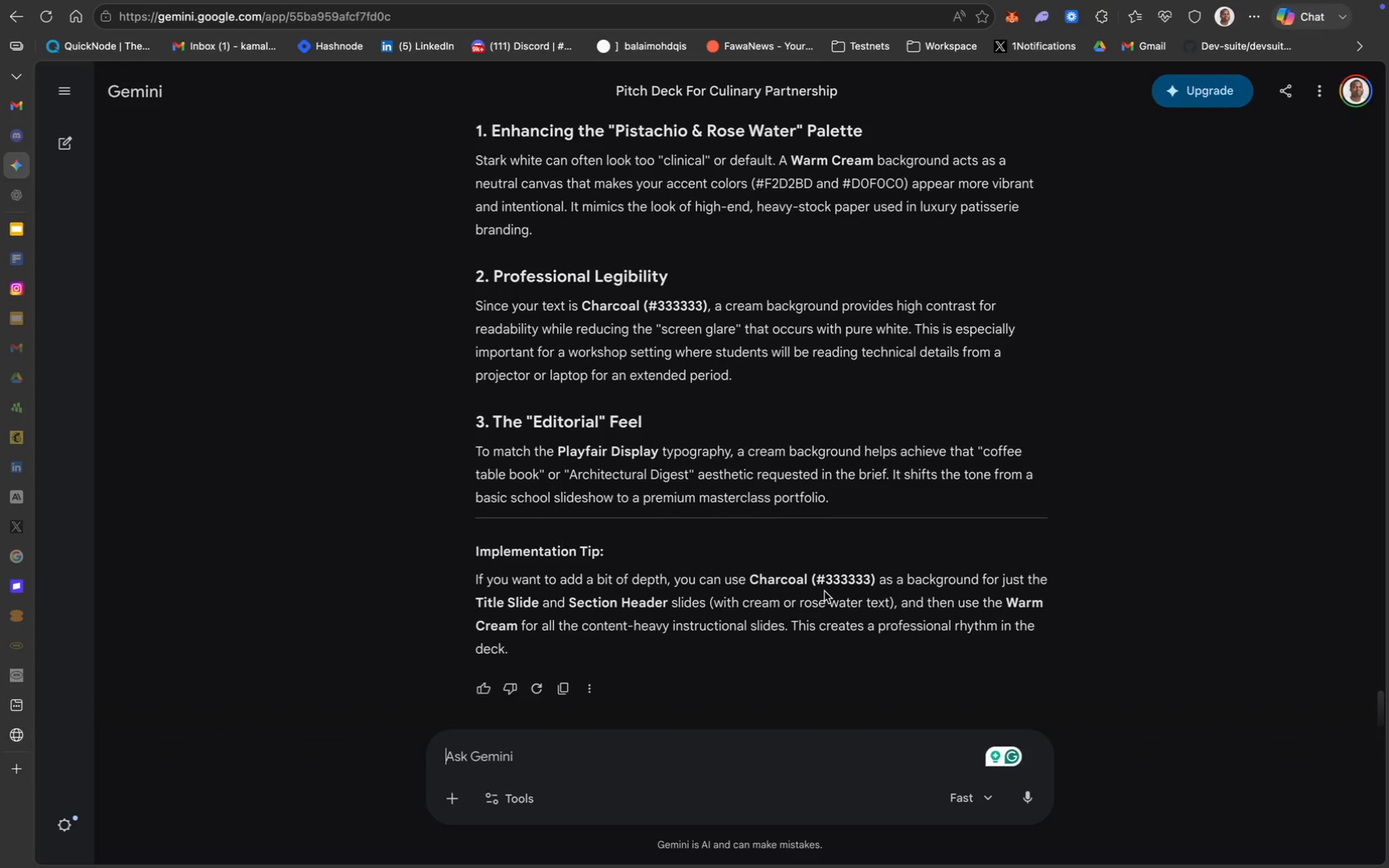 
wait(16.55)
 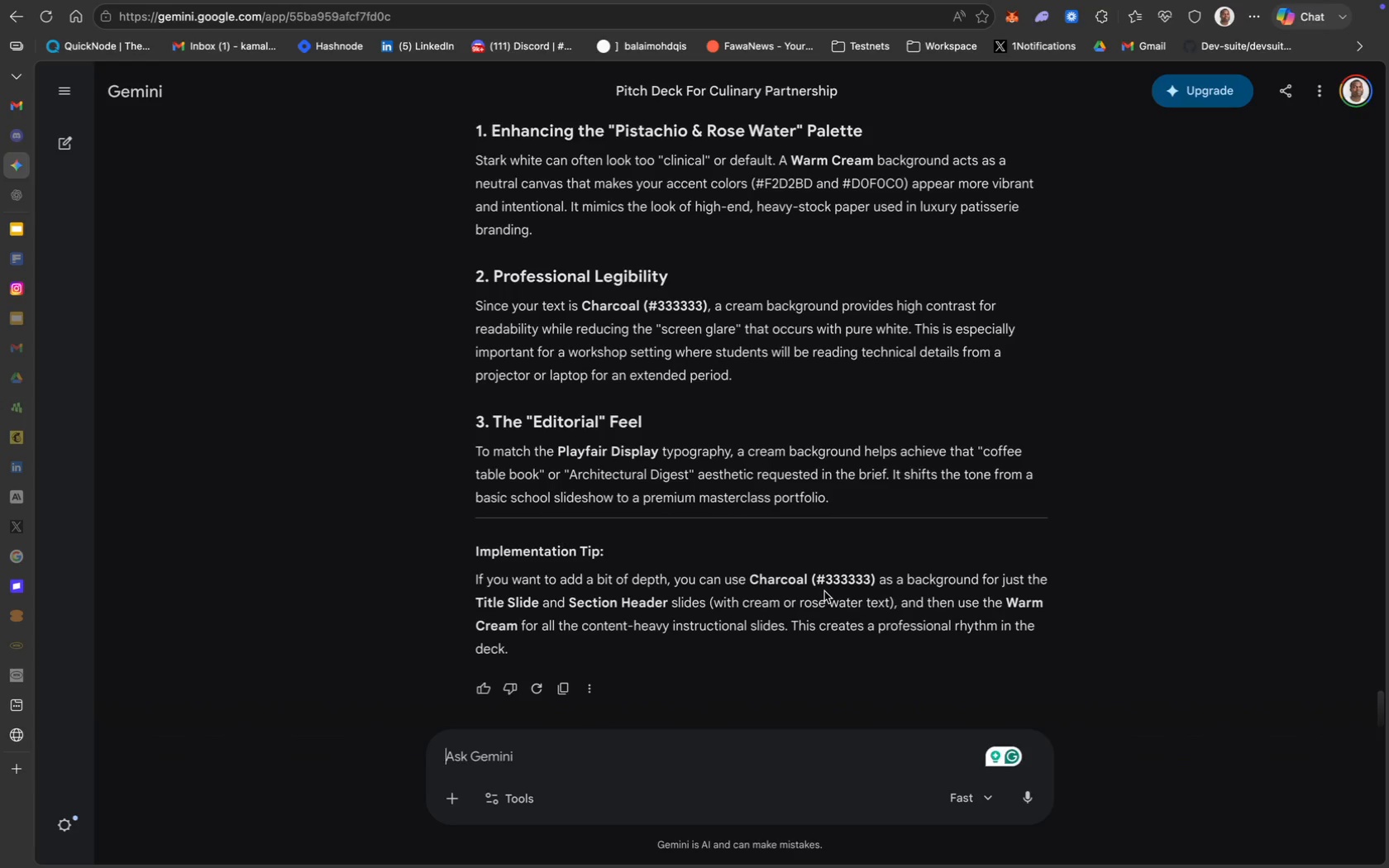 
scroll: coordinate [573, 433], scroll_direction: up, amount: 38.0
 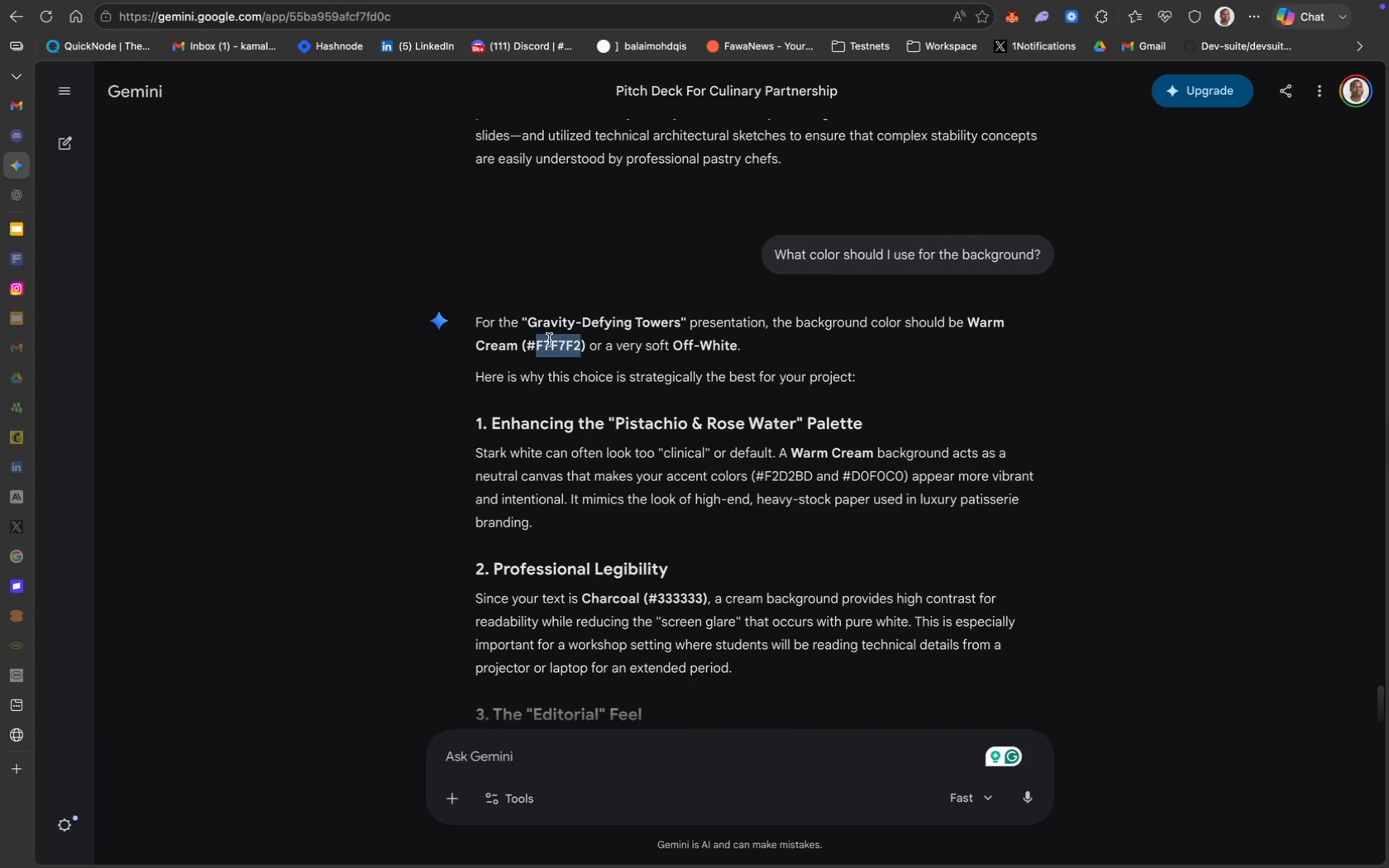 
key(Meta+C)
 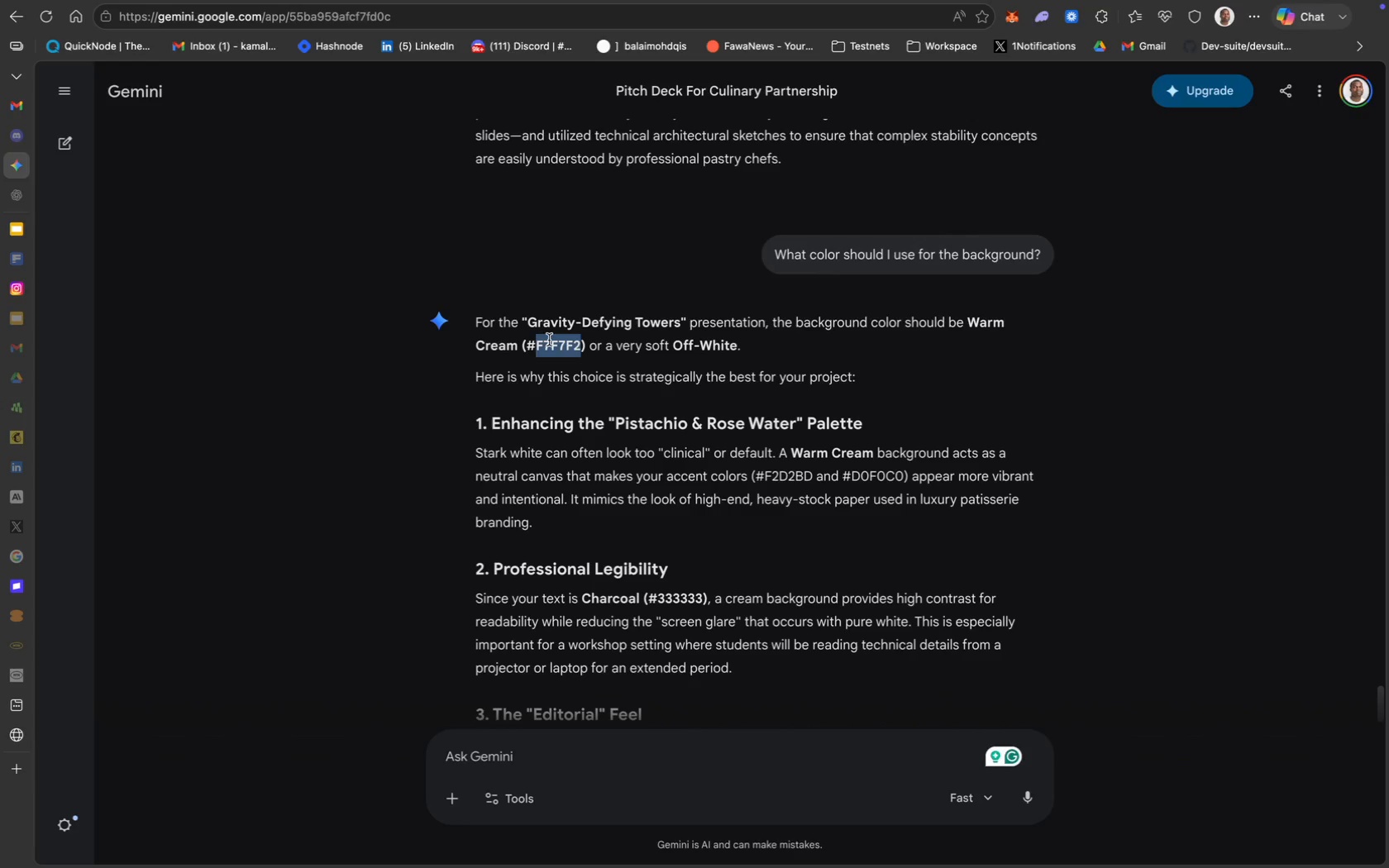 
key(Meta+C)
 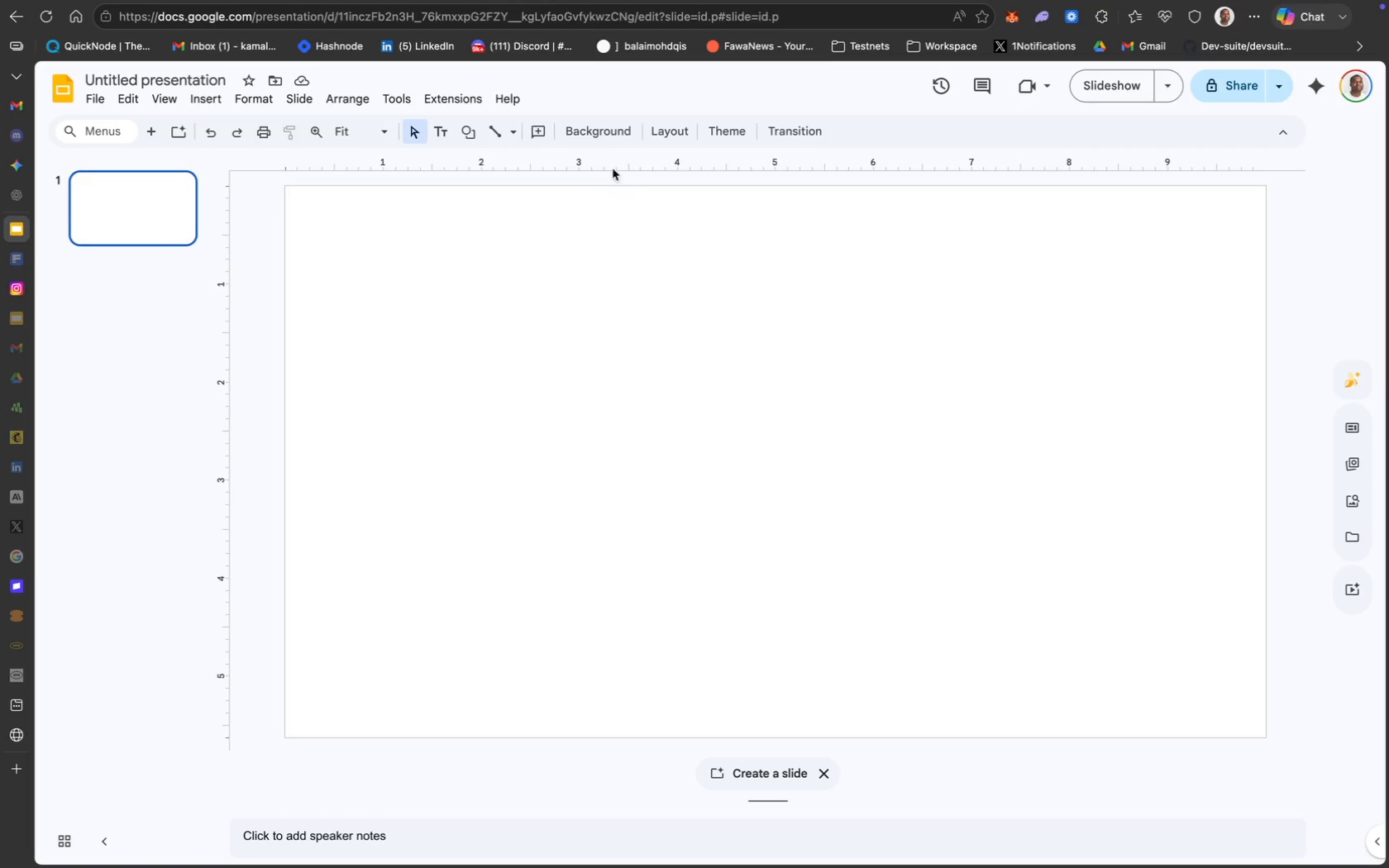 
wait(6.29)
 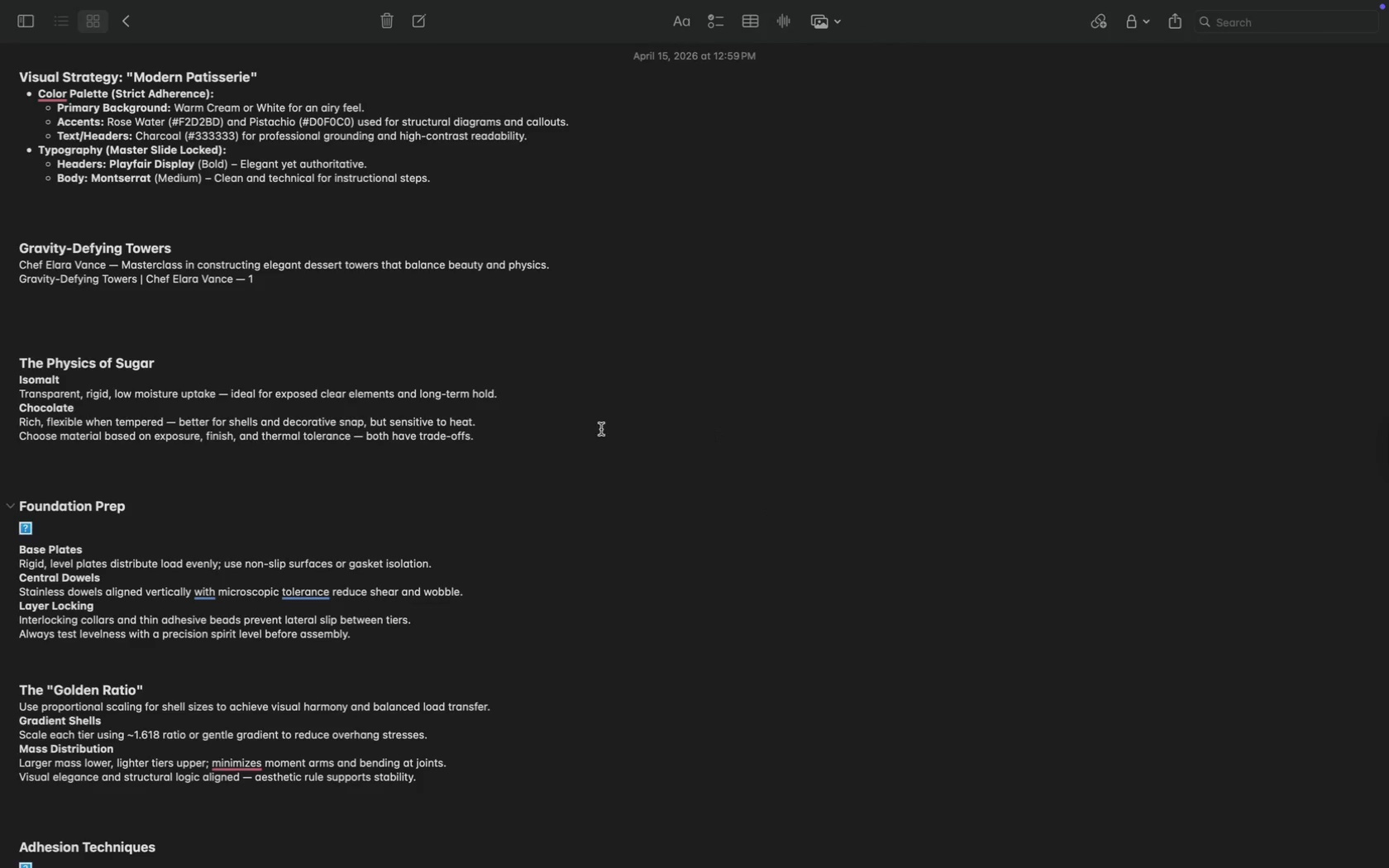 
left_click([832, 418])
 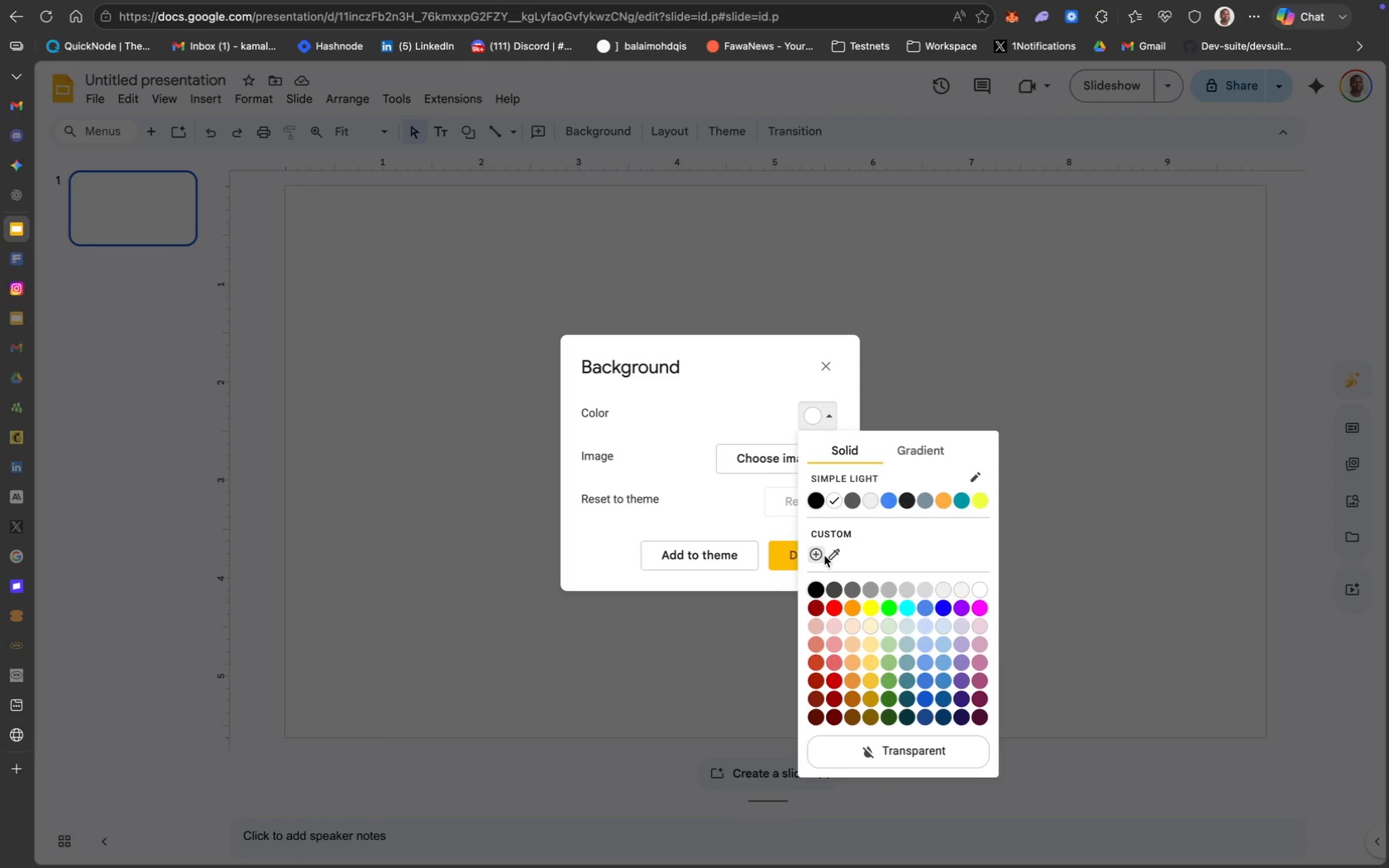 
left_click([821, 555])
 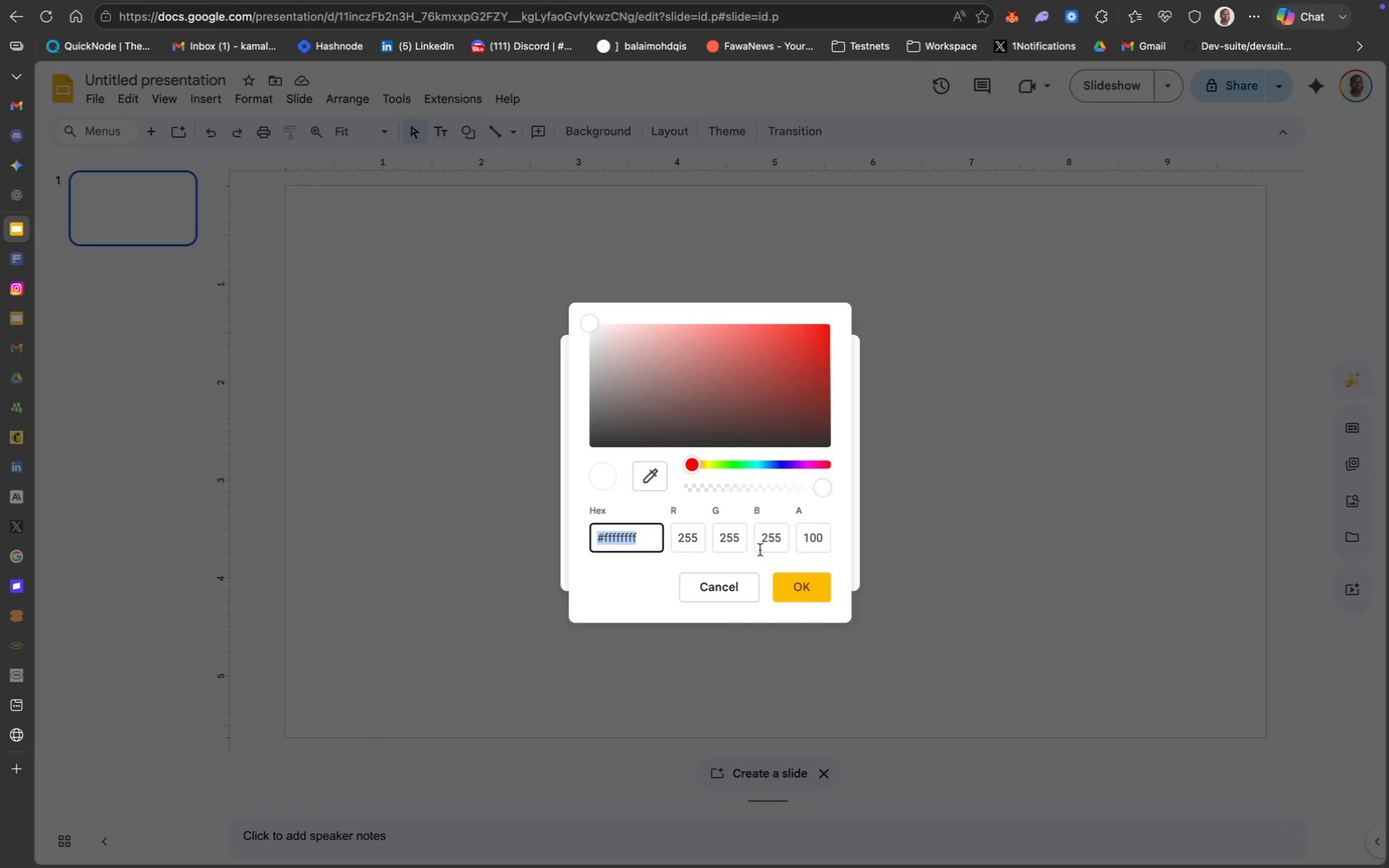 
key(Meta+V)
 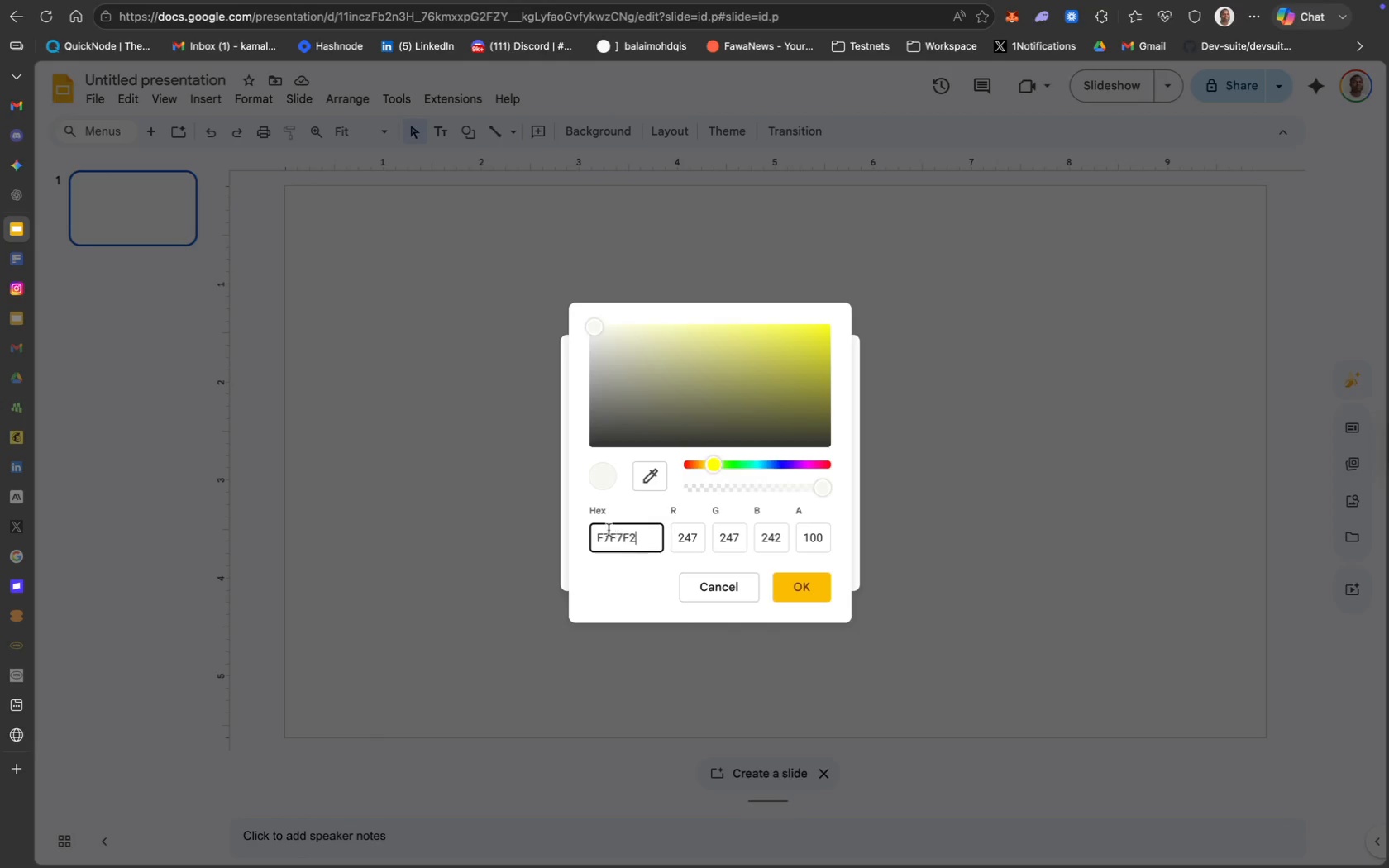 
left_click([593, 535])
 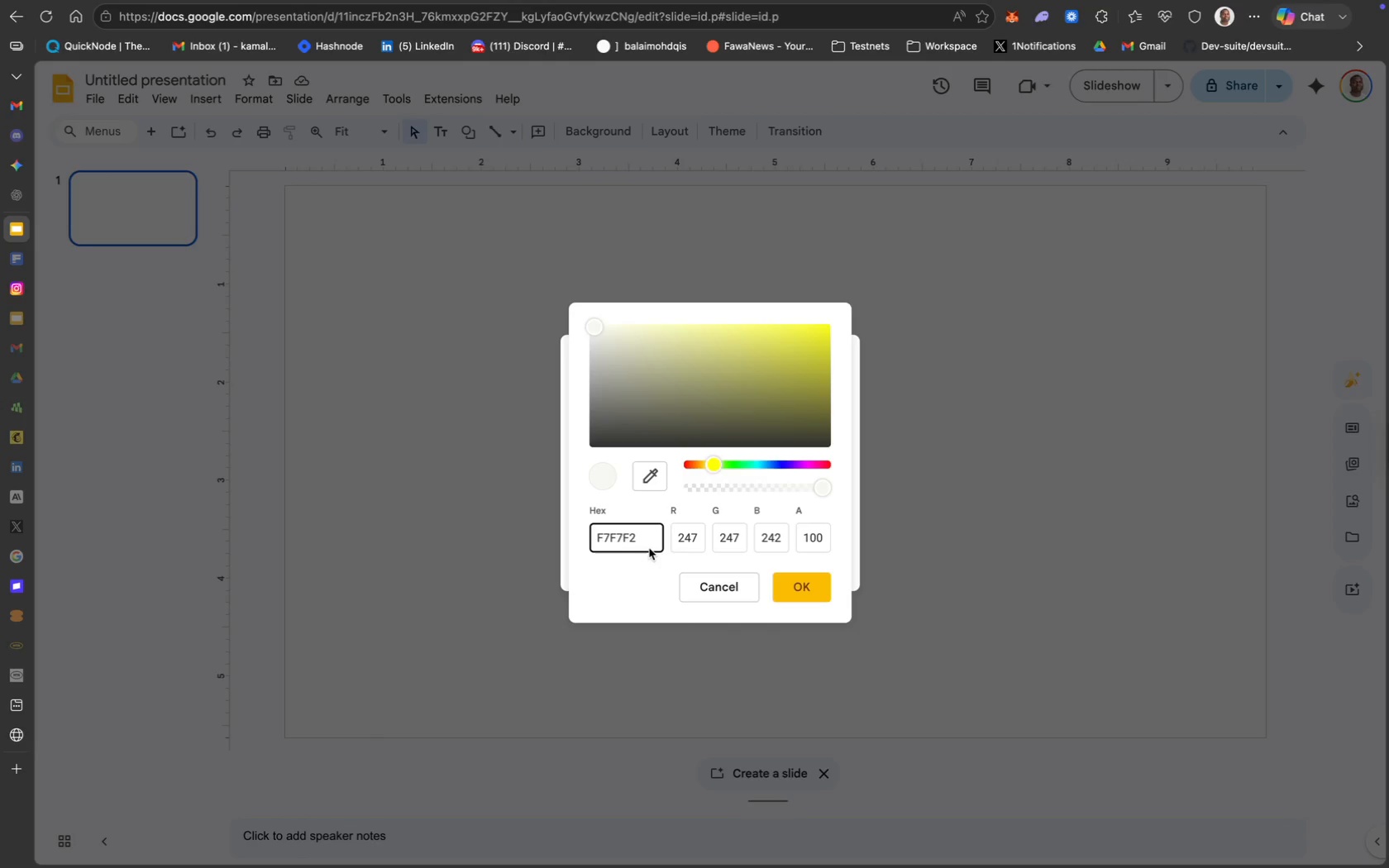 
key(Shift+3)
 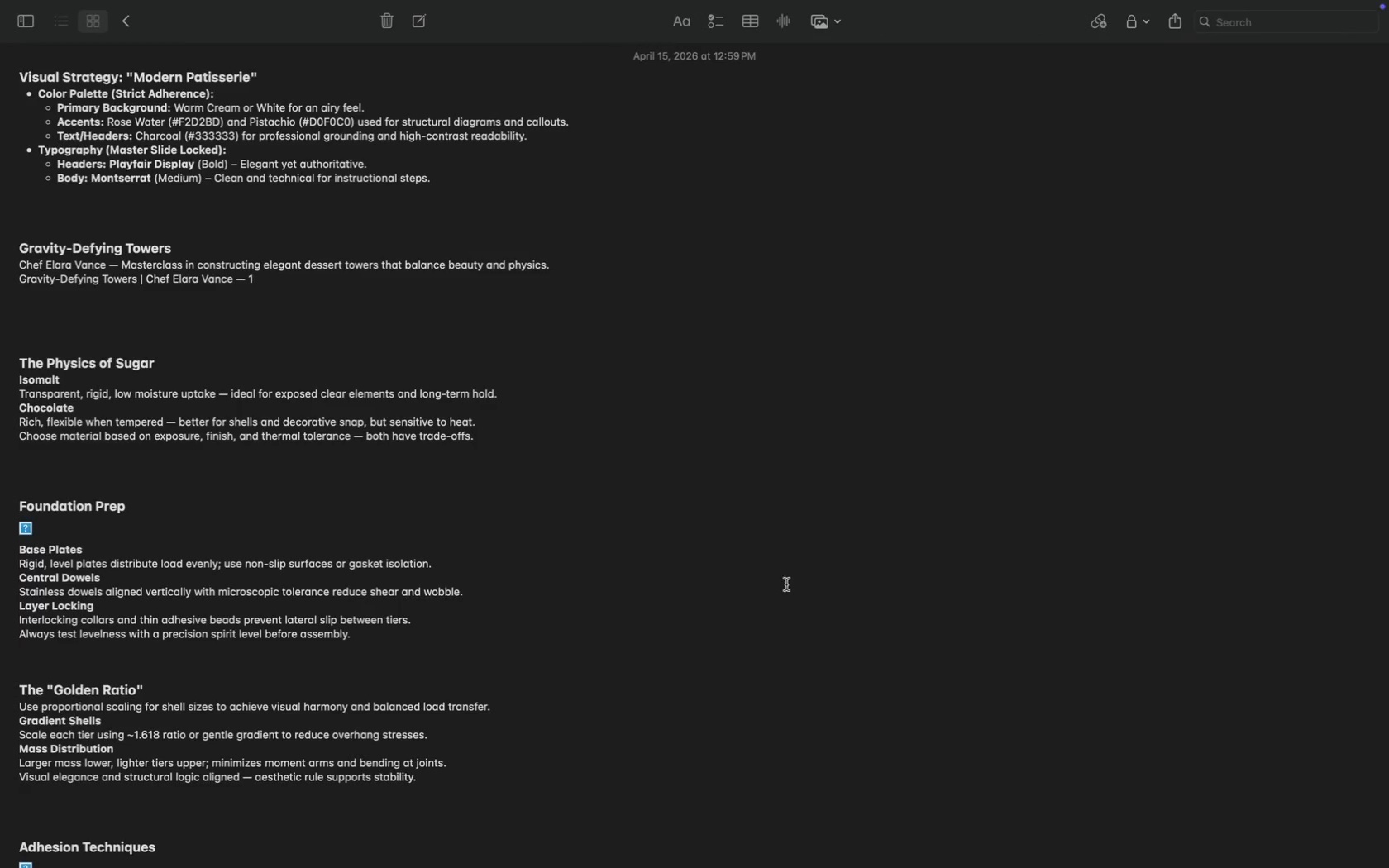 
scroll: coordinate [623, 517], scroll_direction: up, amount: 8.0
 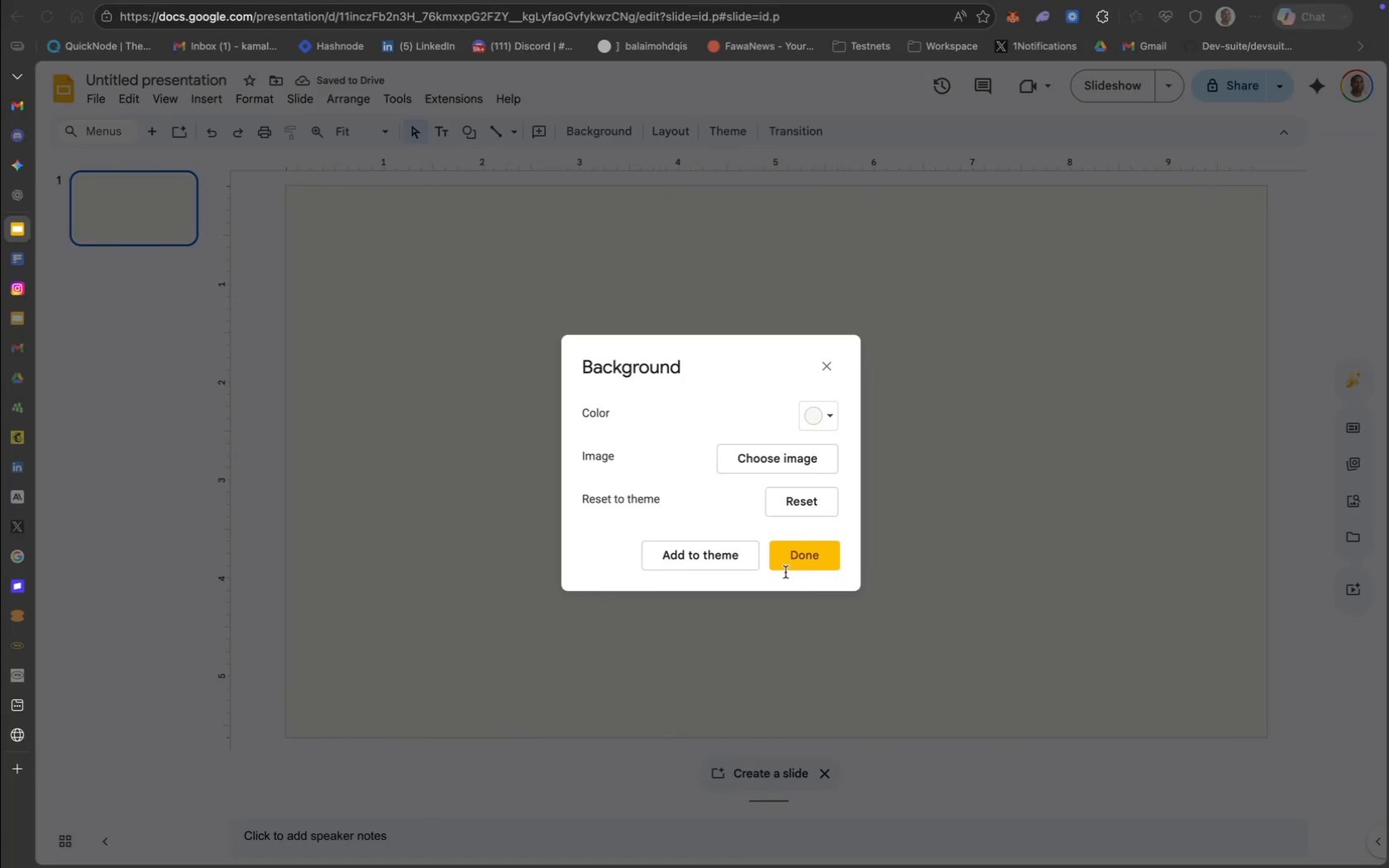 
left_click([800, 558])
 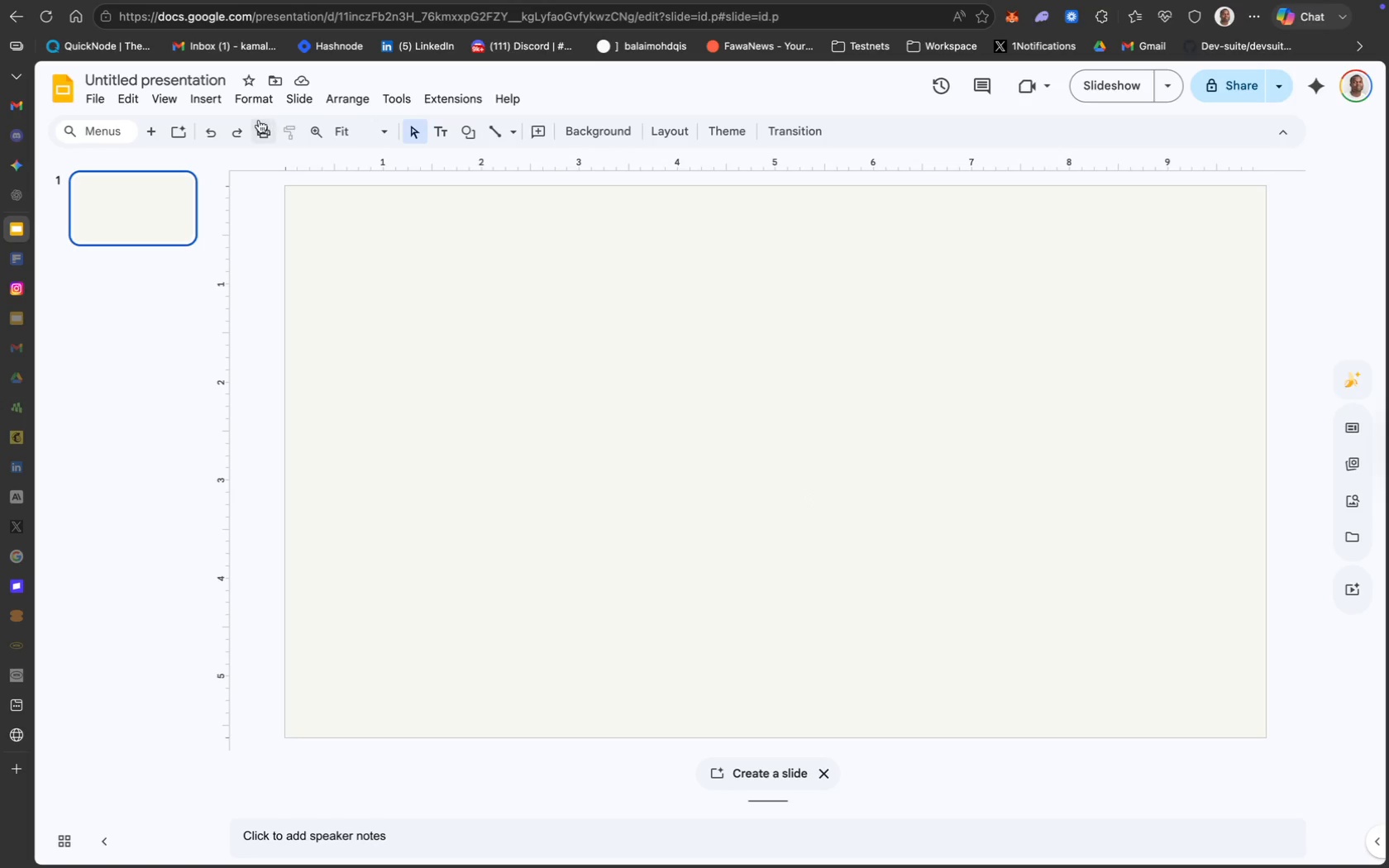 
wait(12.43)
 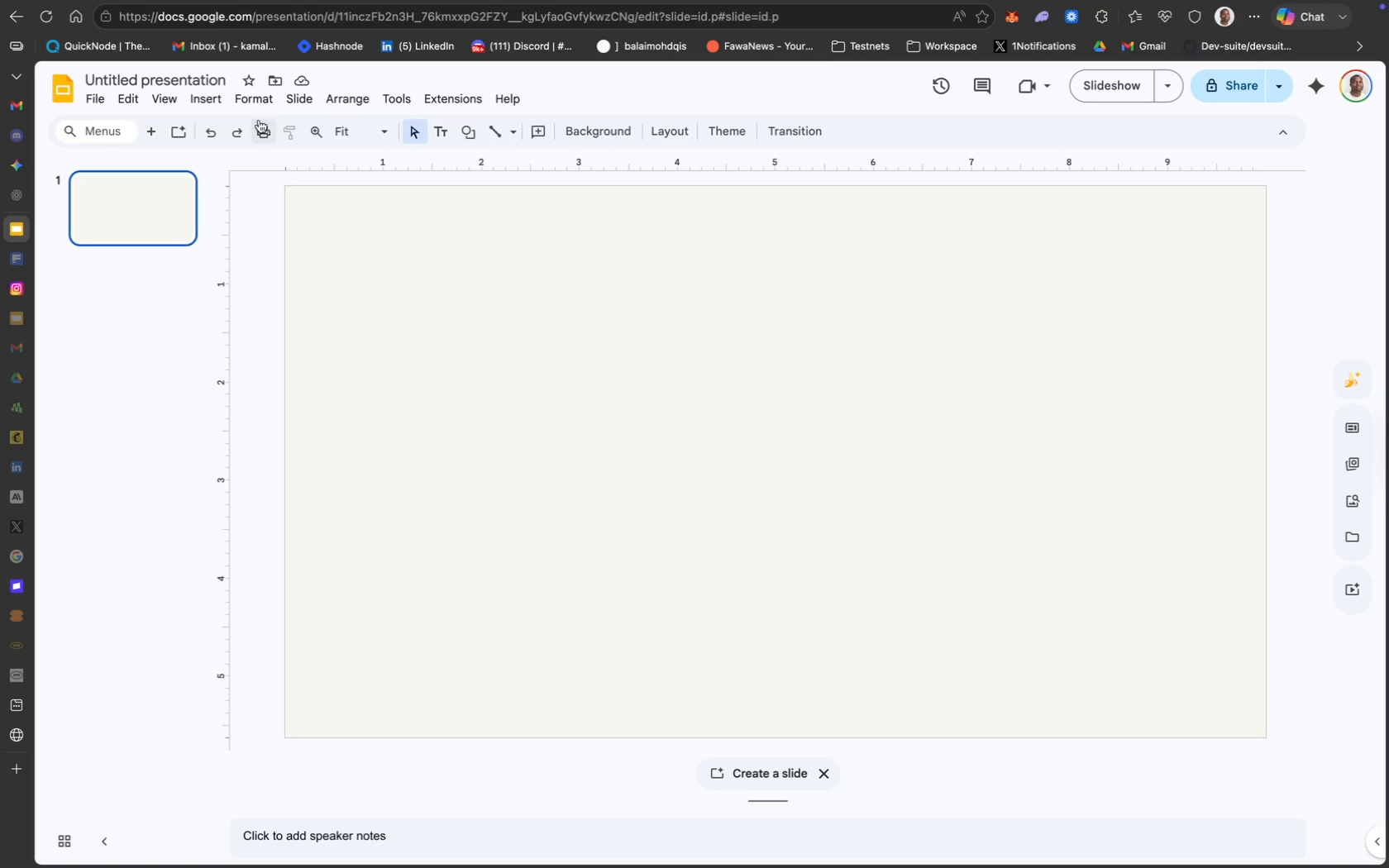 
left_click([217, 97])
 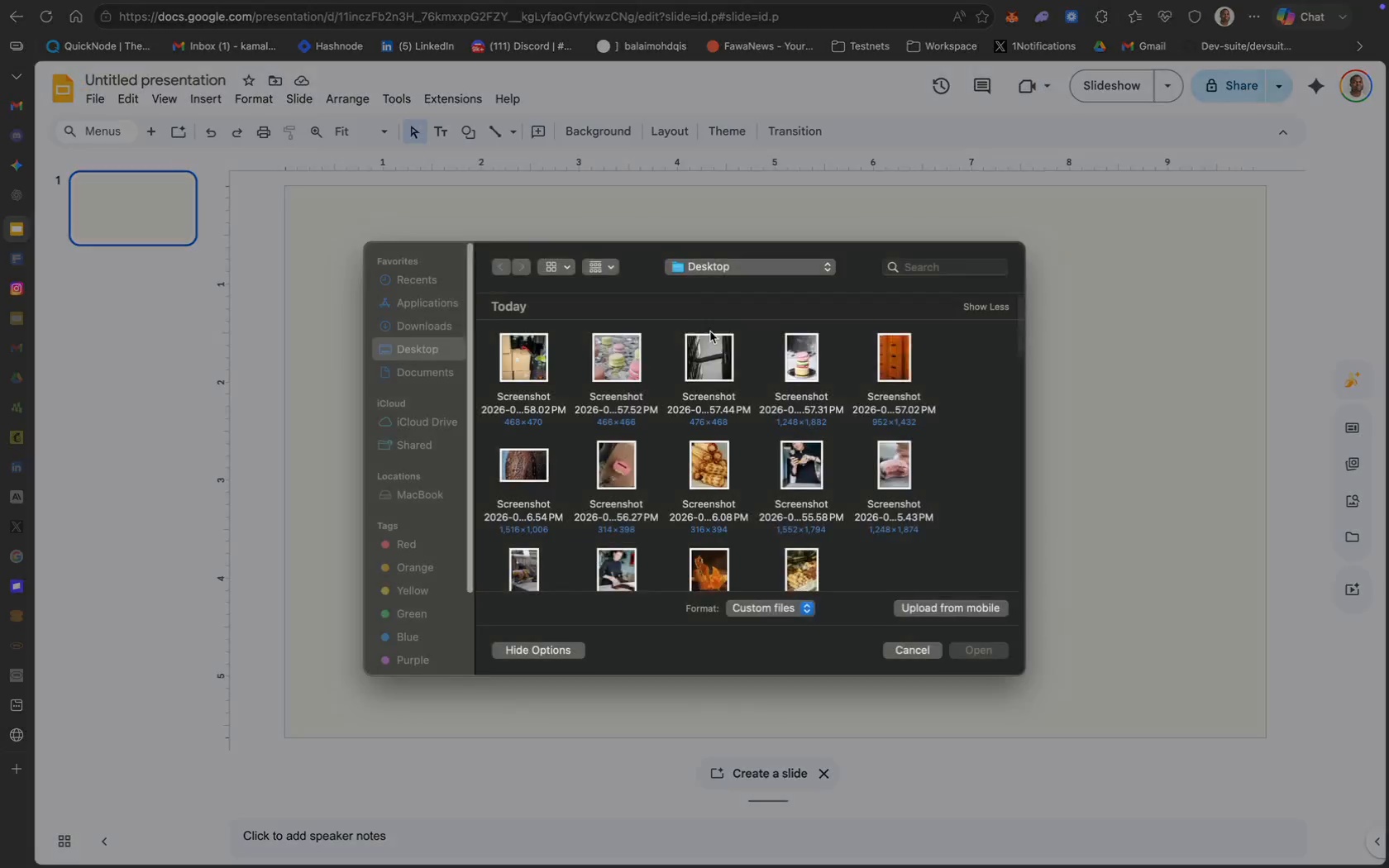 
scroll: coordinate [801, 531], scroll_direction: down, amount: 6.0
 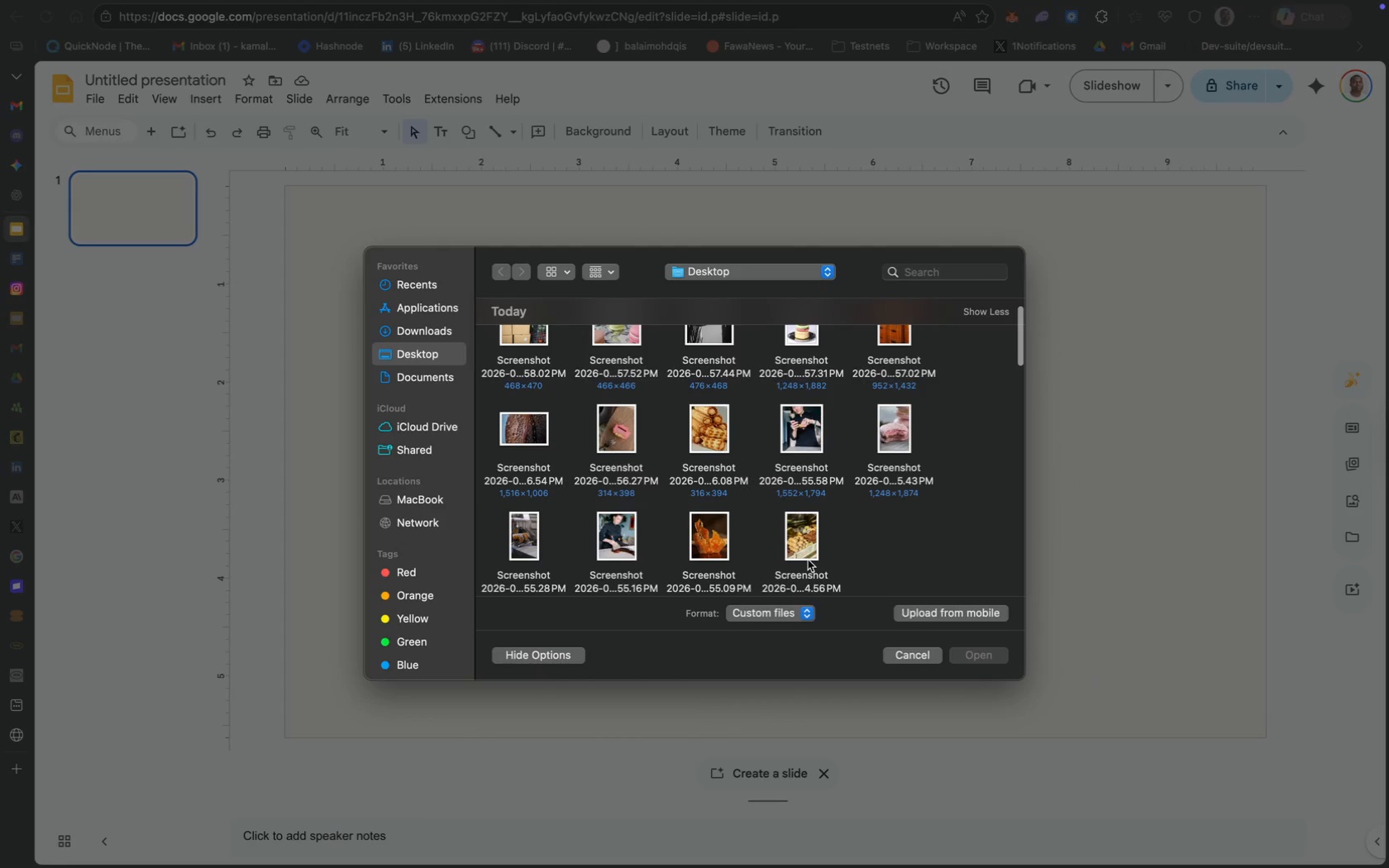 
left_click([800, 529])
 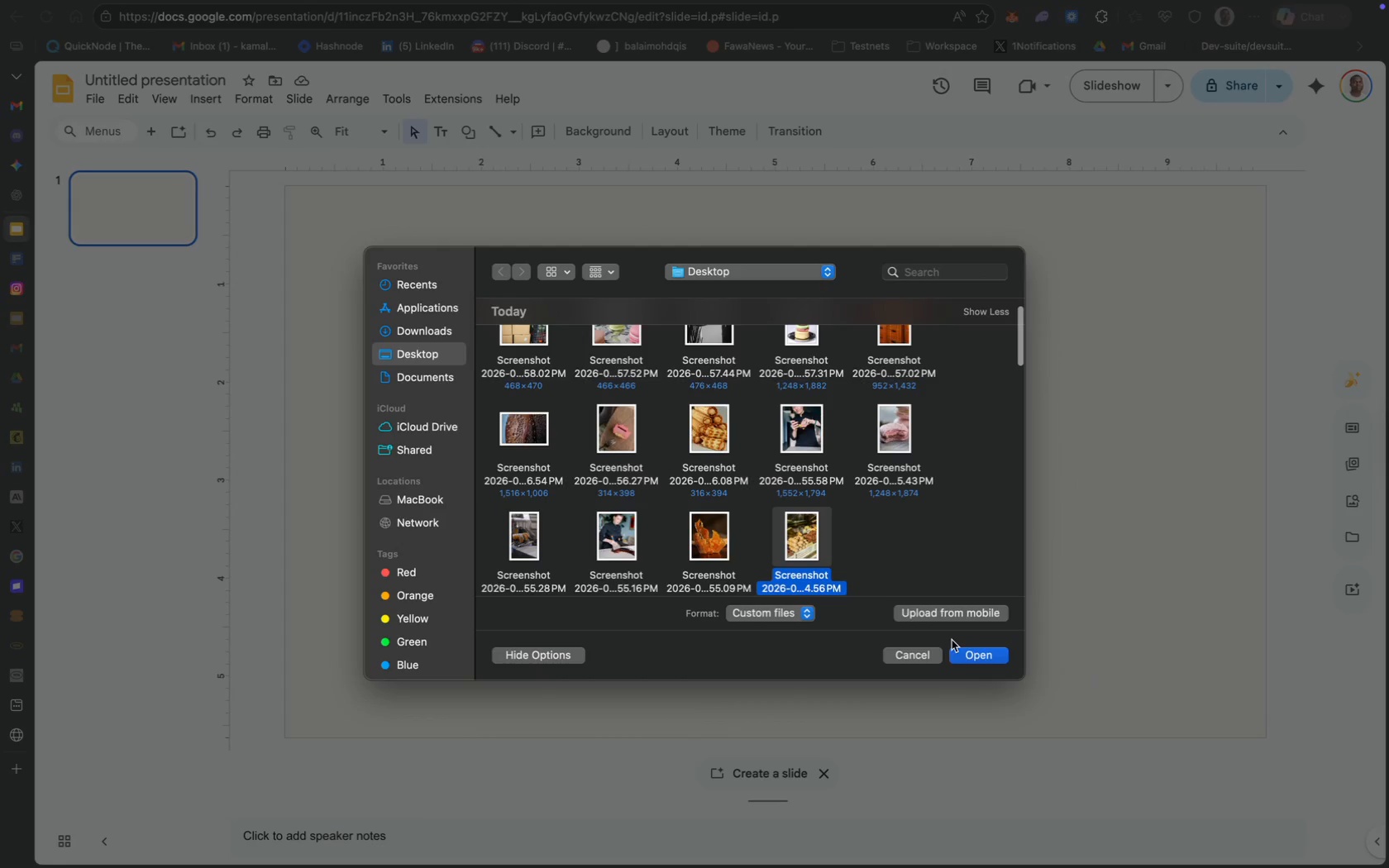 
left_click([981, 656])
 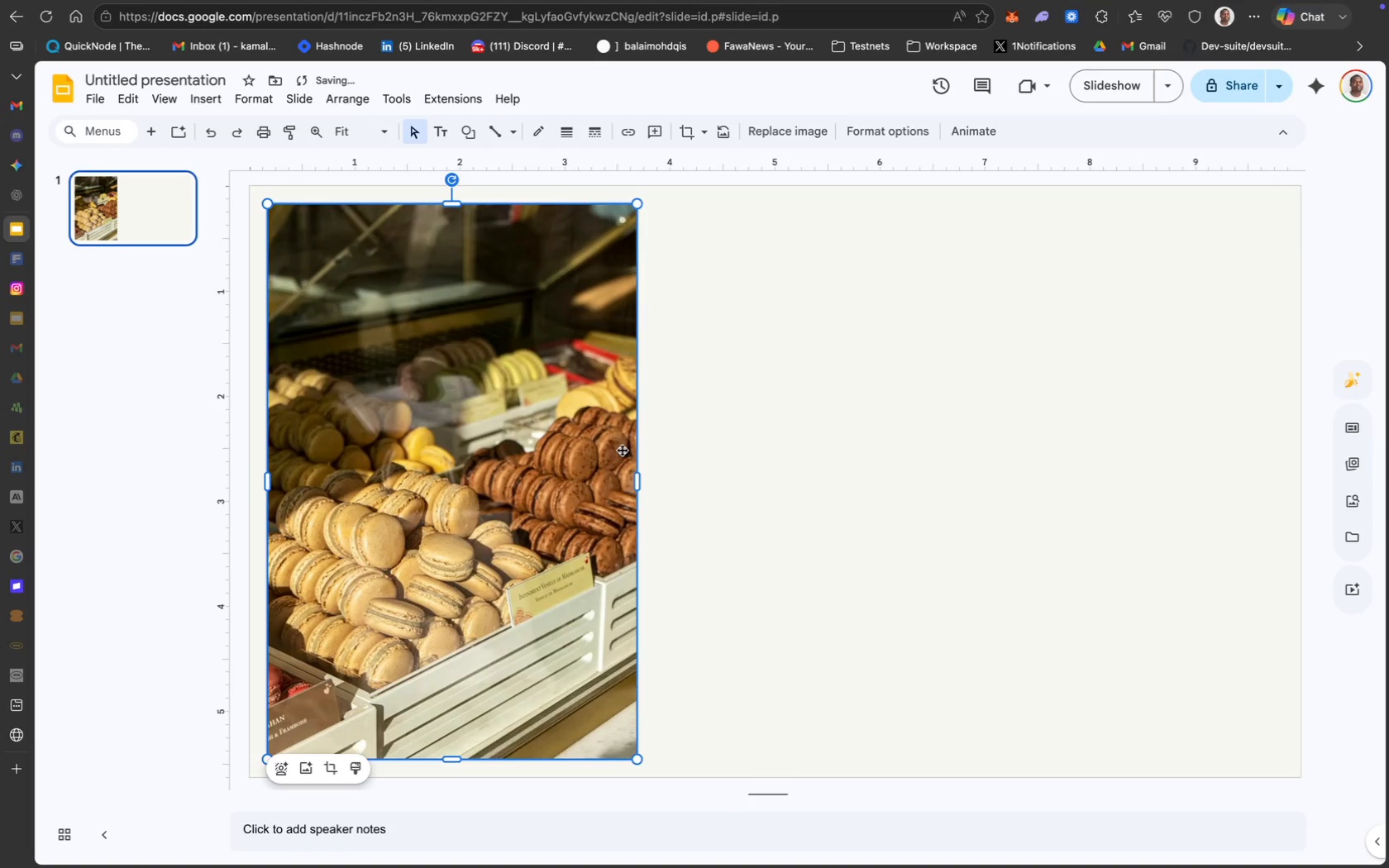 
left_click_drag(start_coordinate=[519, 446], to_coordinate=[1183, 427])
 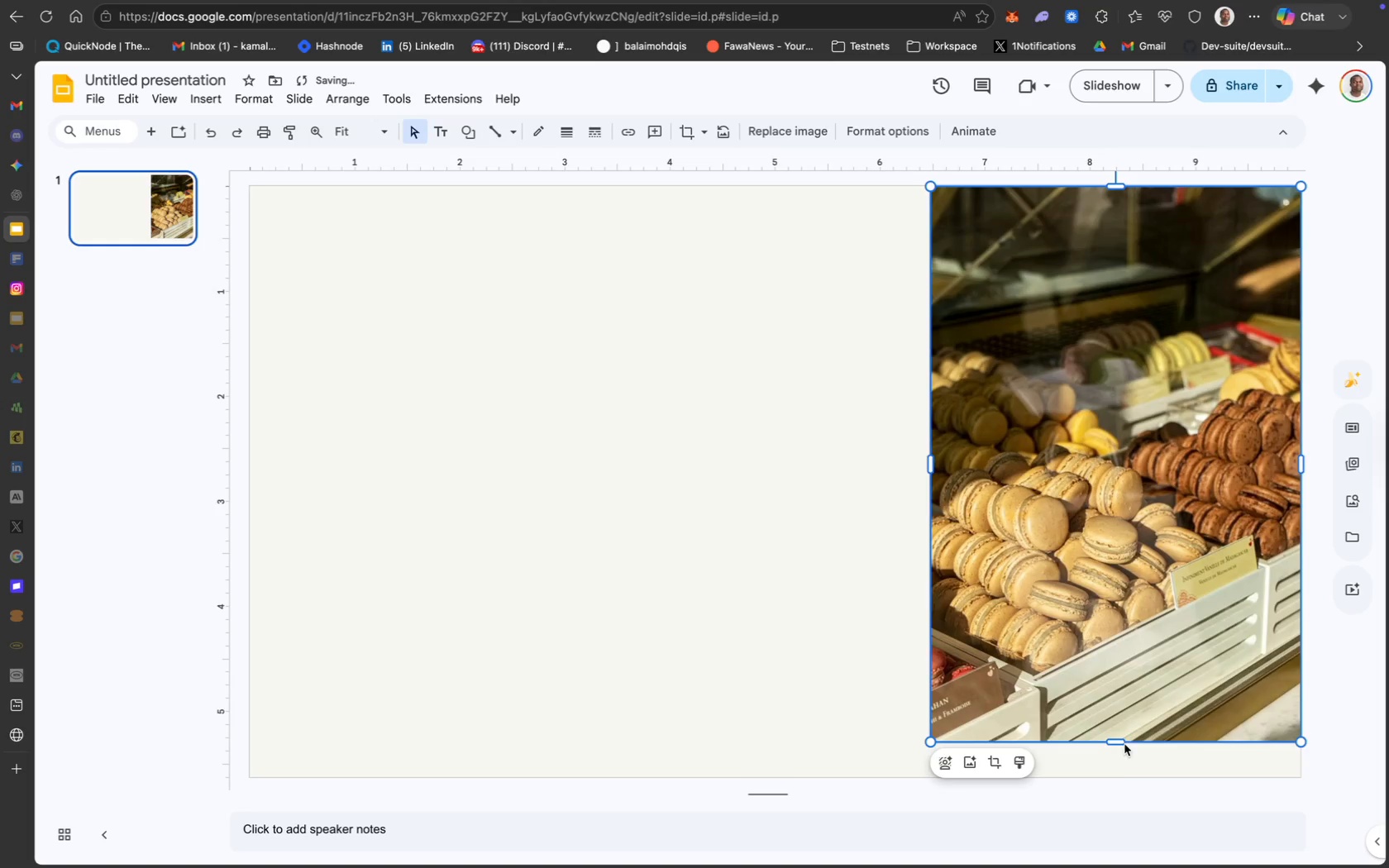 
left_click_drag(start_coordinate=[1123, 741], to_coordinate=[1122, 767])
 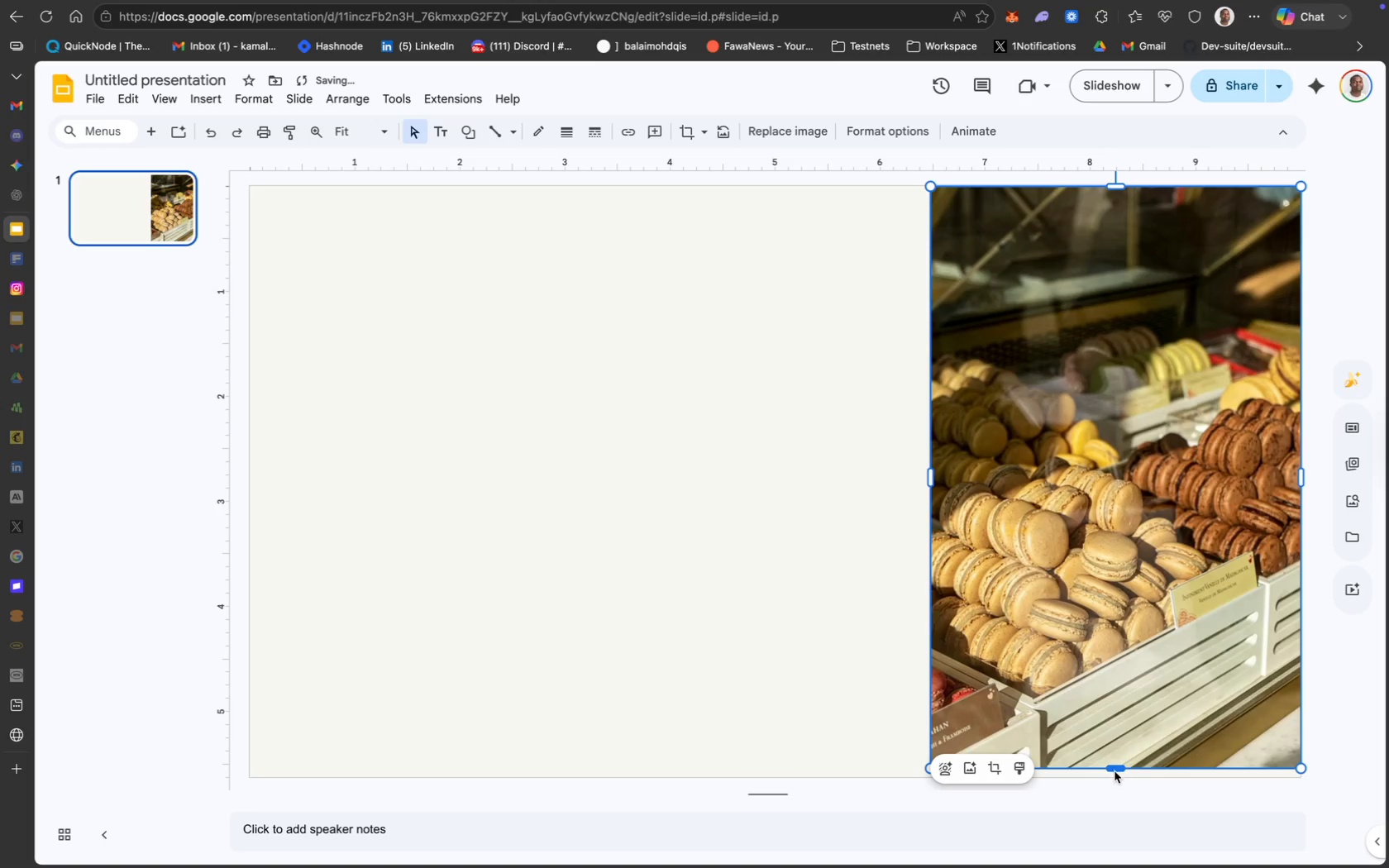 
left_click_drag(start_coordinate=[1115, 769], to_coordinate=[1115, 777])
 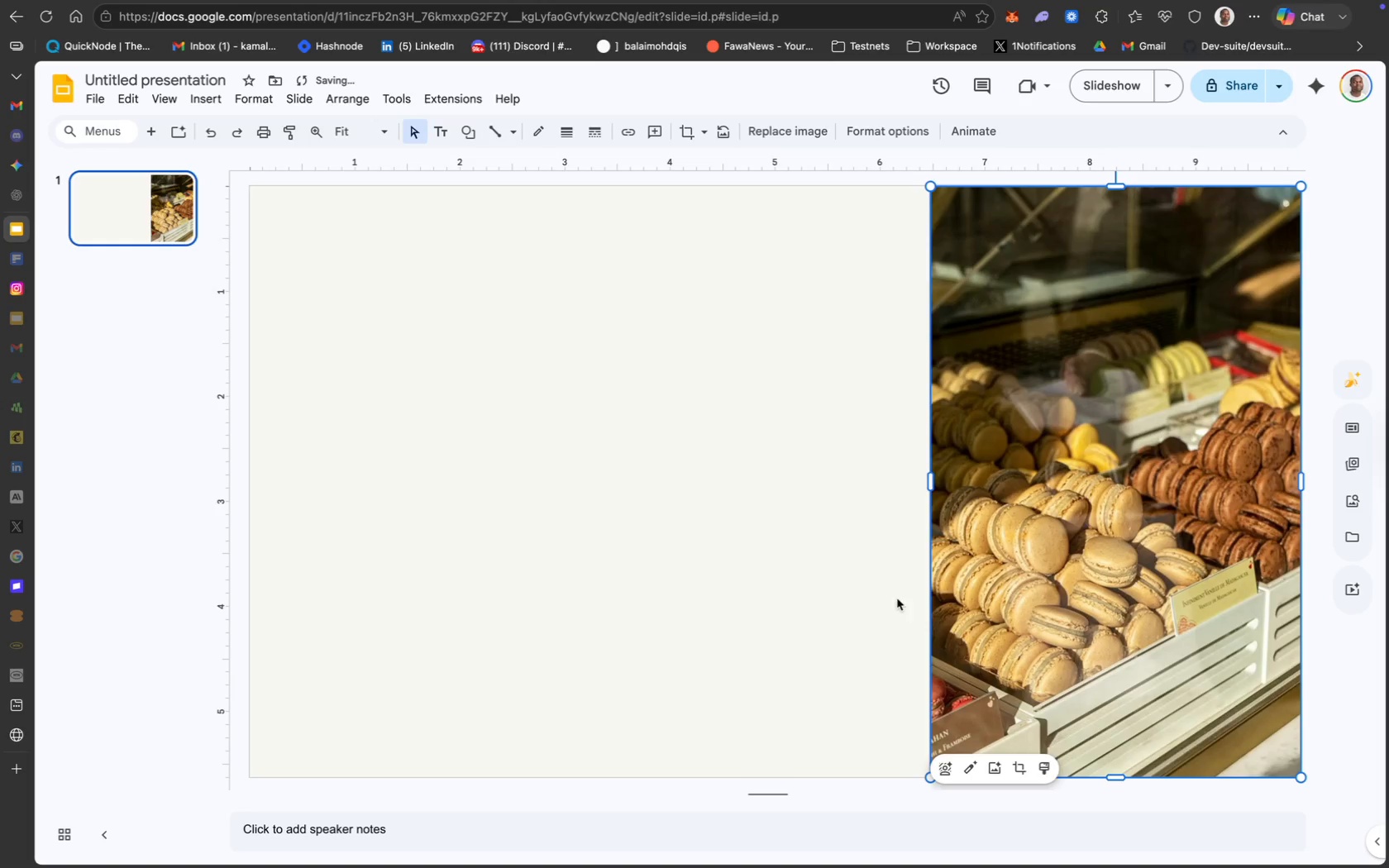 
left_click([693, 547])
 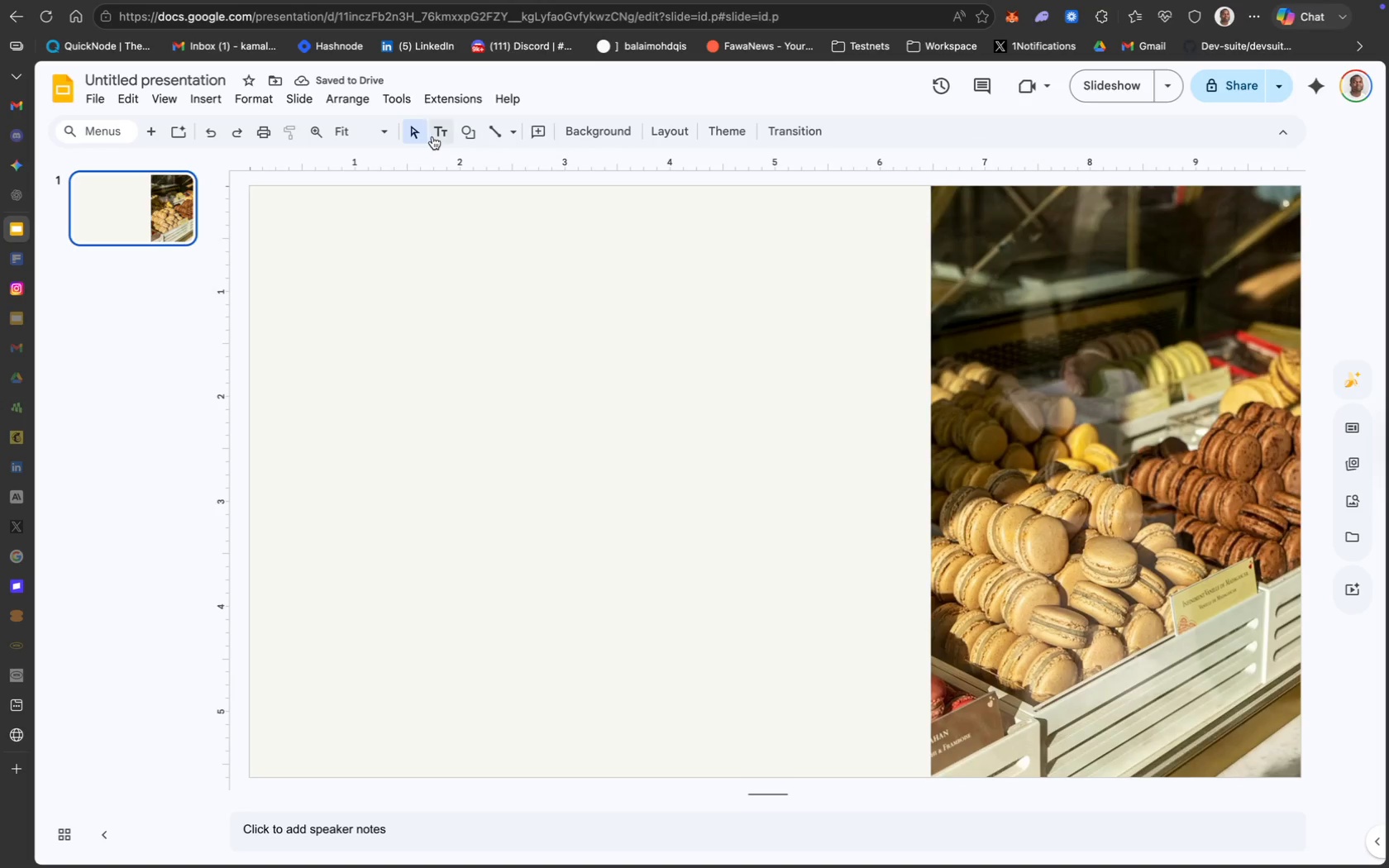 
left_click([317, 315])
 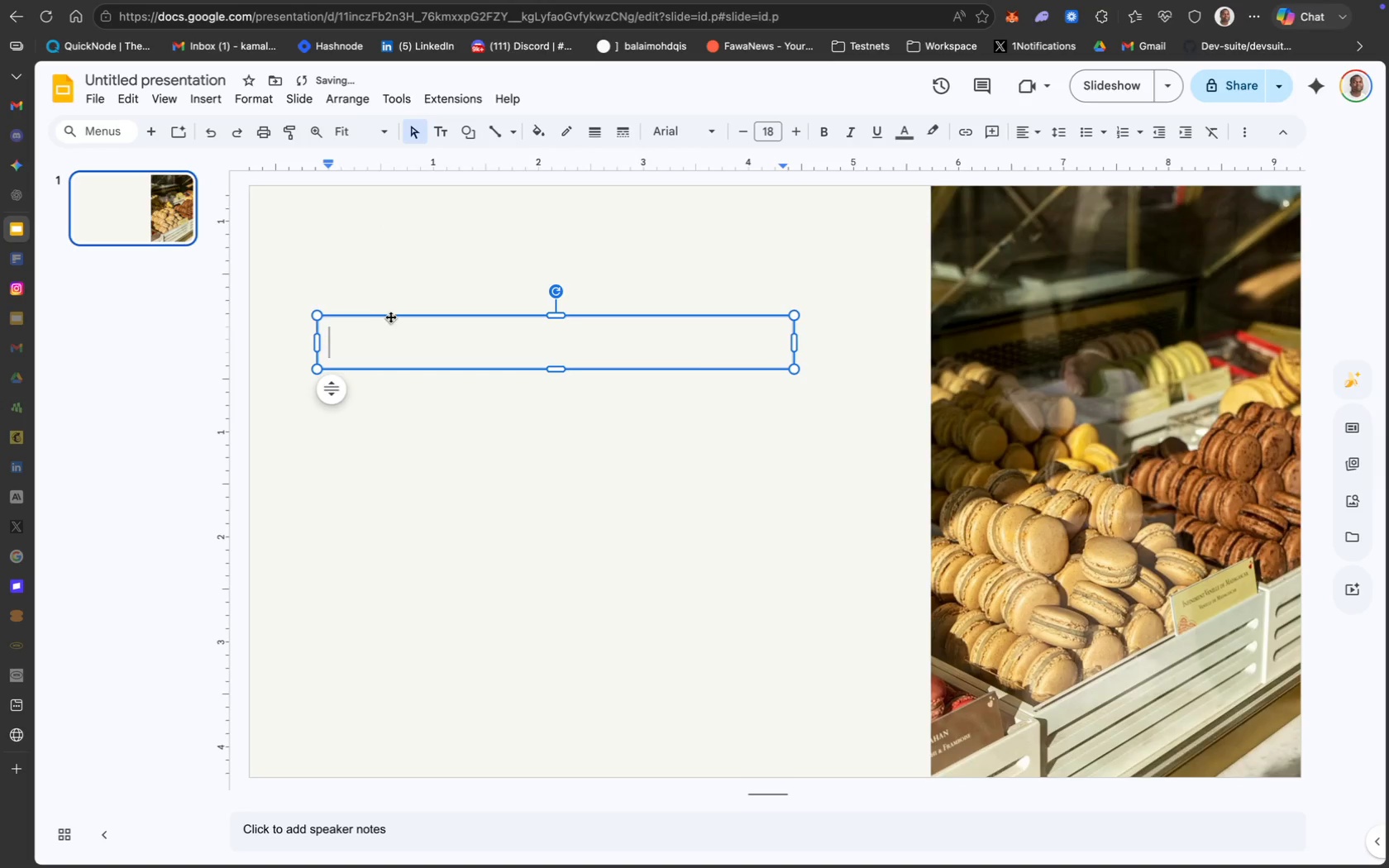 
left_click_drag(start_coordinate=[392, 317], to_coordinate=[377, 358])
 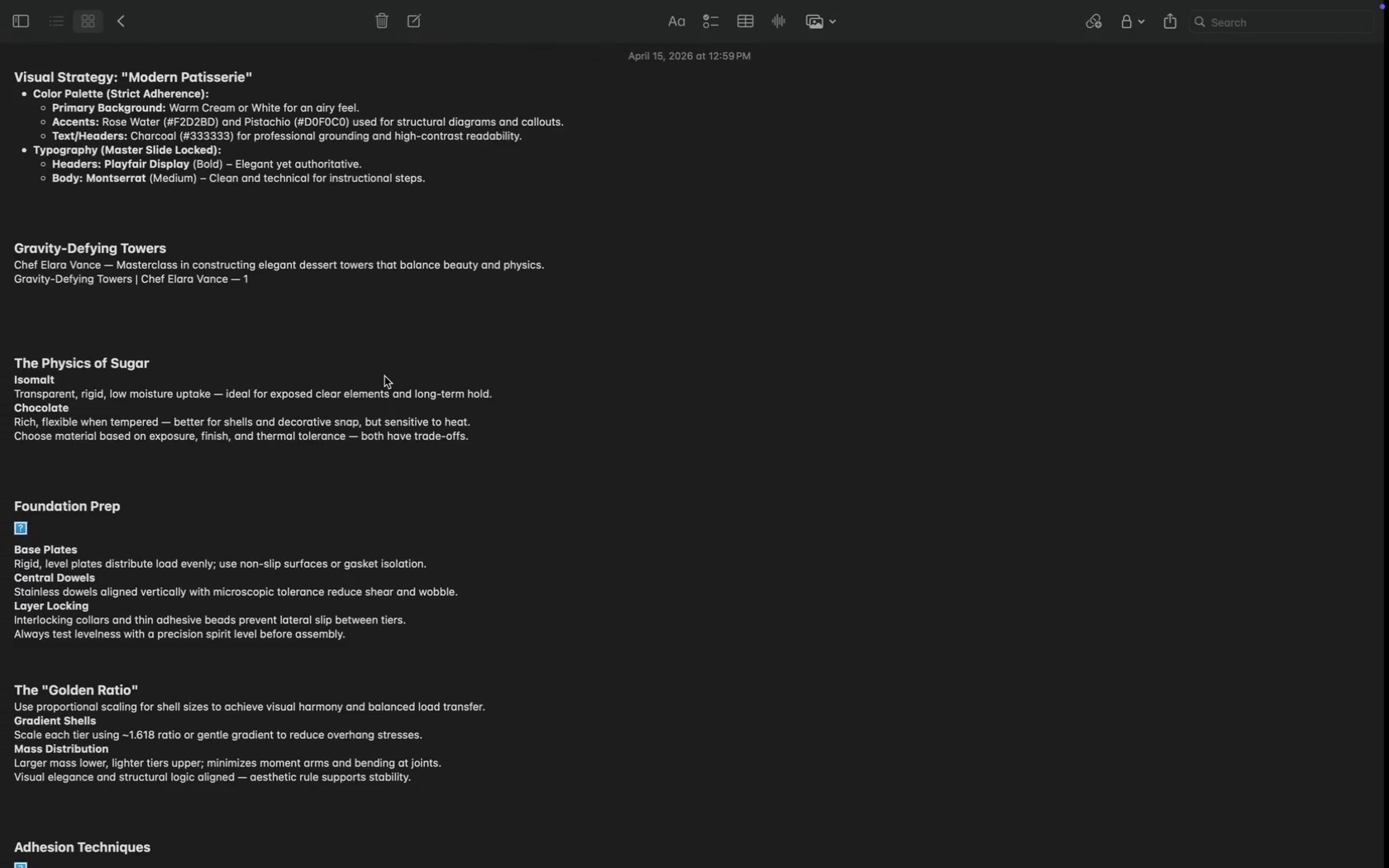 
left_click_drag(start_coordinate=[188, 245], to_coordinate=[17, 246])
 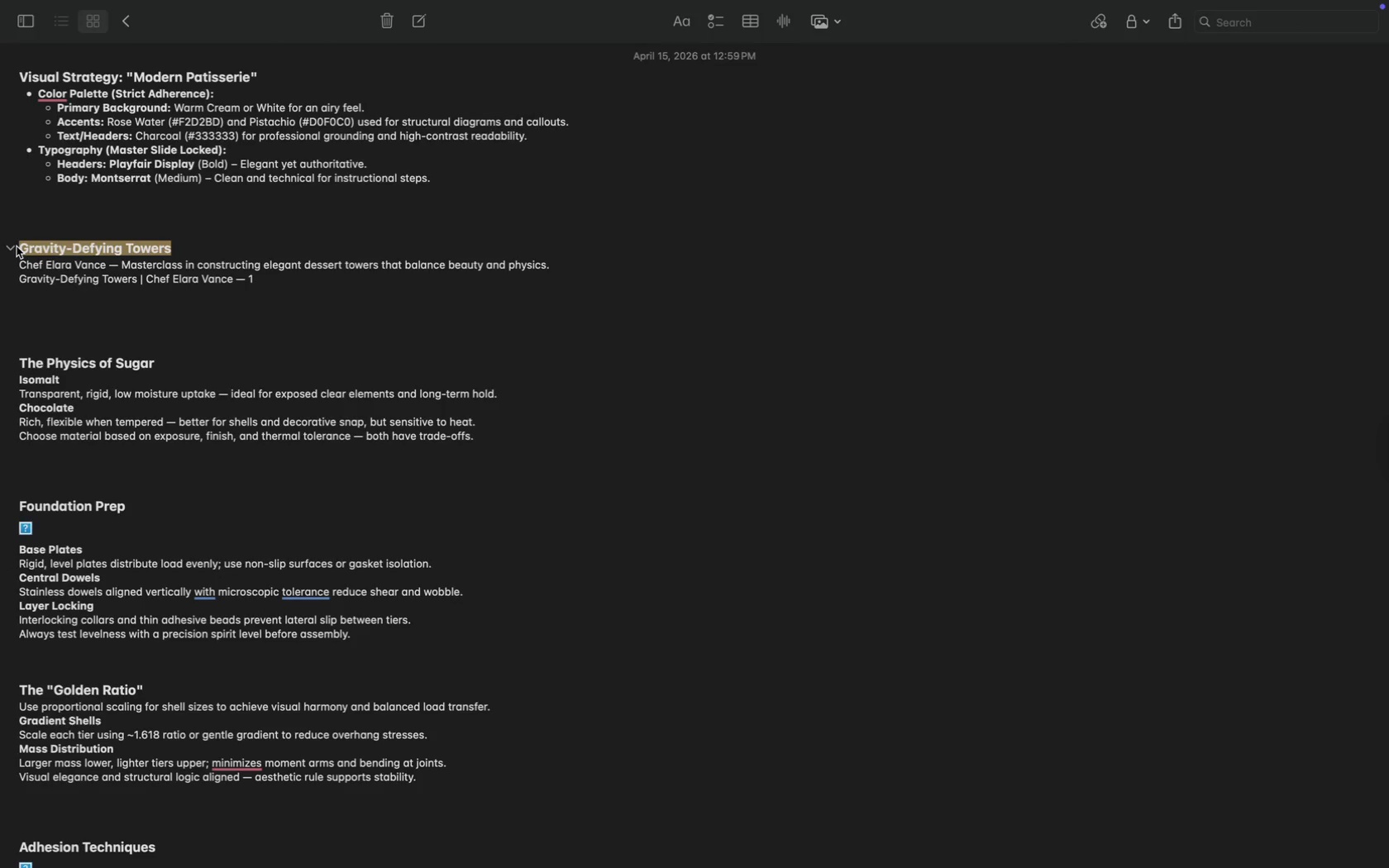 
key(Meta+C)
 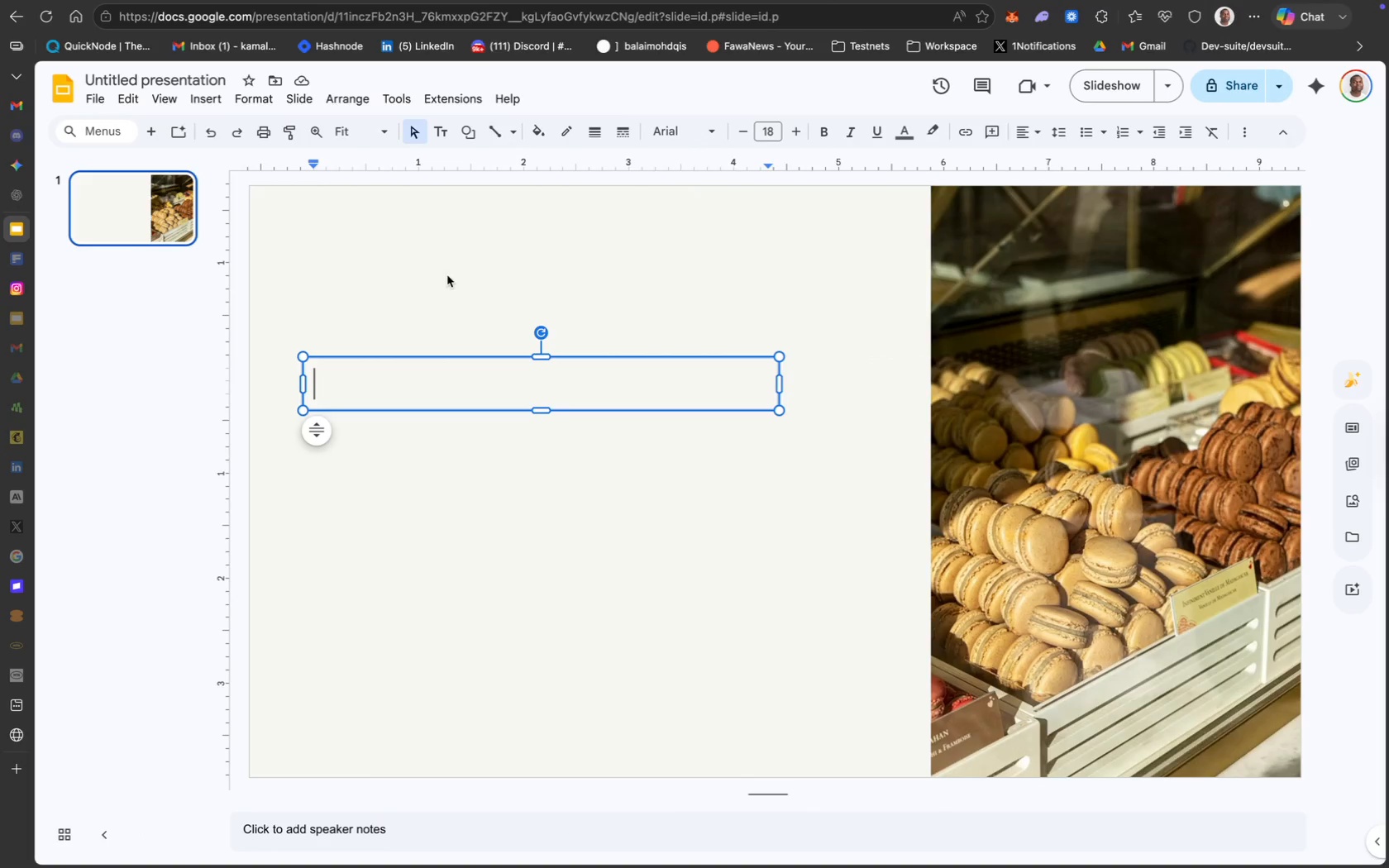 
key(Meta+V)
 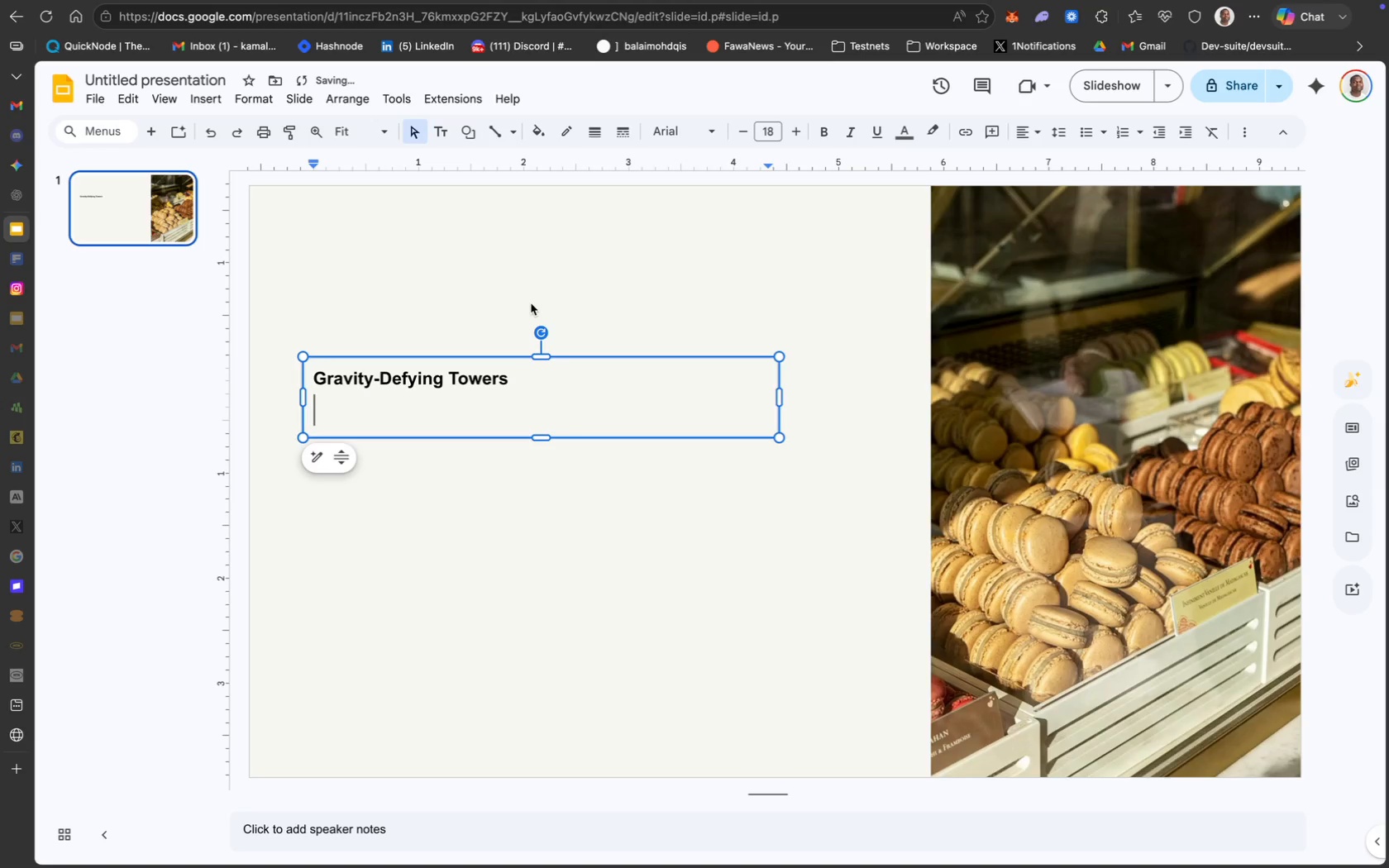 
key(Backspace)
 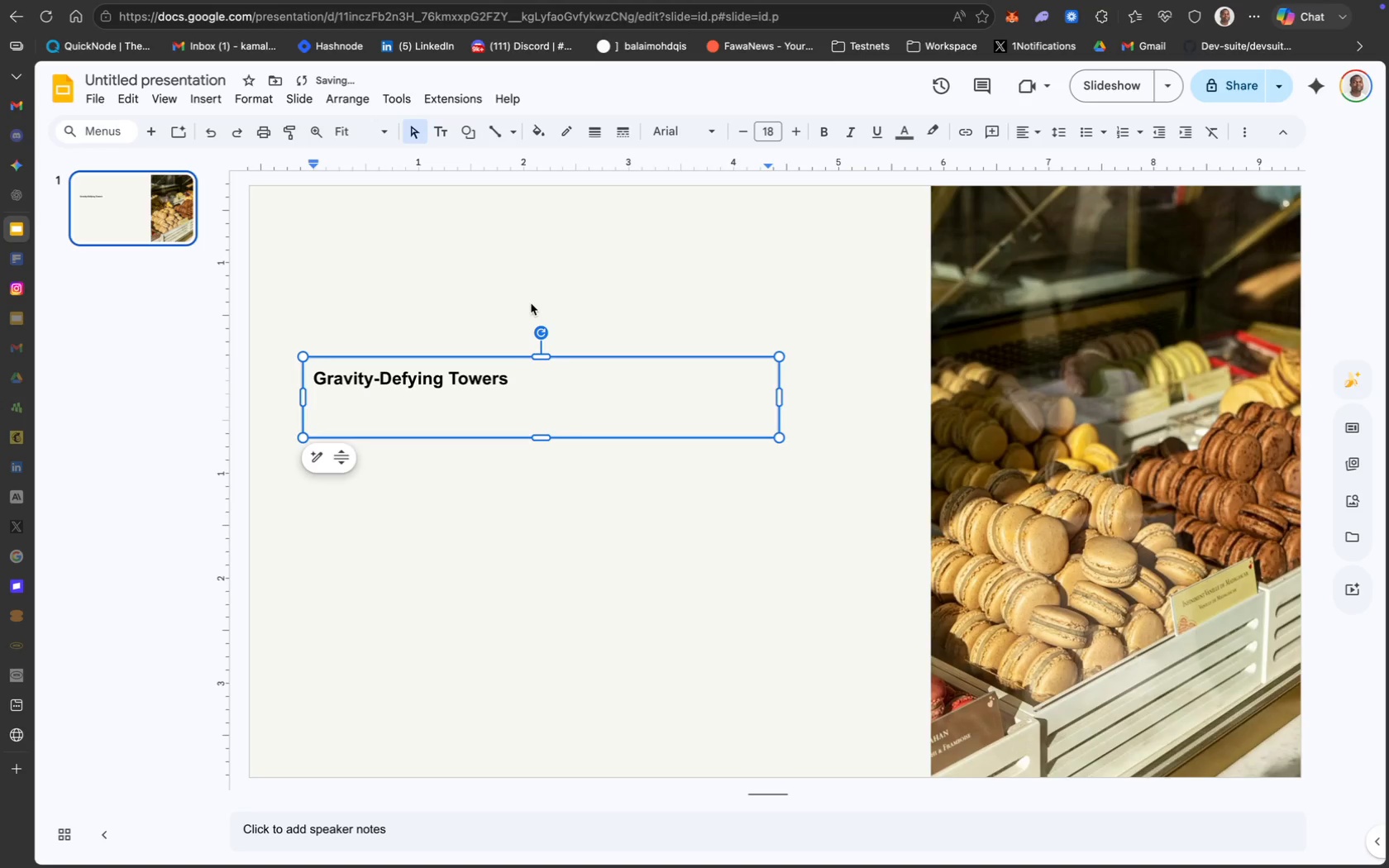 
key(Meta+CommandLeft)
 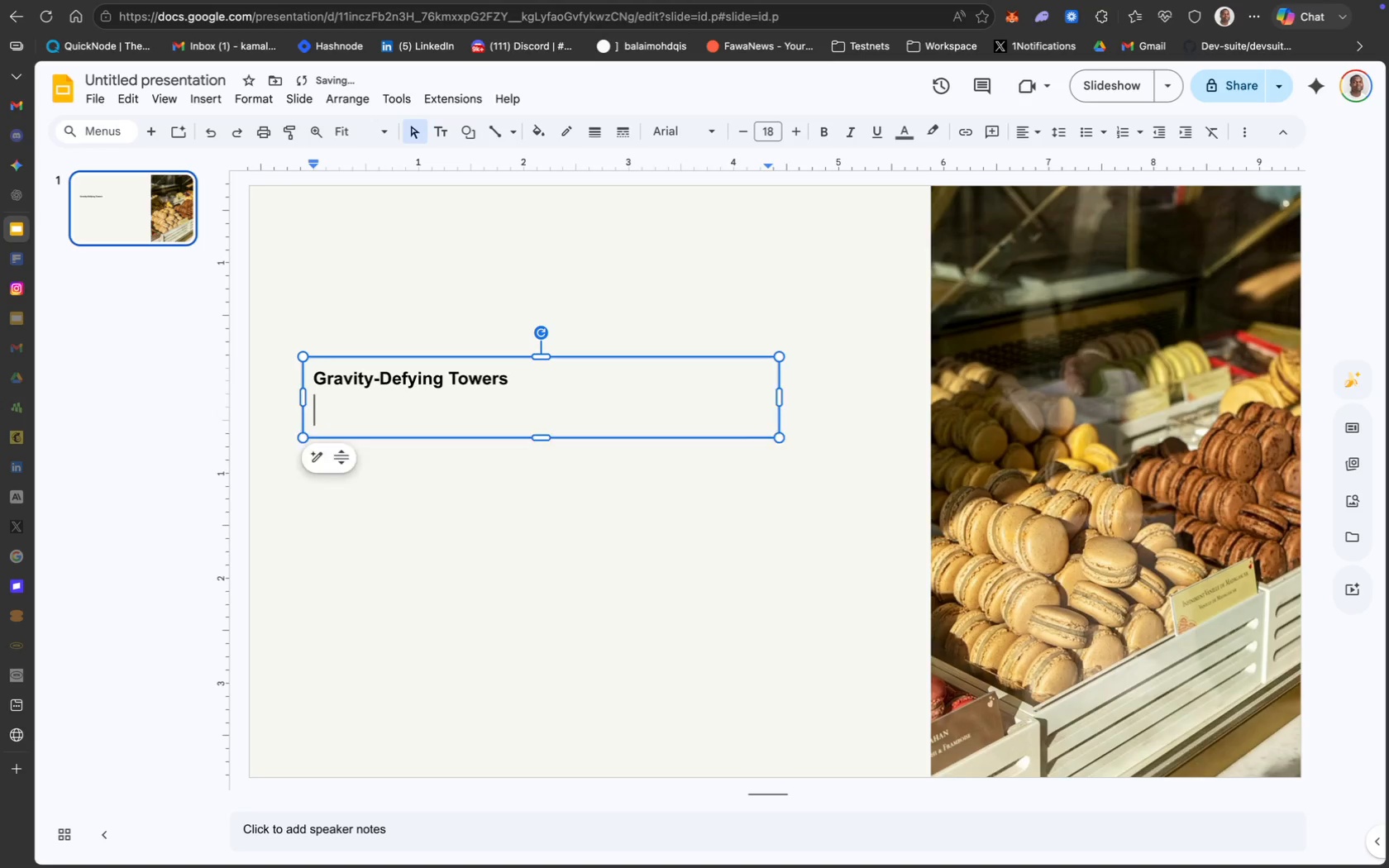 
key(Meta+Q)
 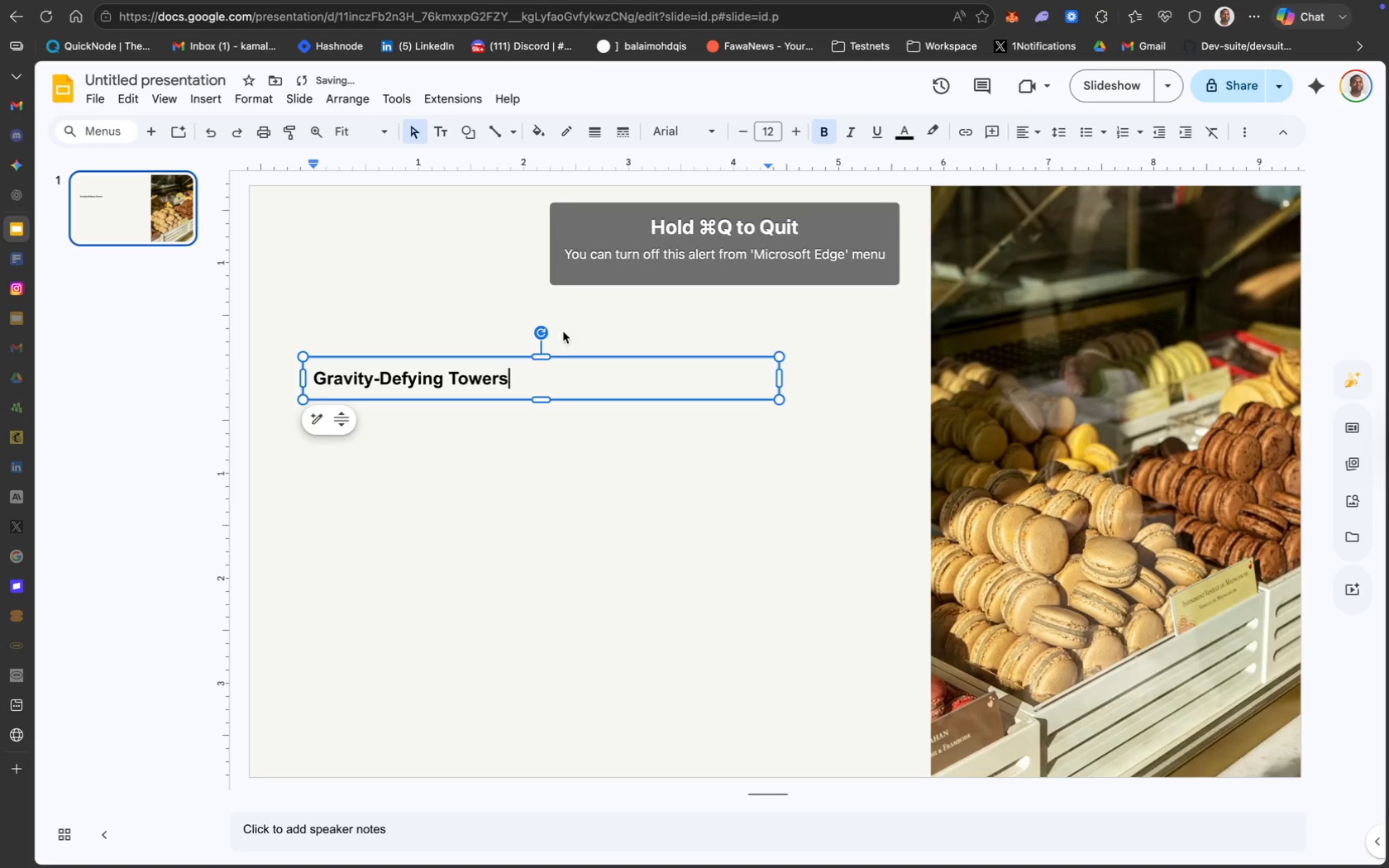 
key(Meta+CommandLeft)
 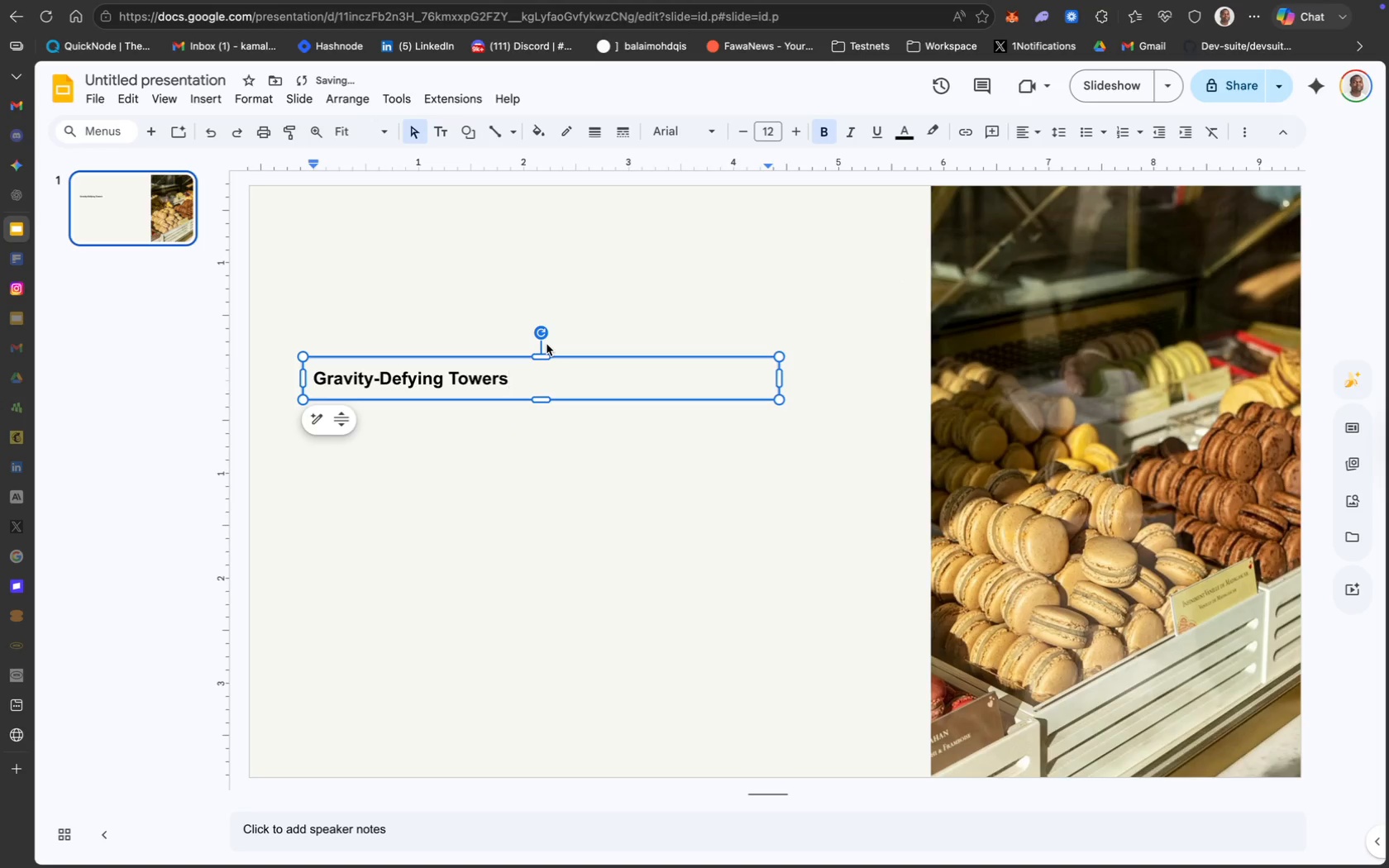 
key(Meta+A)
 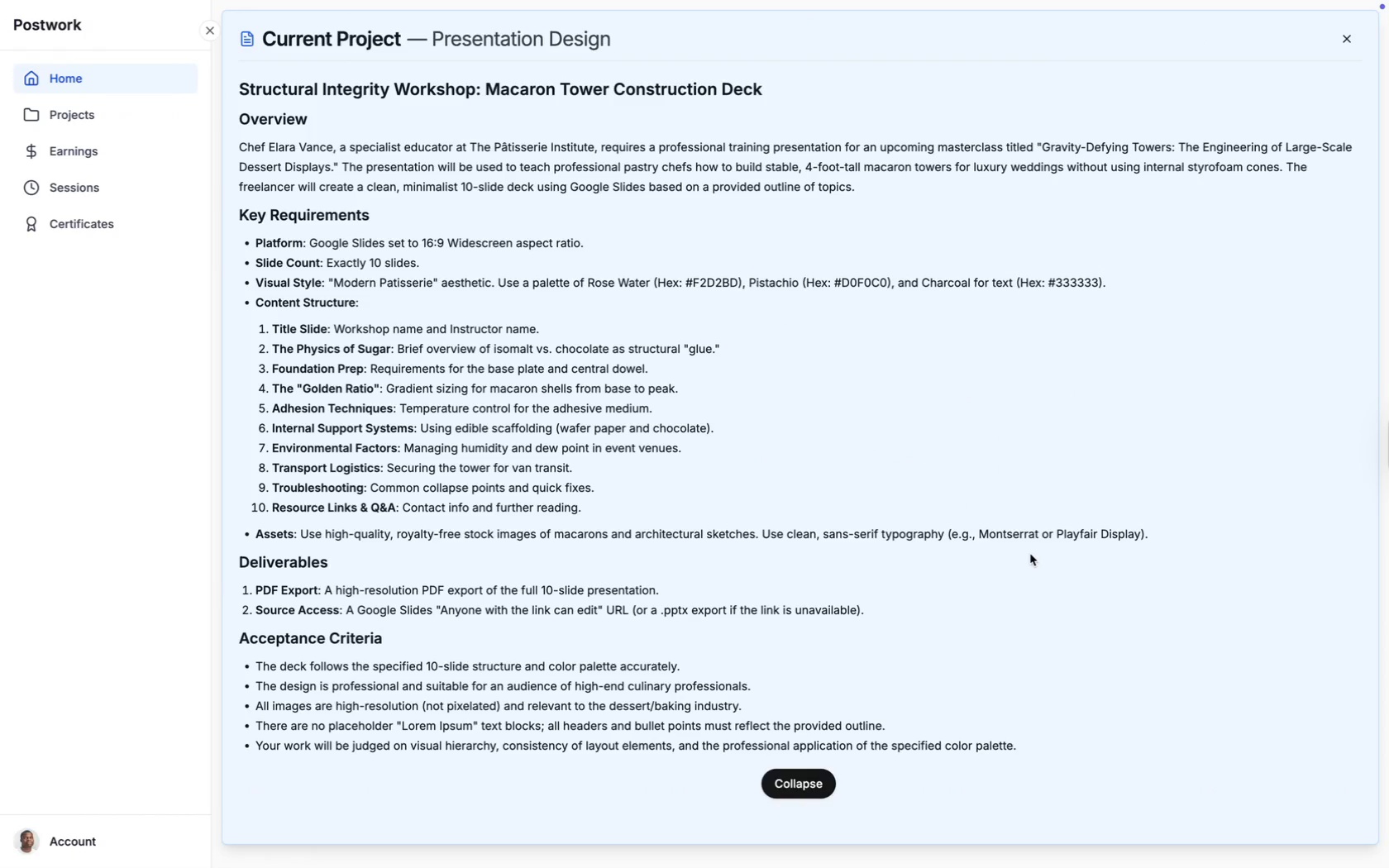 
wait(17.82)
 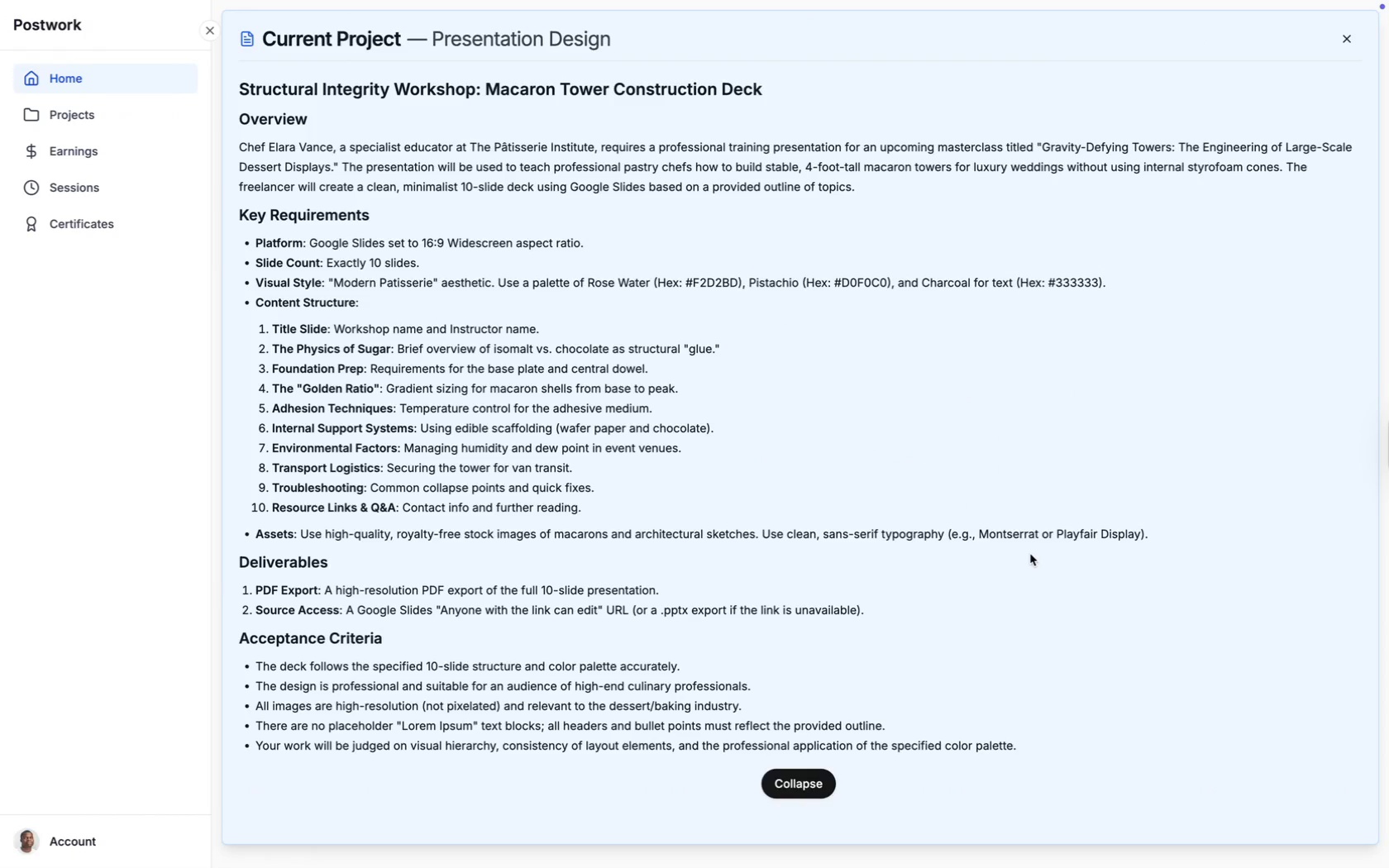 
left_click([693, 137])
 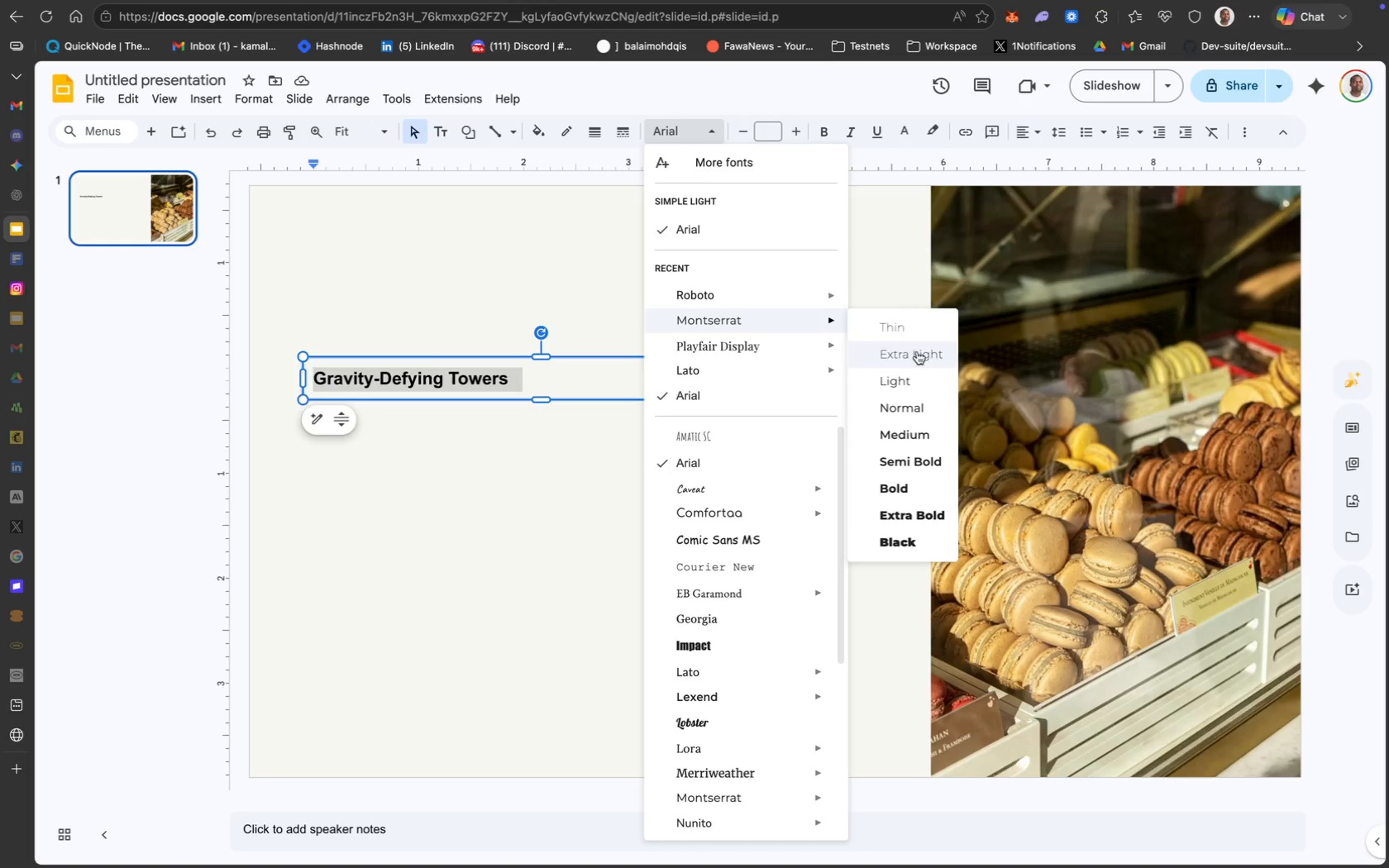 
left_click([905, 493])
 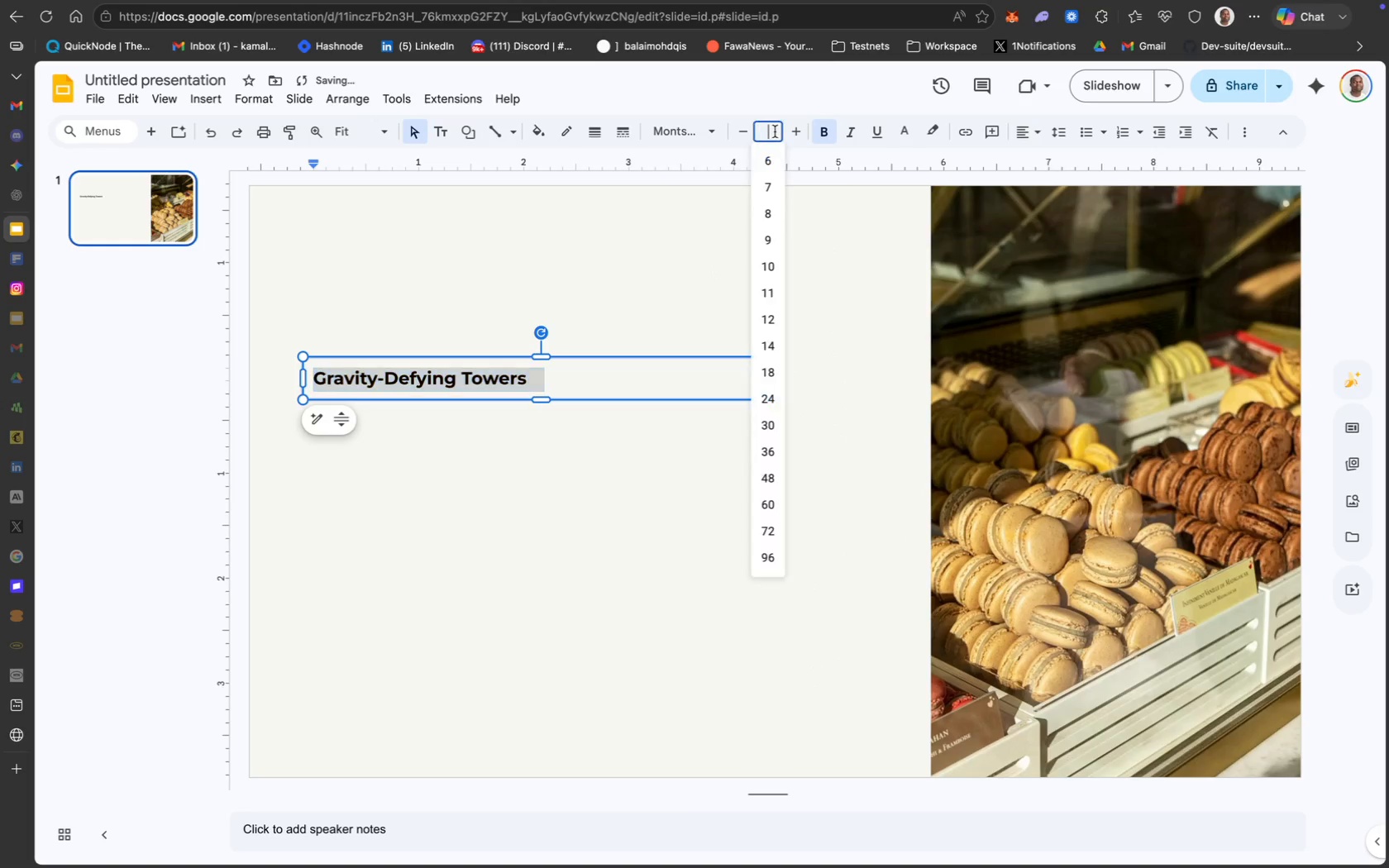 
type(25)
 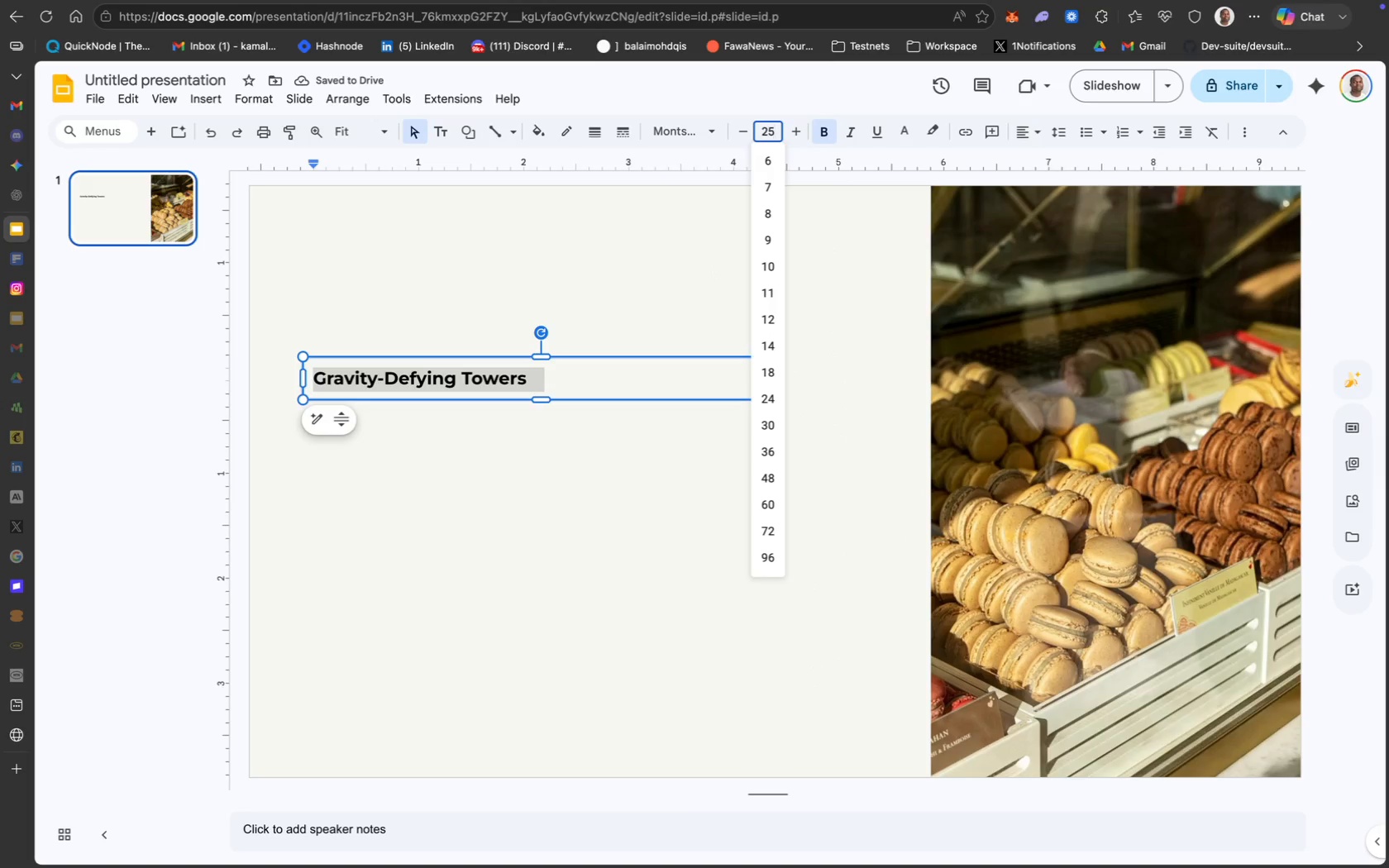 
key(Enter)
 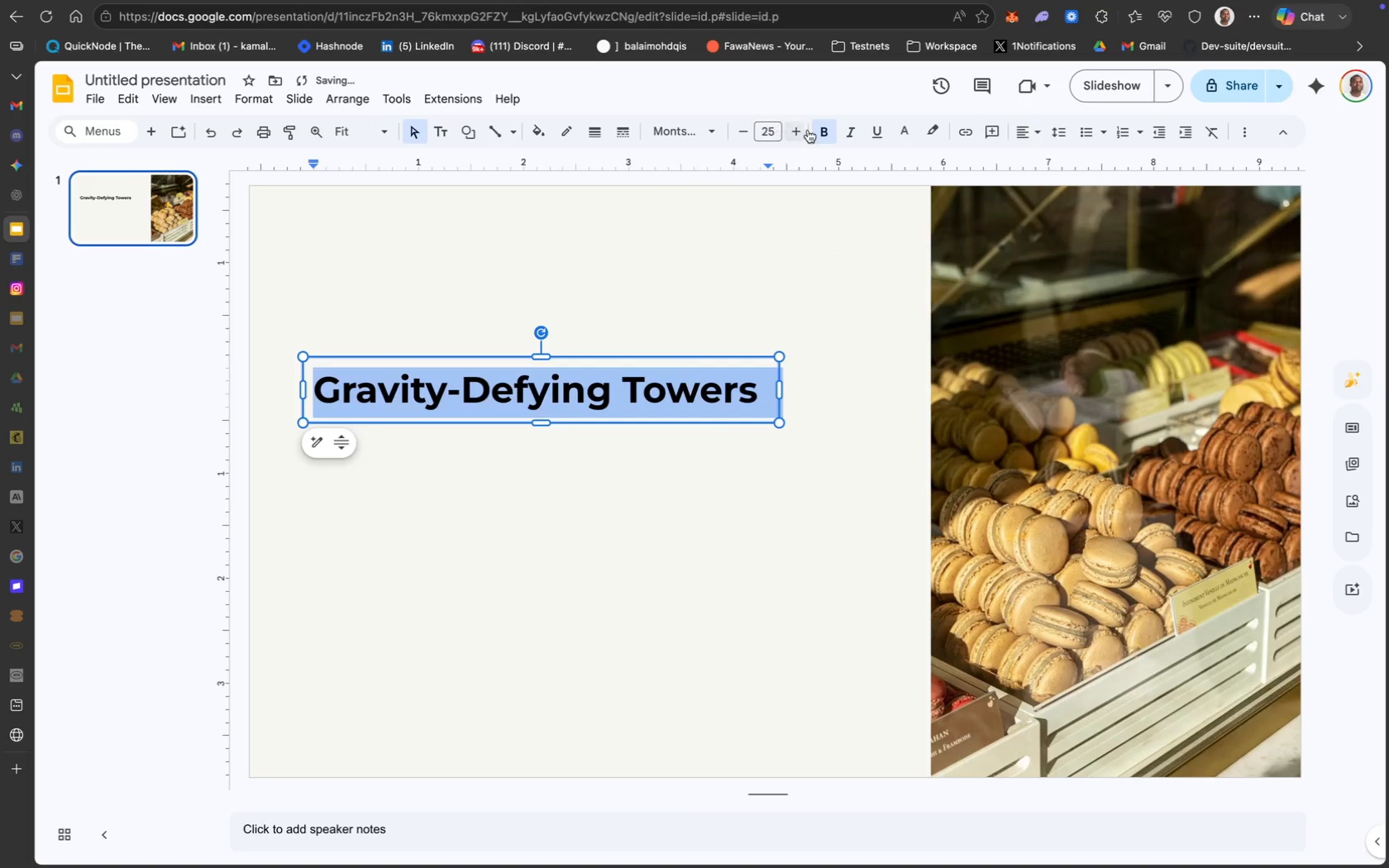 
left_click([905, 136])
 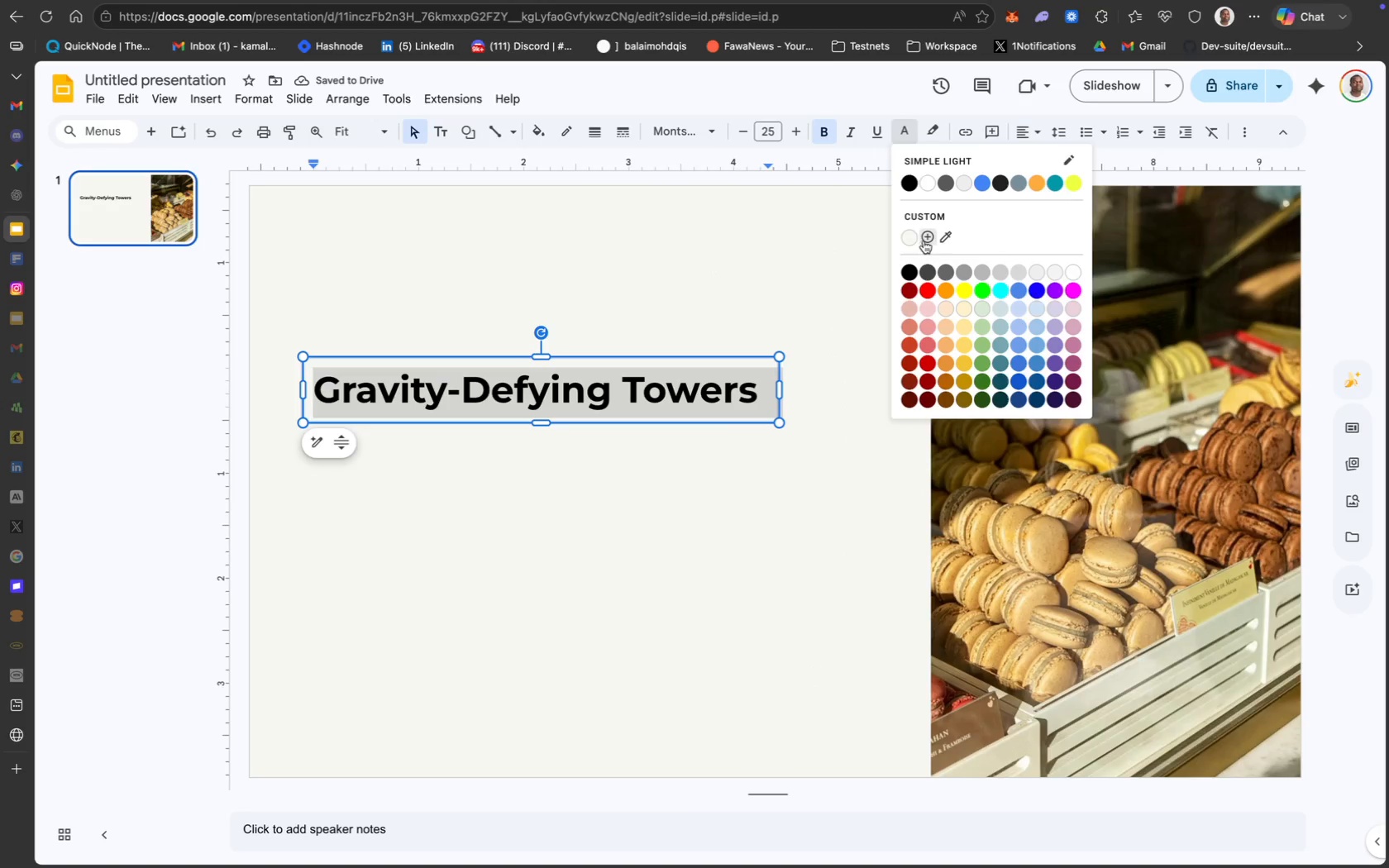 
left_click([929, 241])
 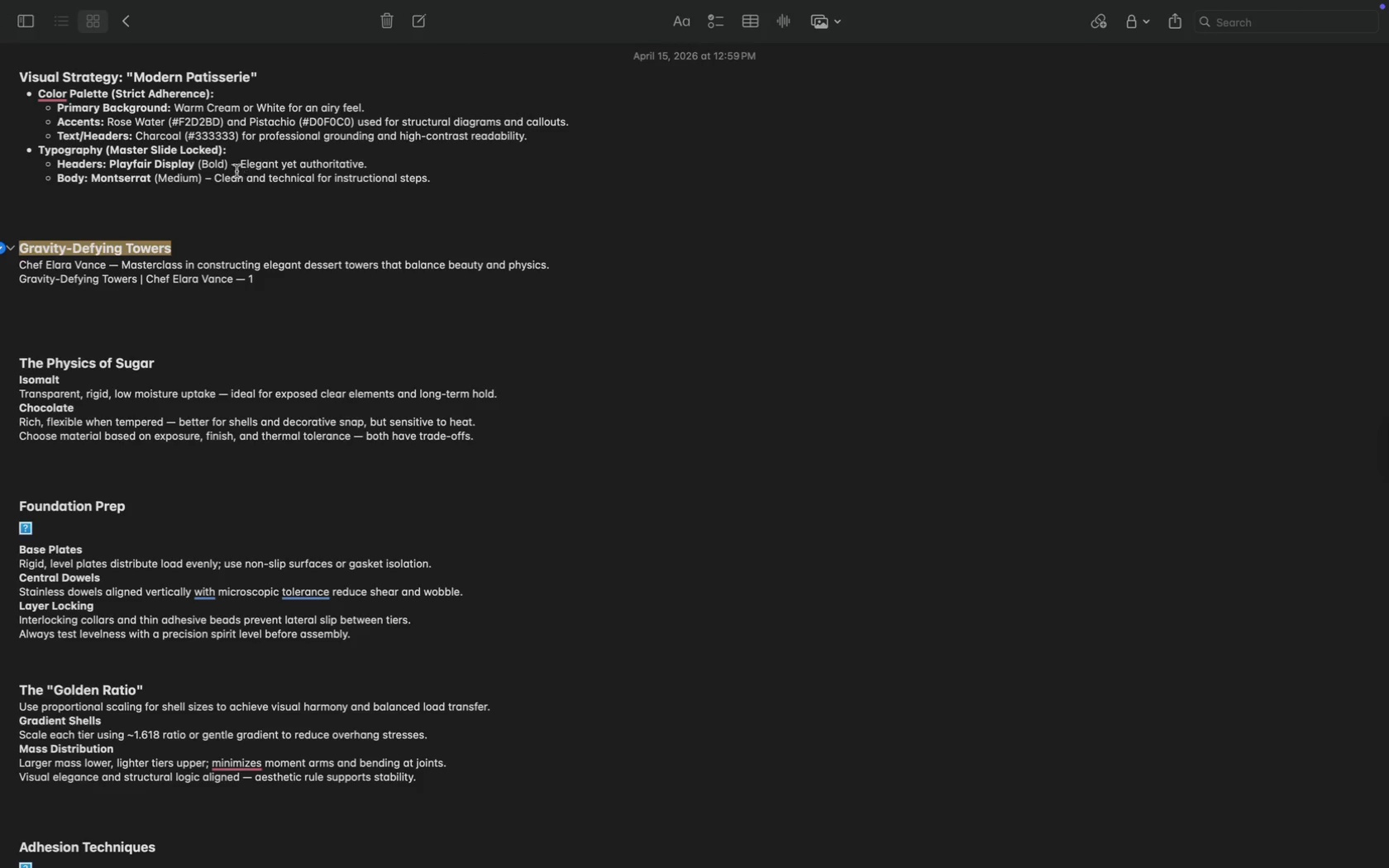 
double_click([208, 135])
 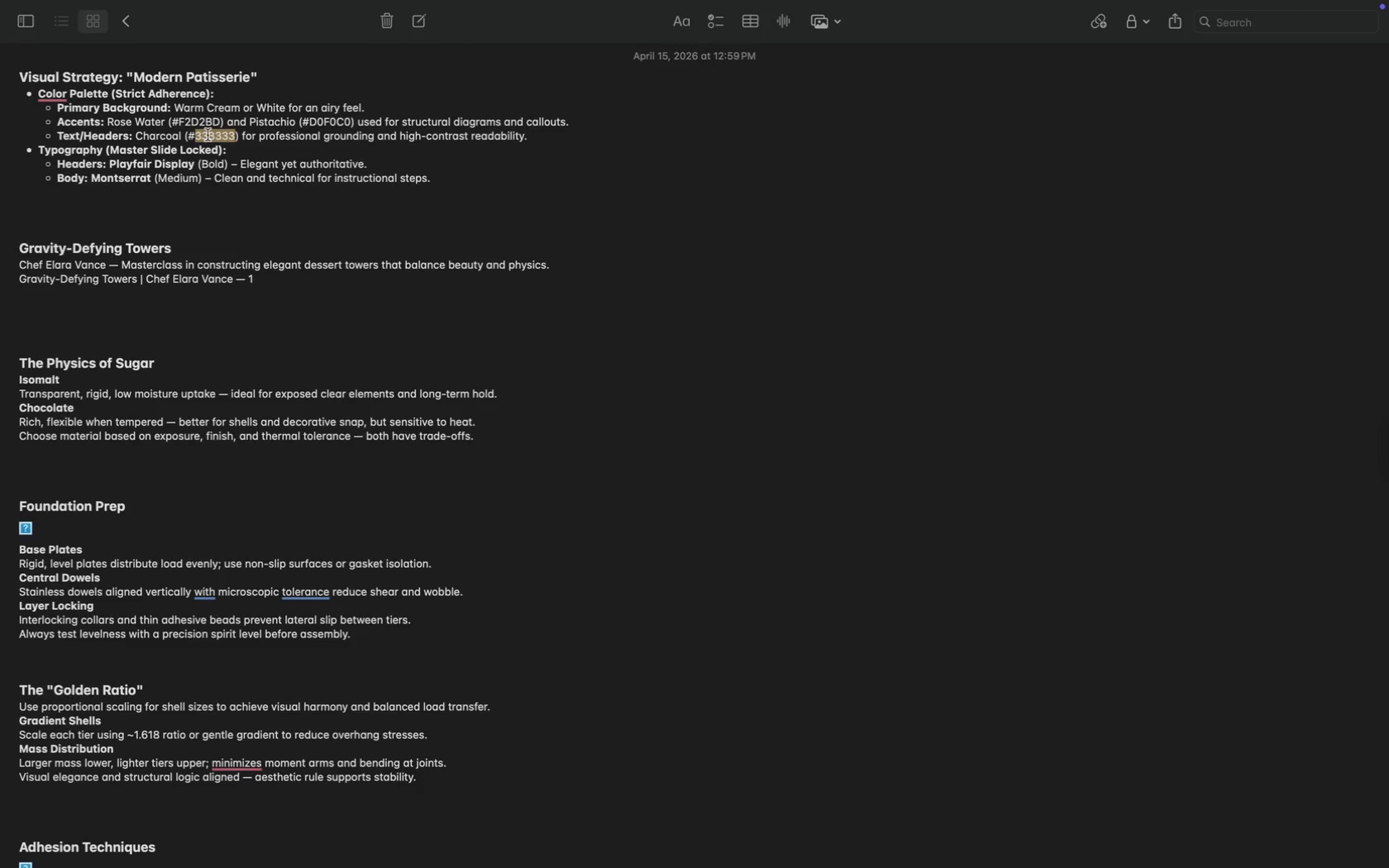 
key(Meta+C)
 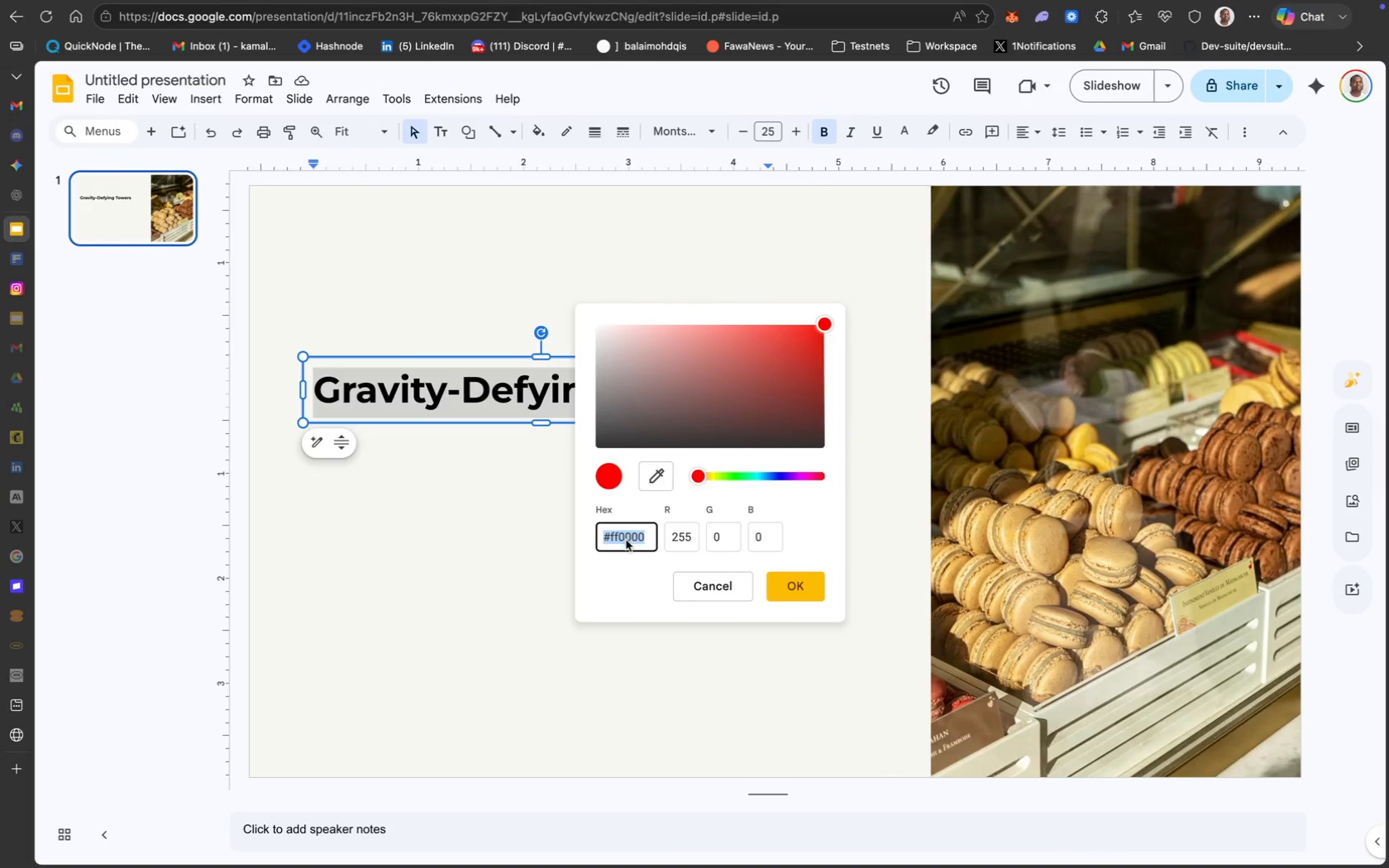 
key(Shift+3)
 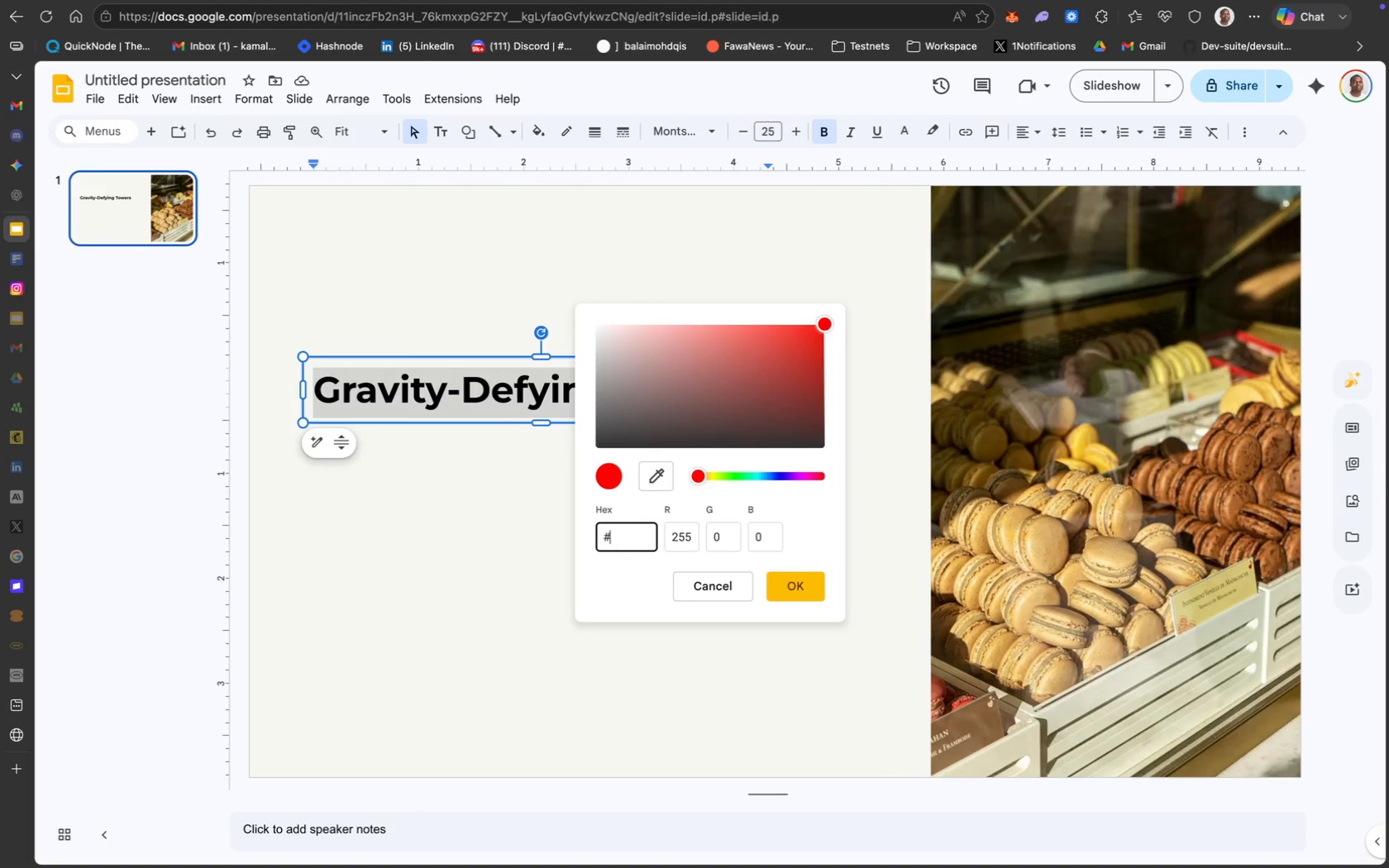 
key(Meta+V)
 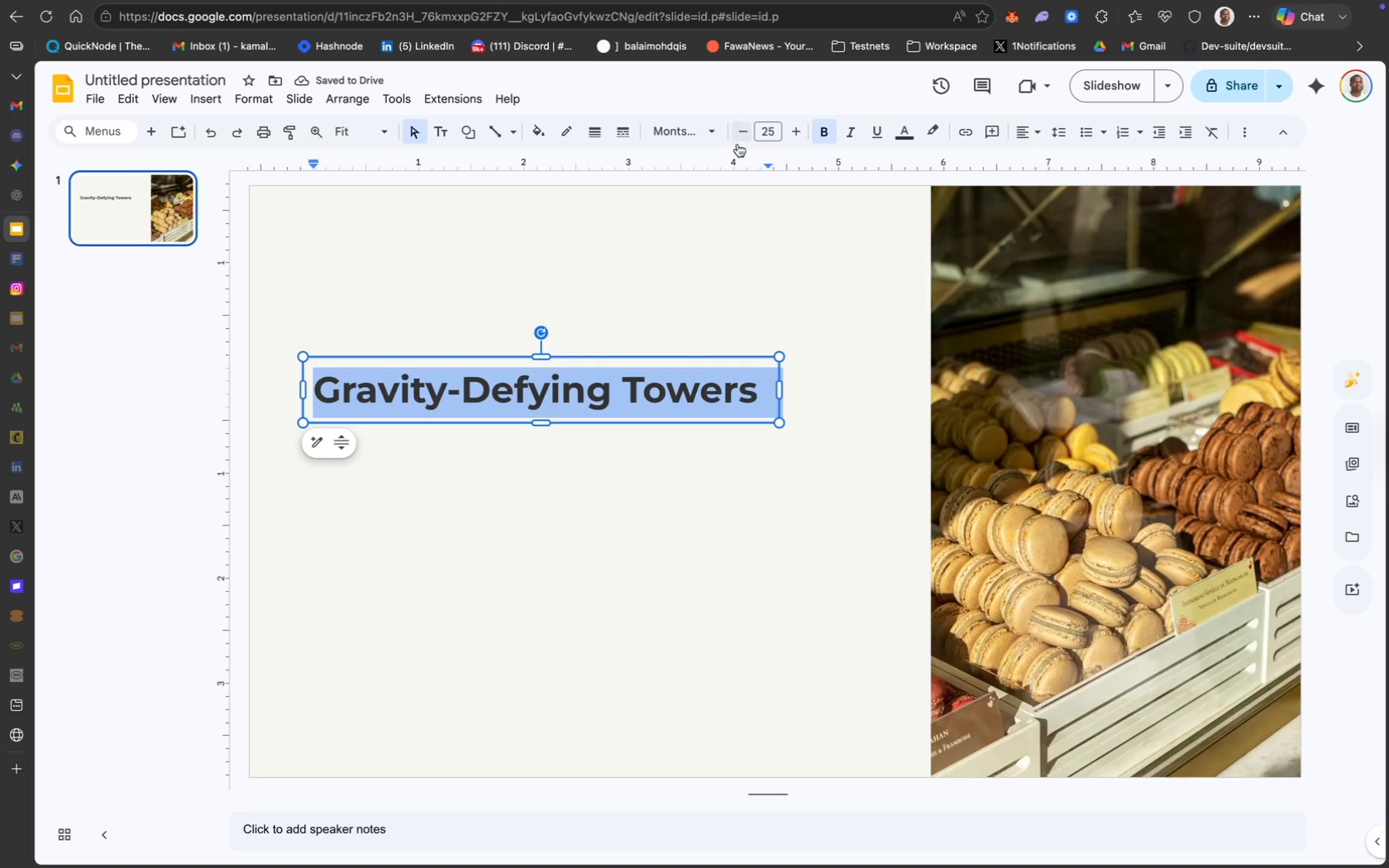 
wait(6.15)
 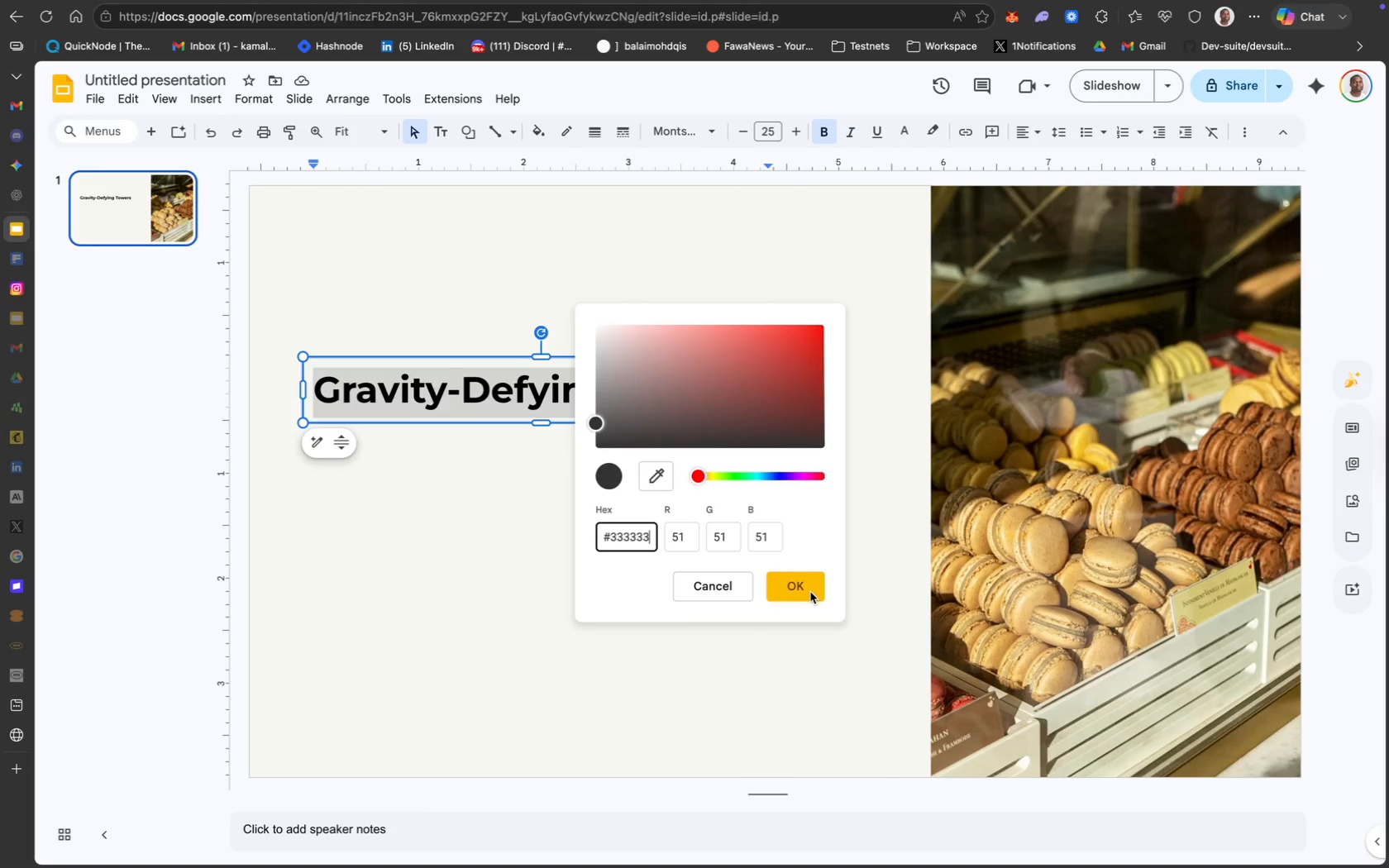 
left_click([669, 446])
 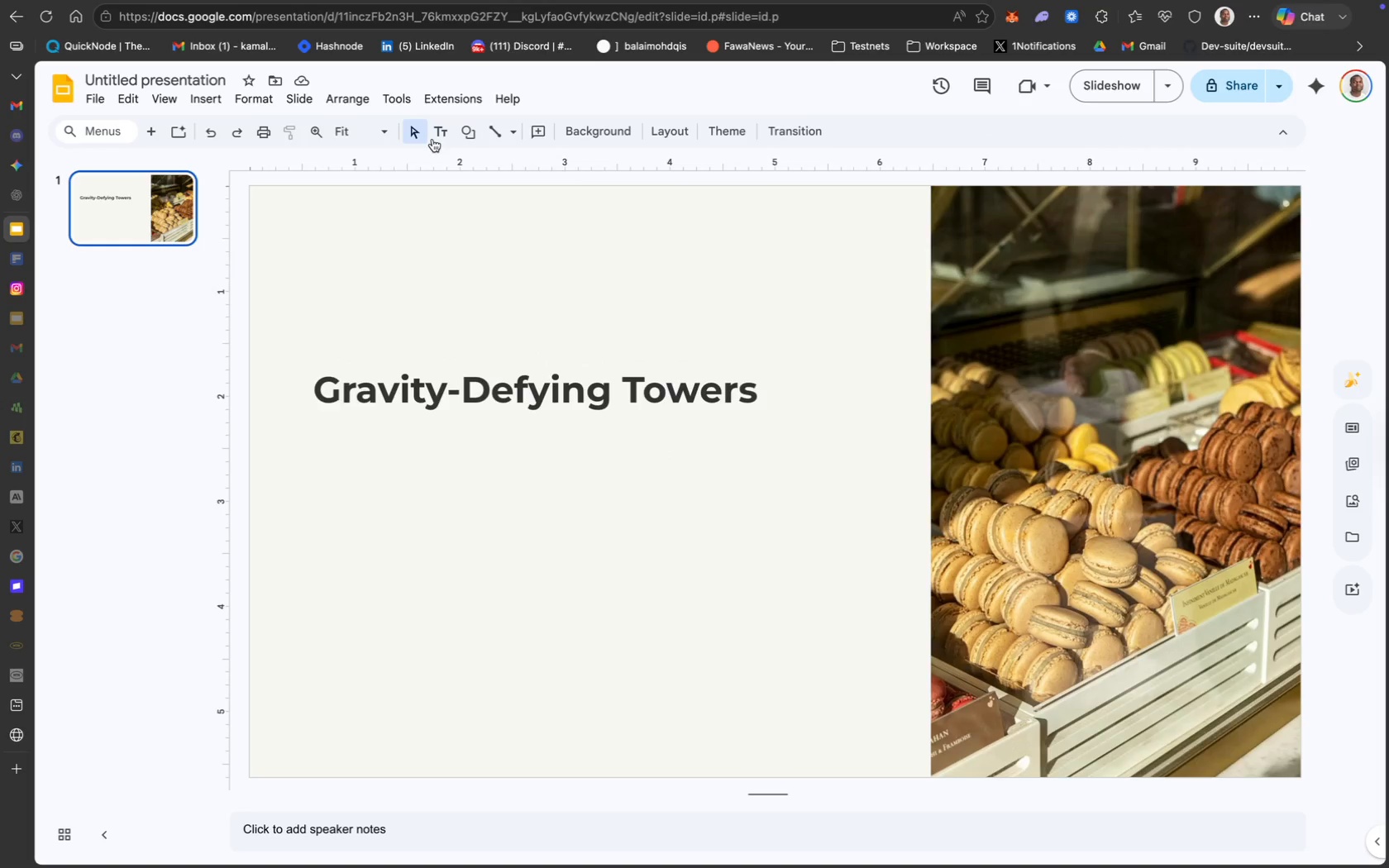 
left_click([446, 129])
 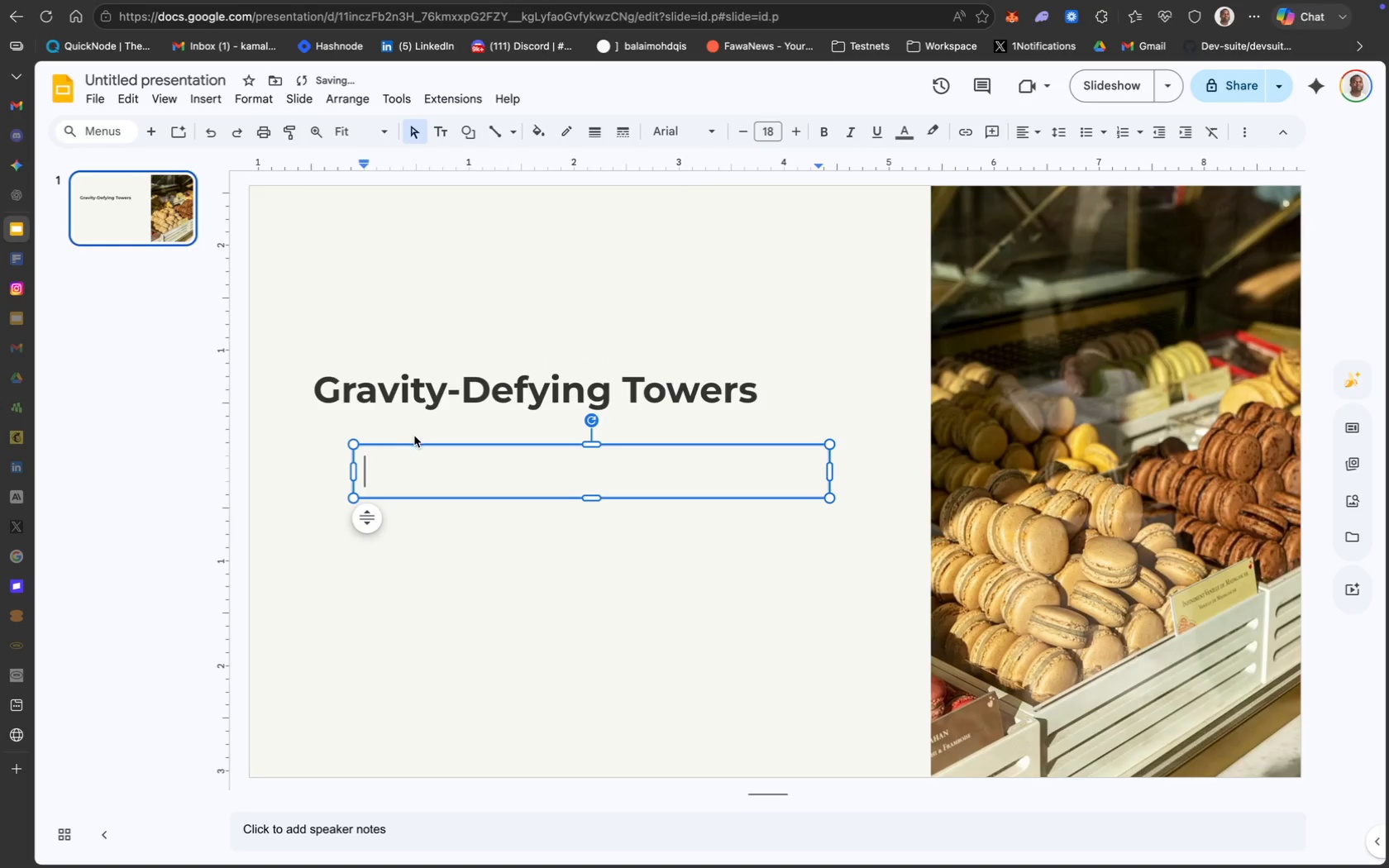 
left_click_drag(start_coordinate=[426, 446], to_coordinate=[375, 429])
 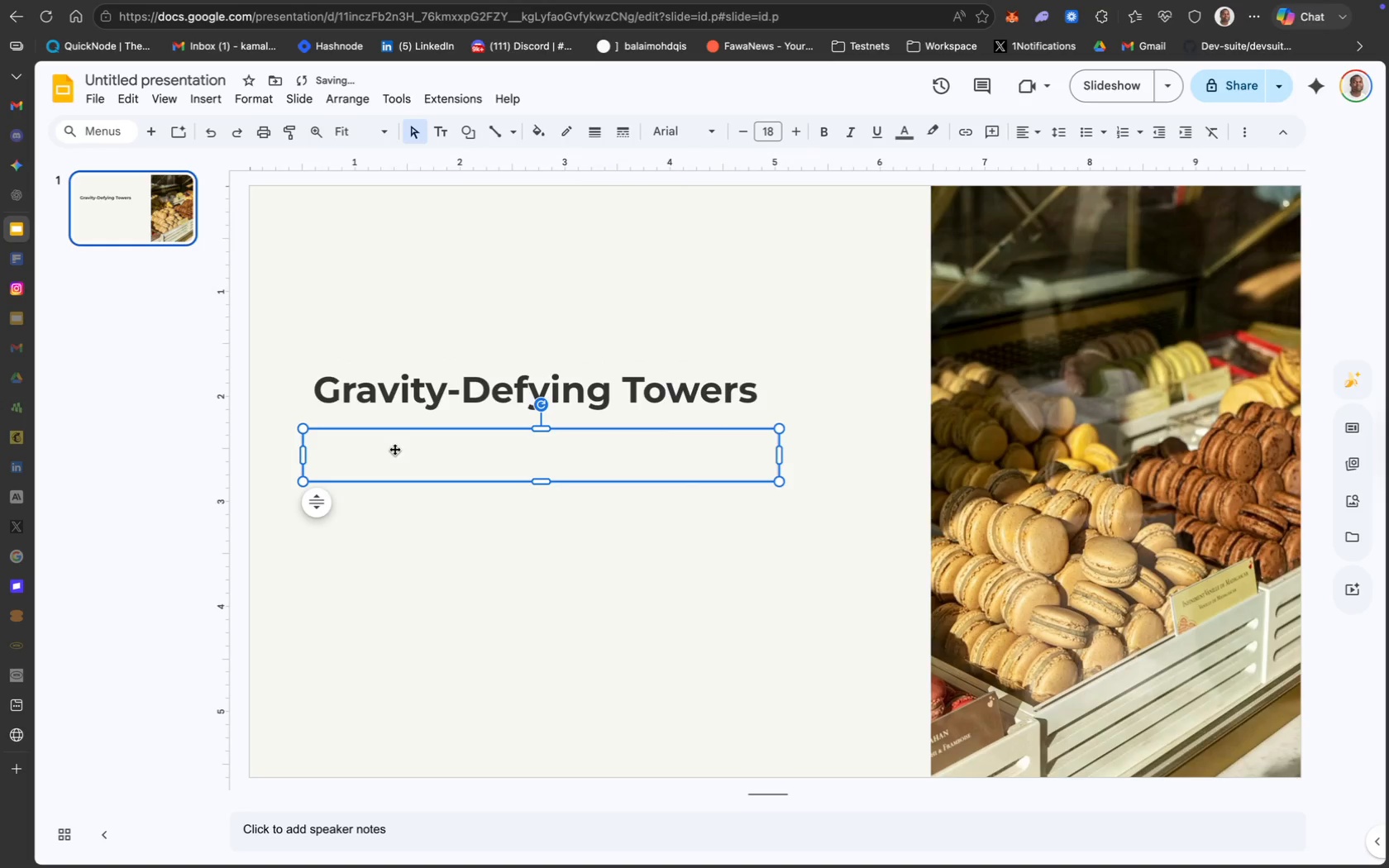 
double_click([394, 449])
 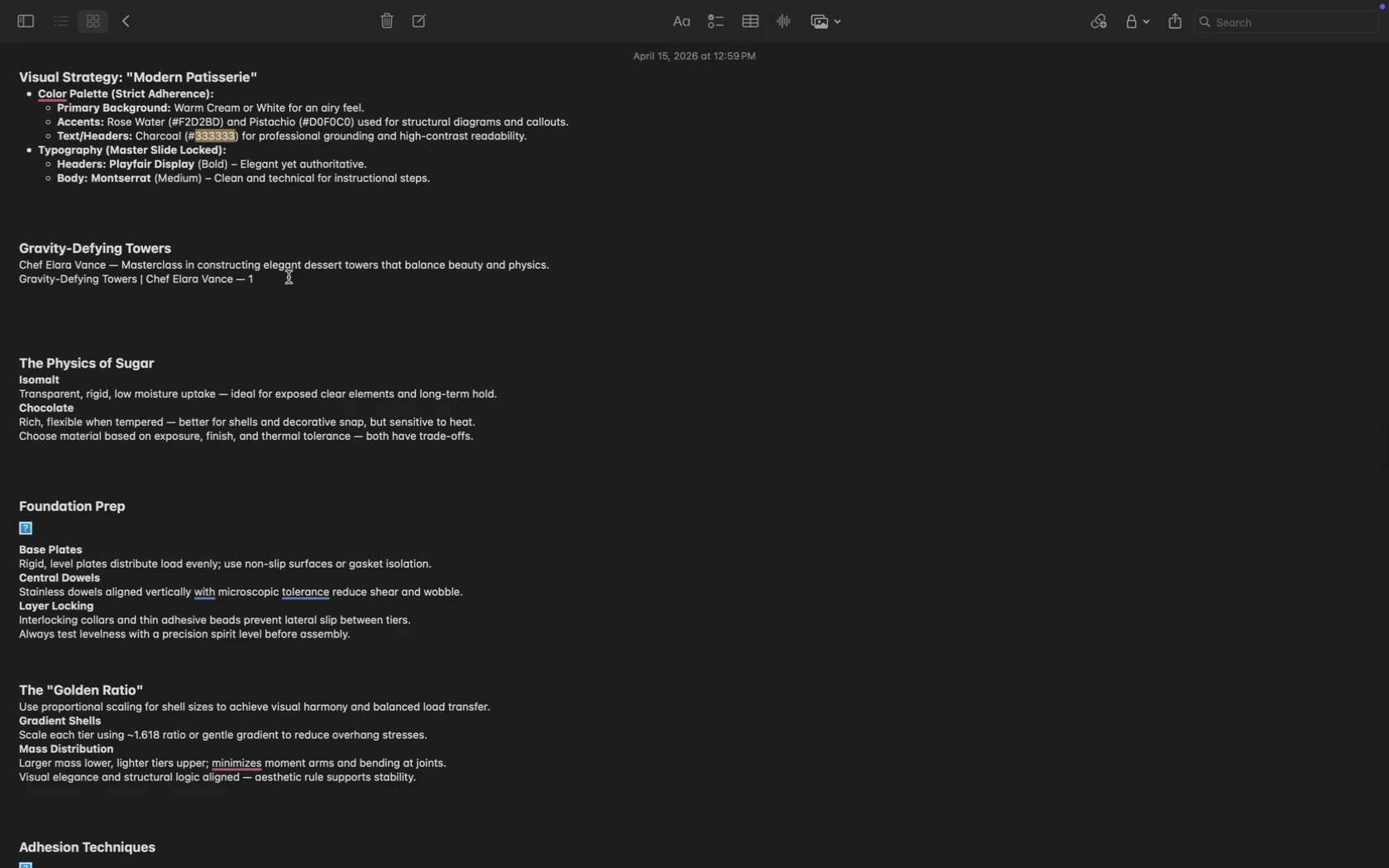 
left_click_drag(start_coordinate=[572, 263], to_coordinate=[14, 264])
 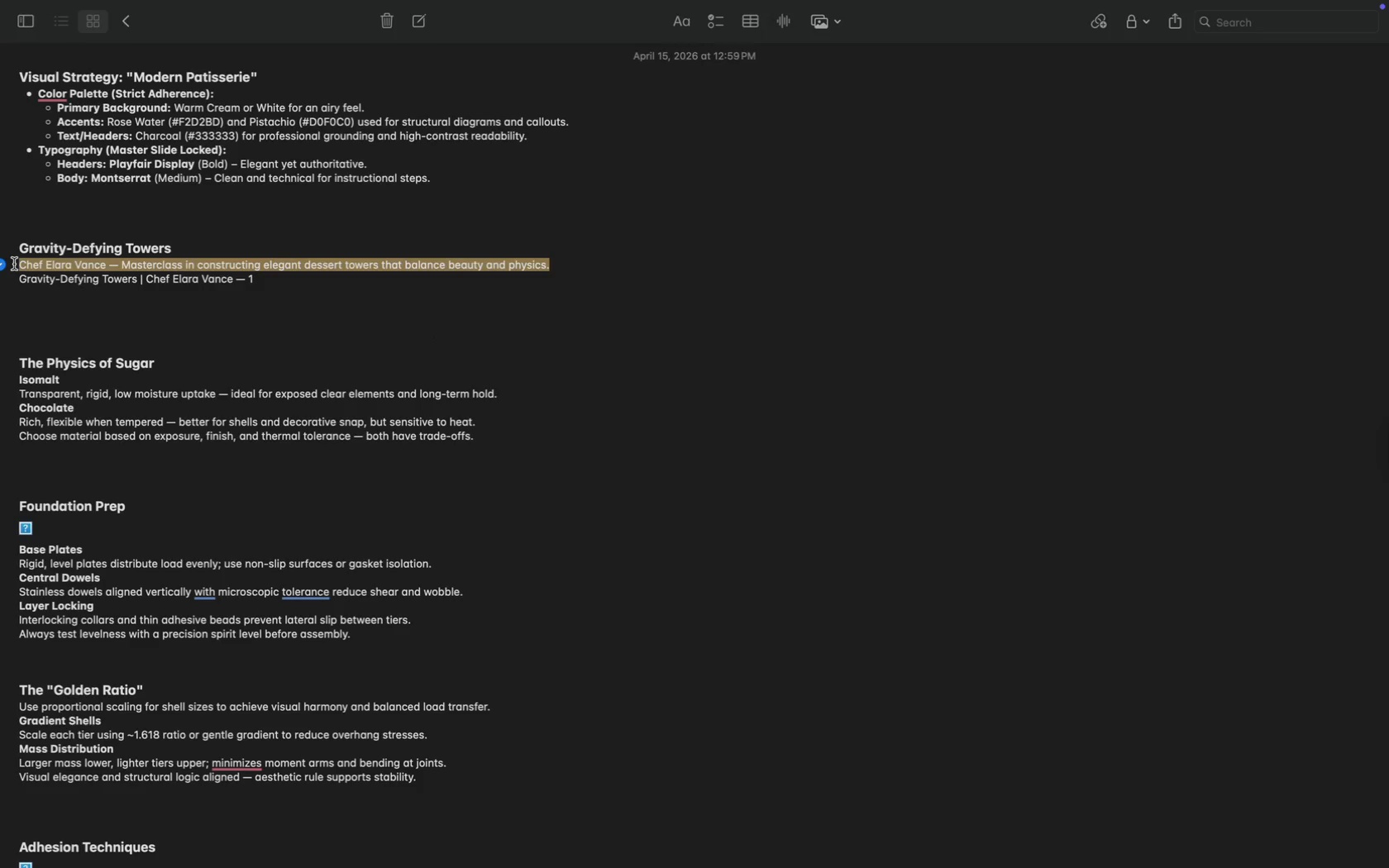 
key(Meta+C)
 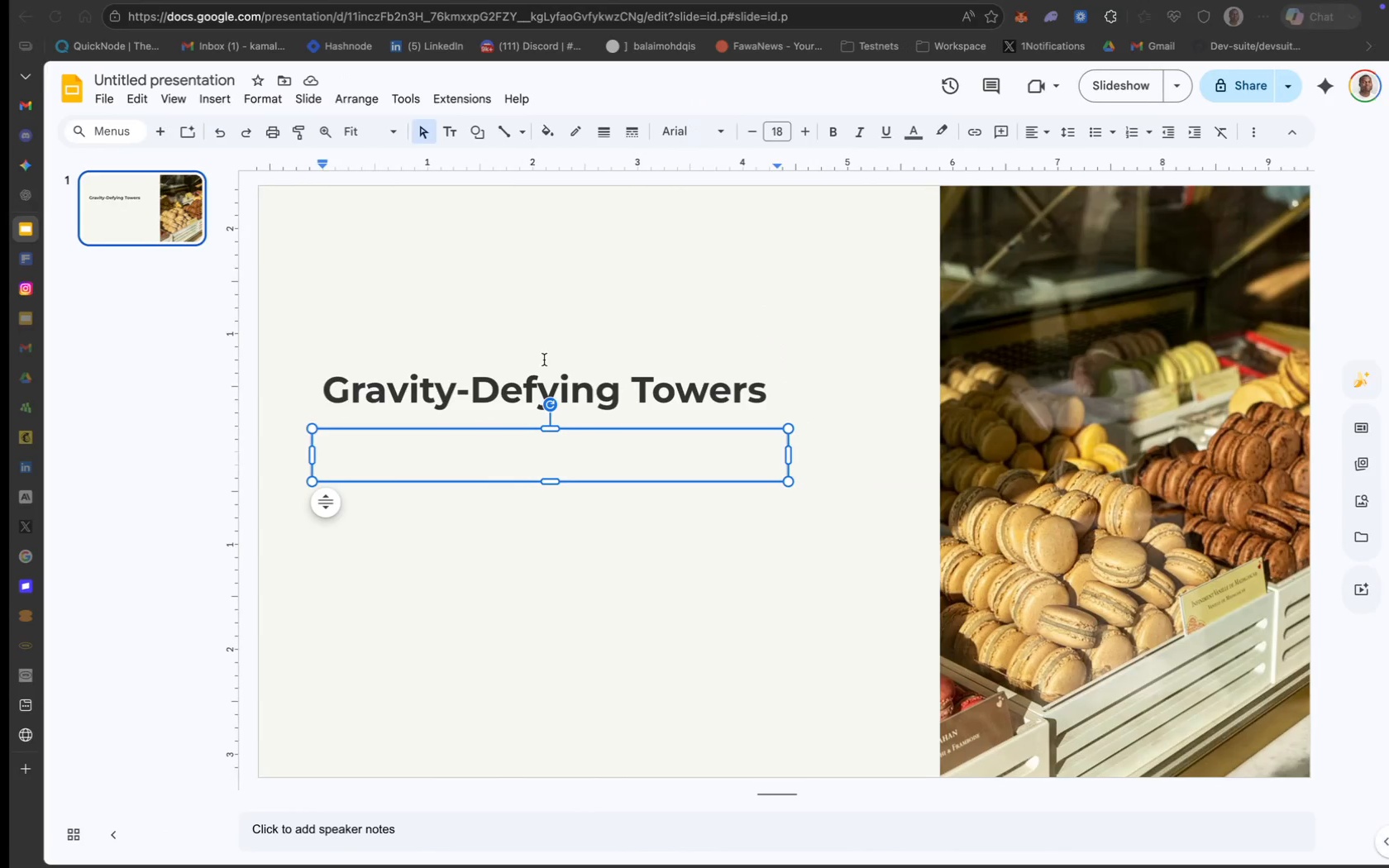 
hold_key(key=CommandLeft, duration=0.43)
 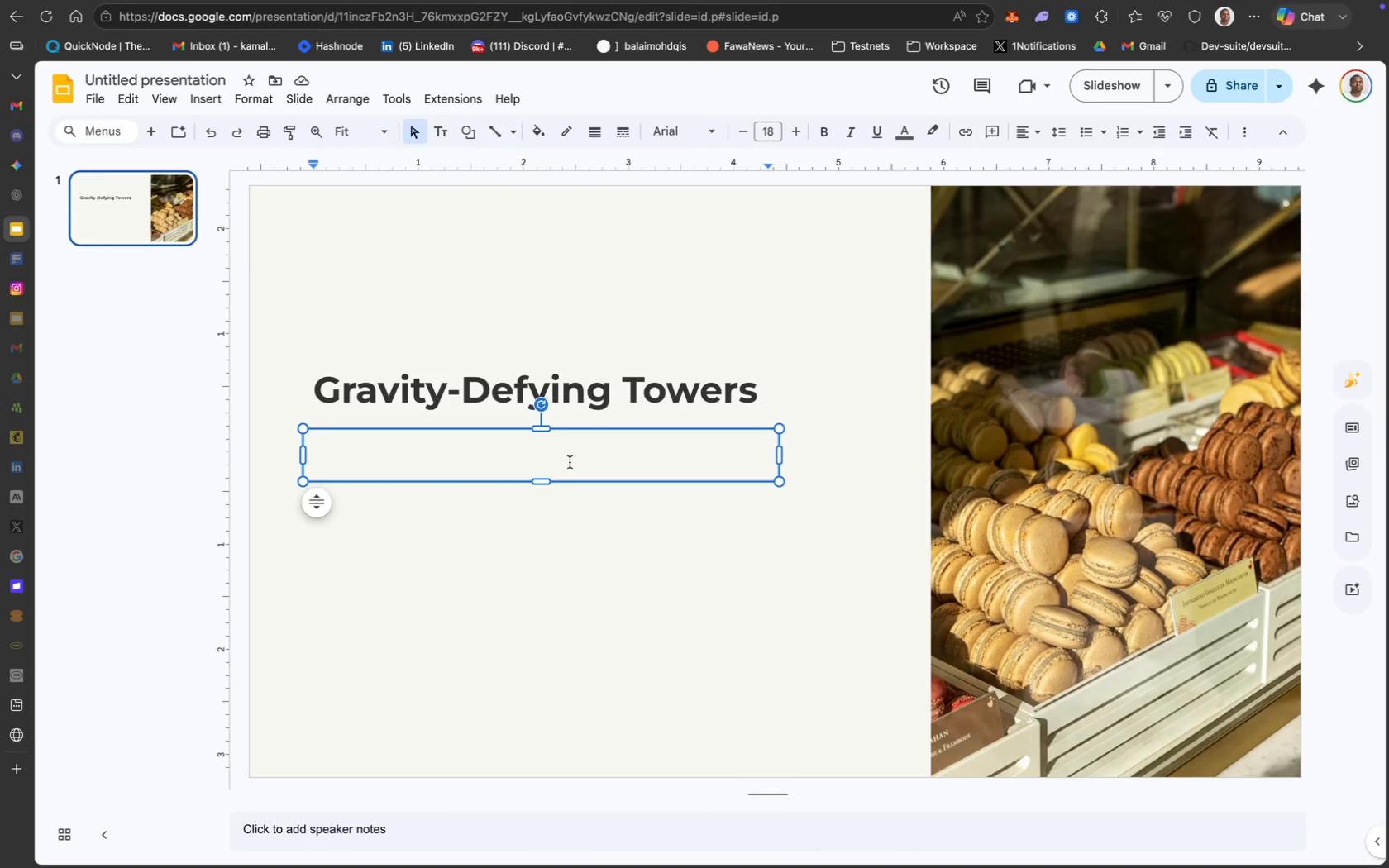 
key(Meta+CommandLeft)
 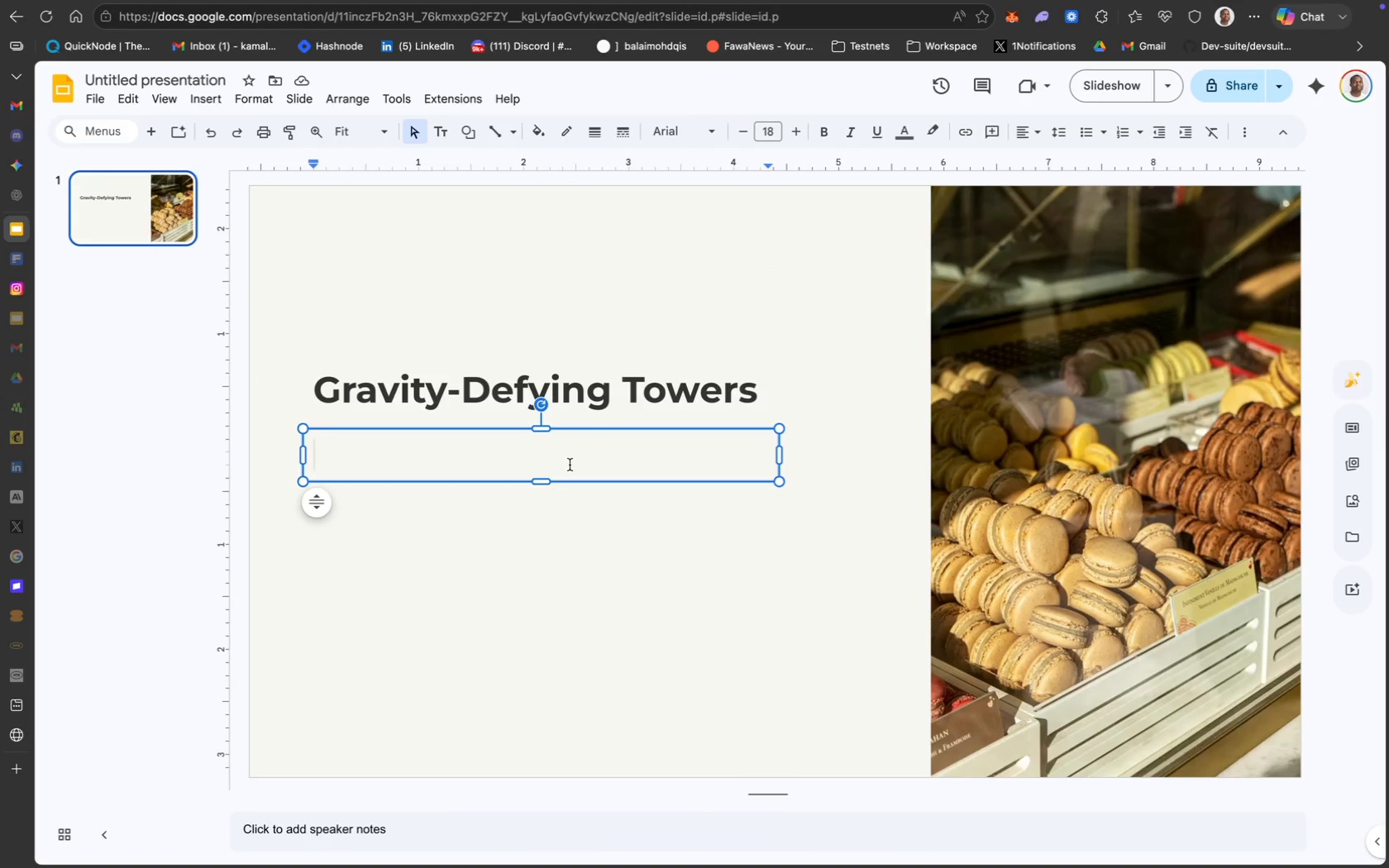 
key(Meta+V)
 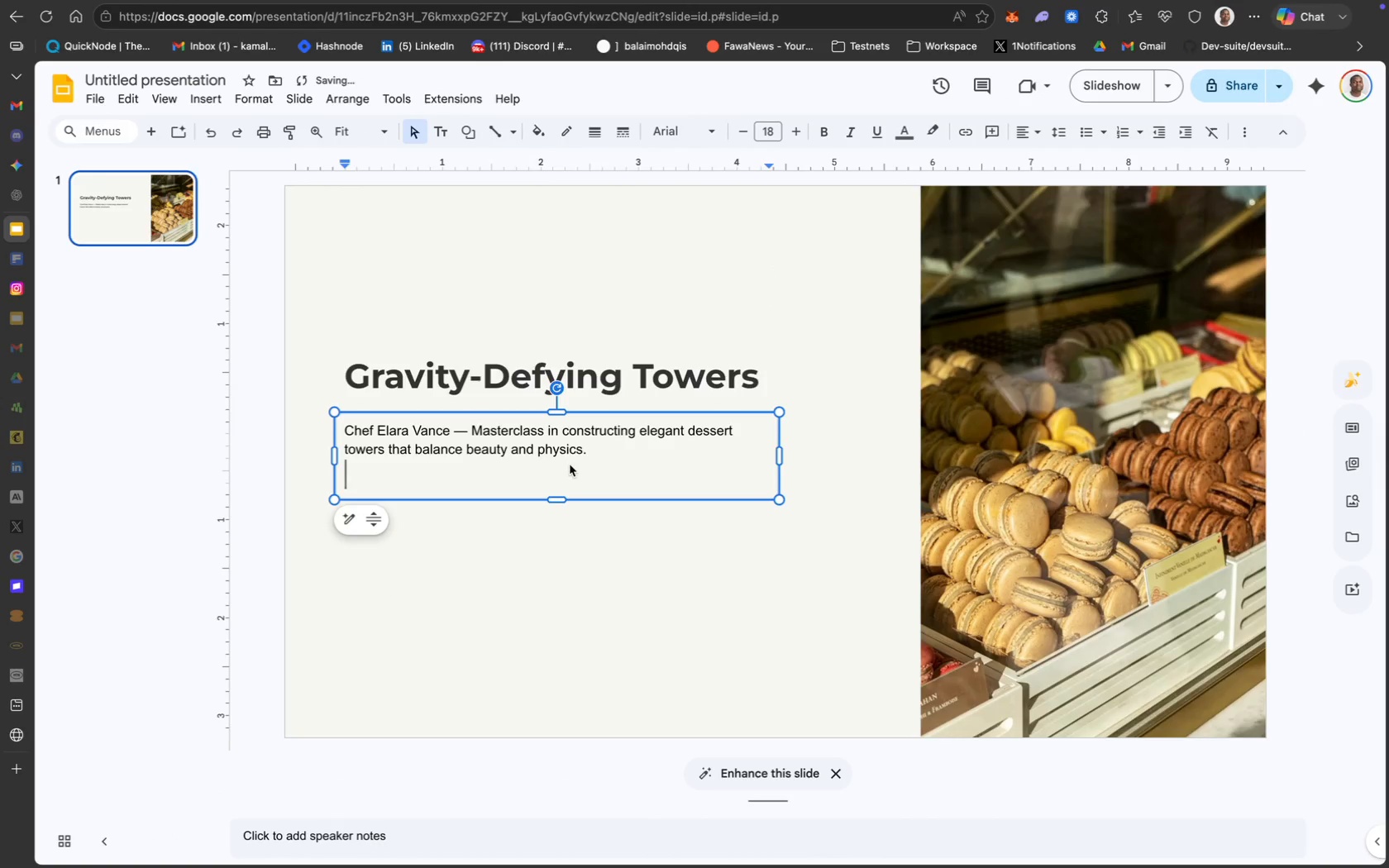 
key(Backspace)
 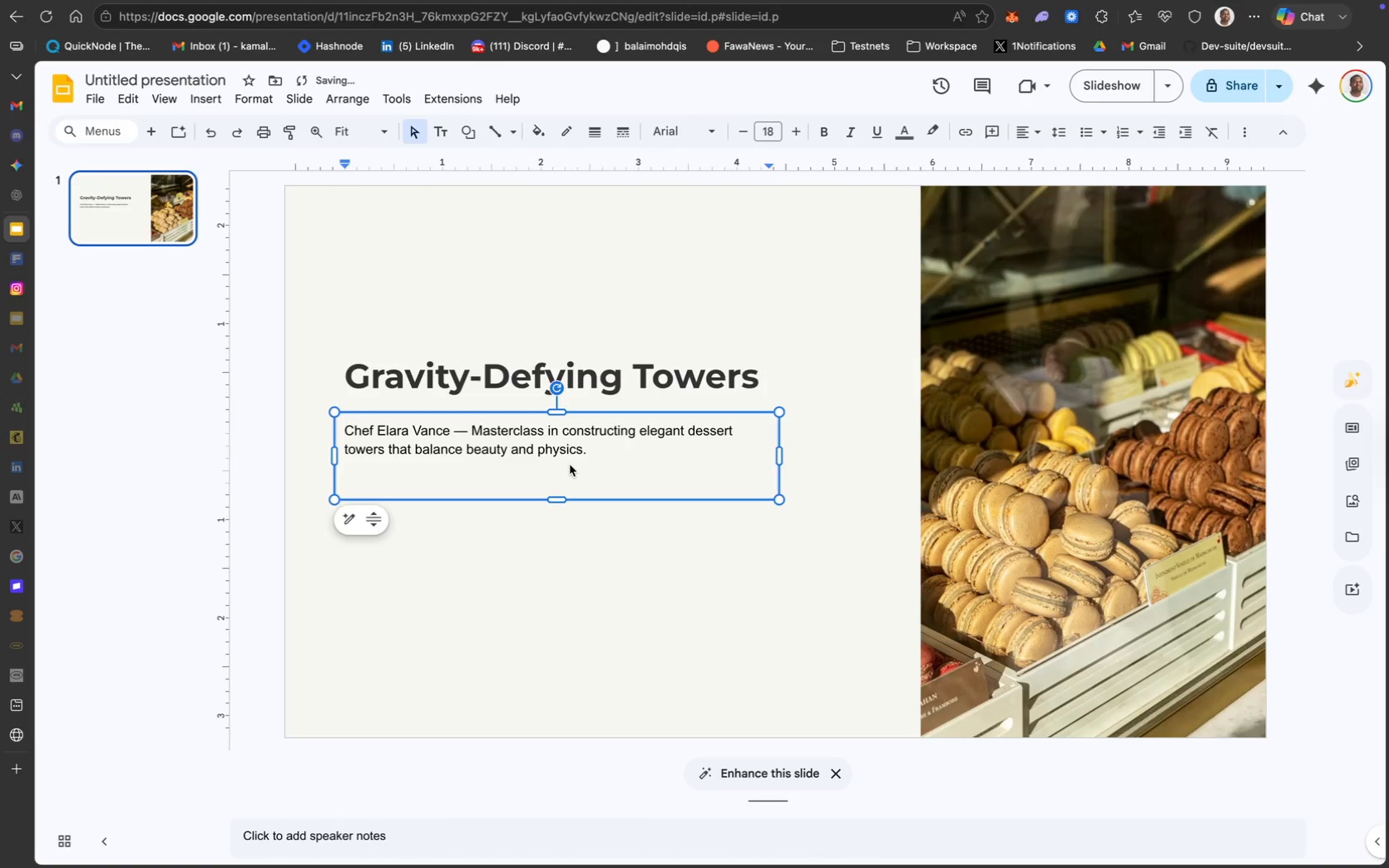 
key(Meta+A)
 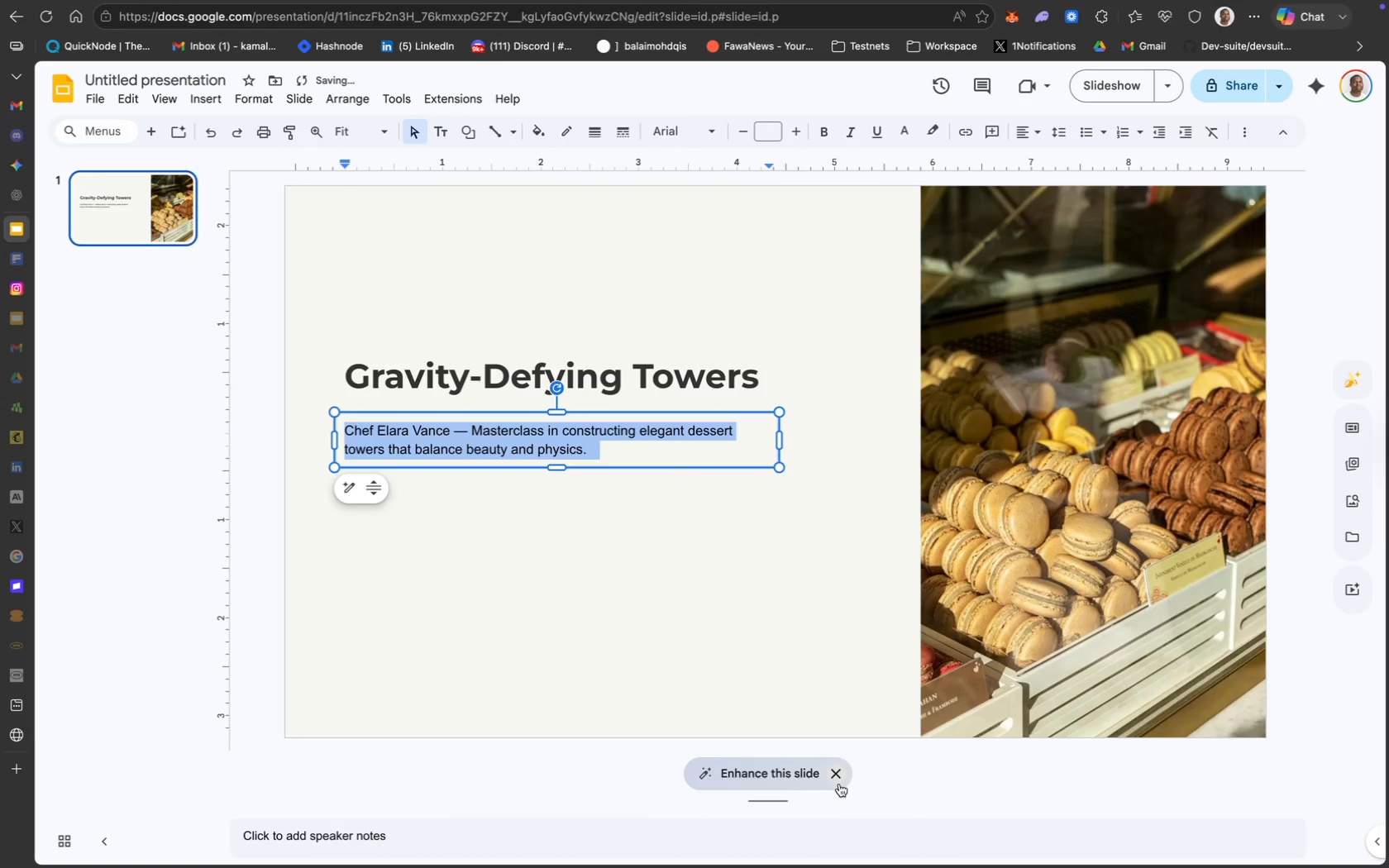 
left_click([838, 780])
 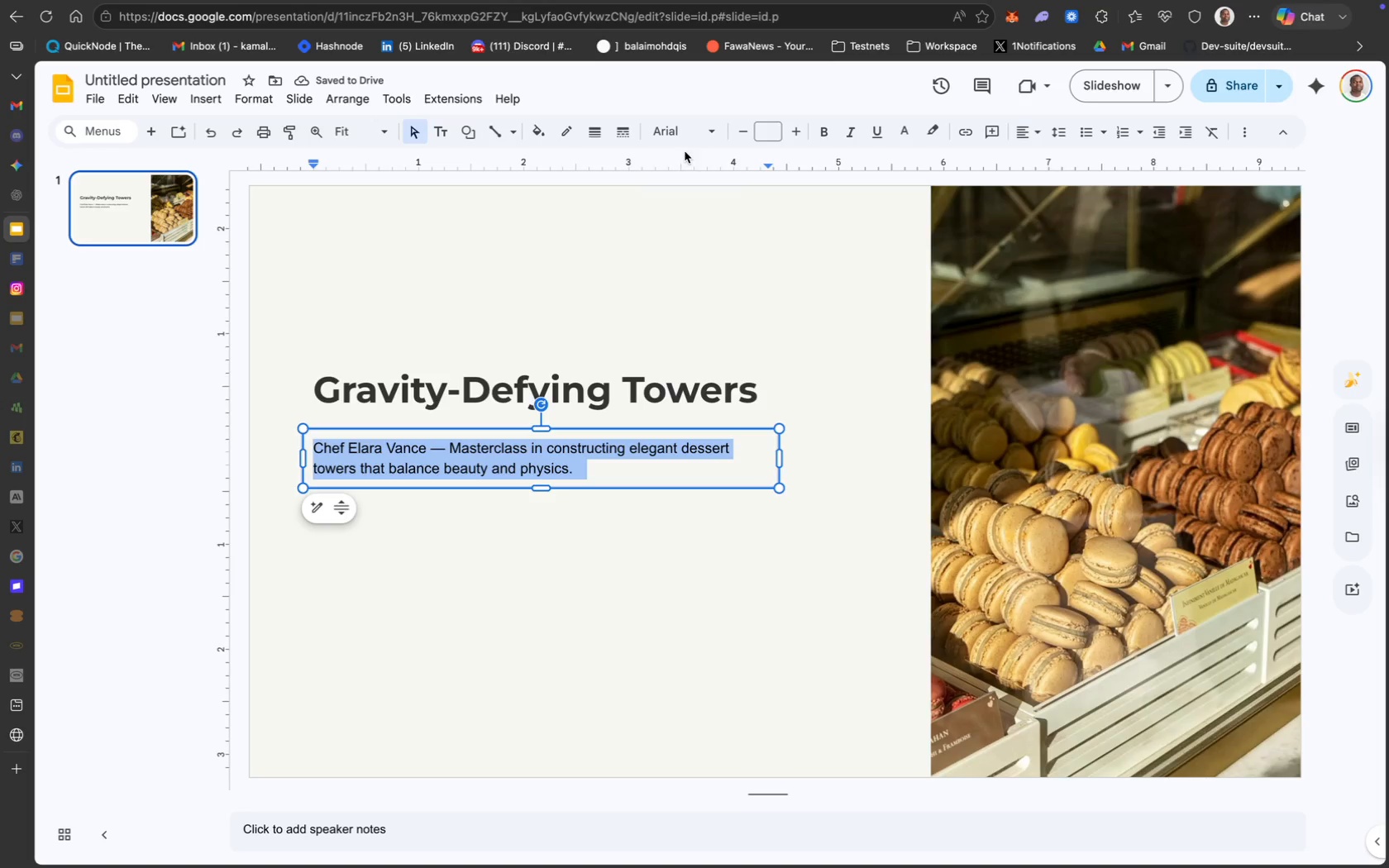 
left_click([686, 133])
 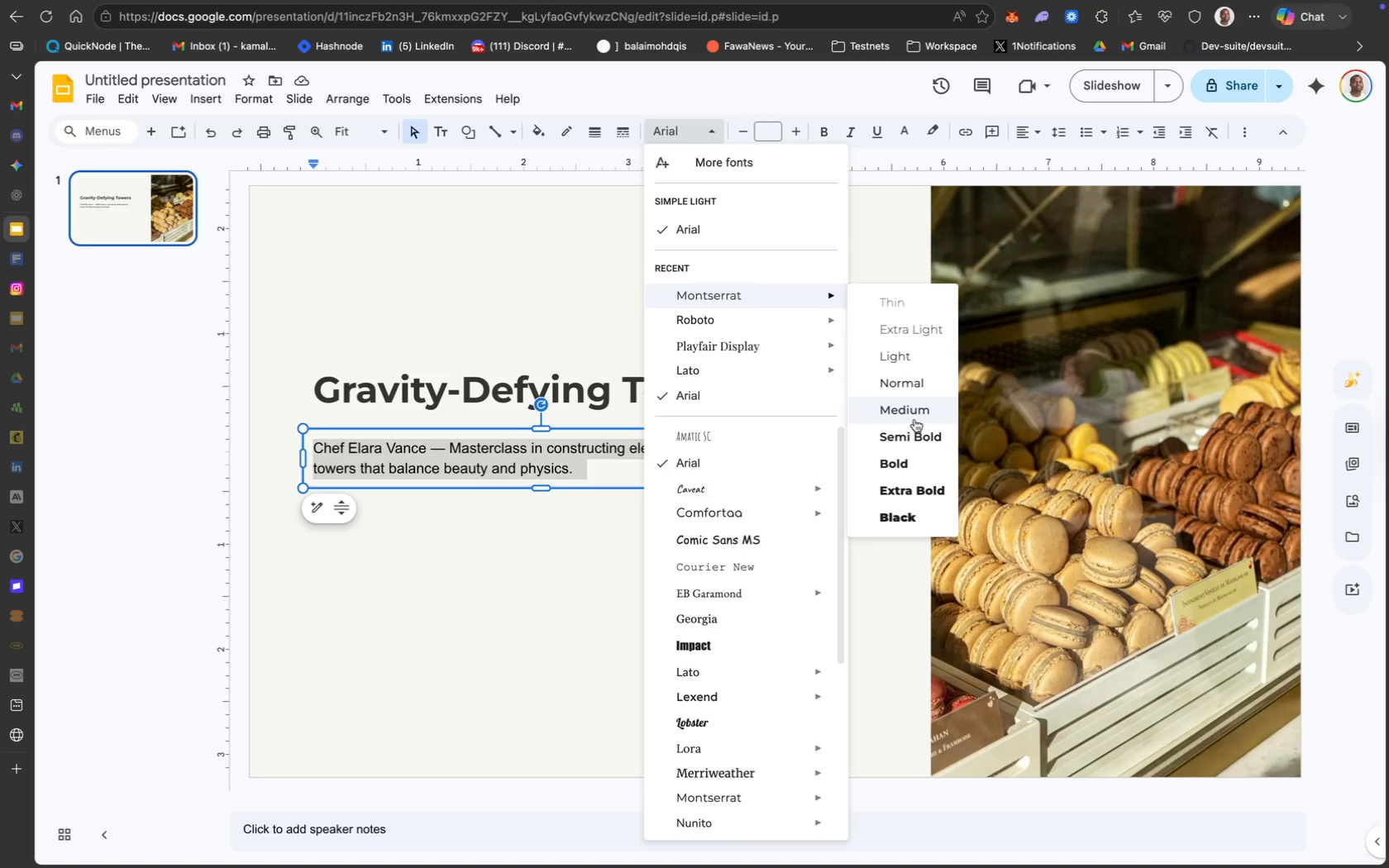 
wait(11.04)
 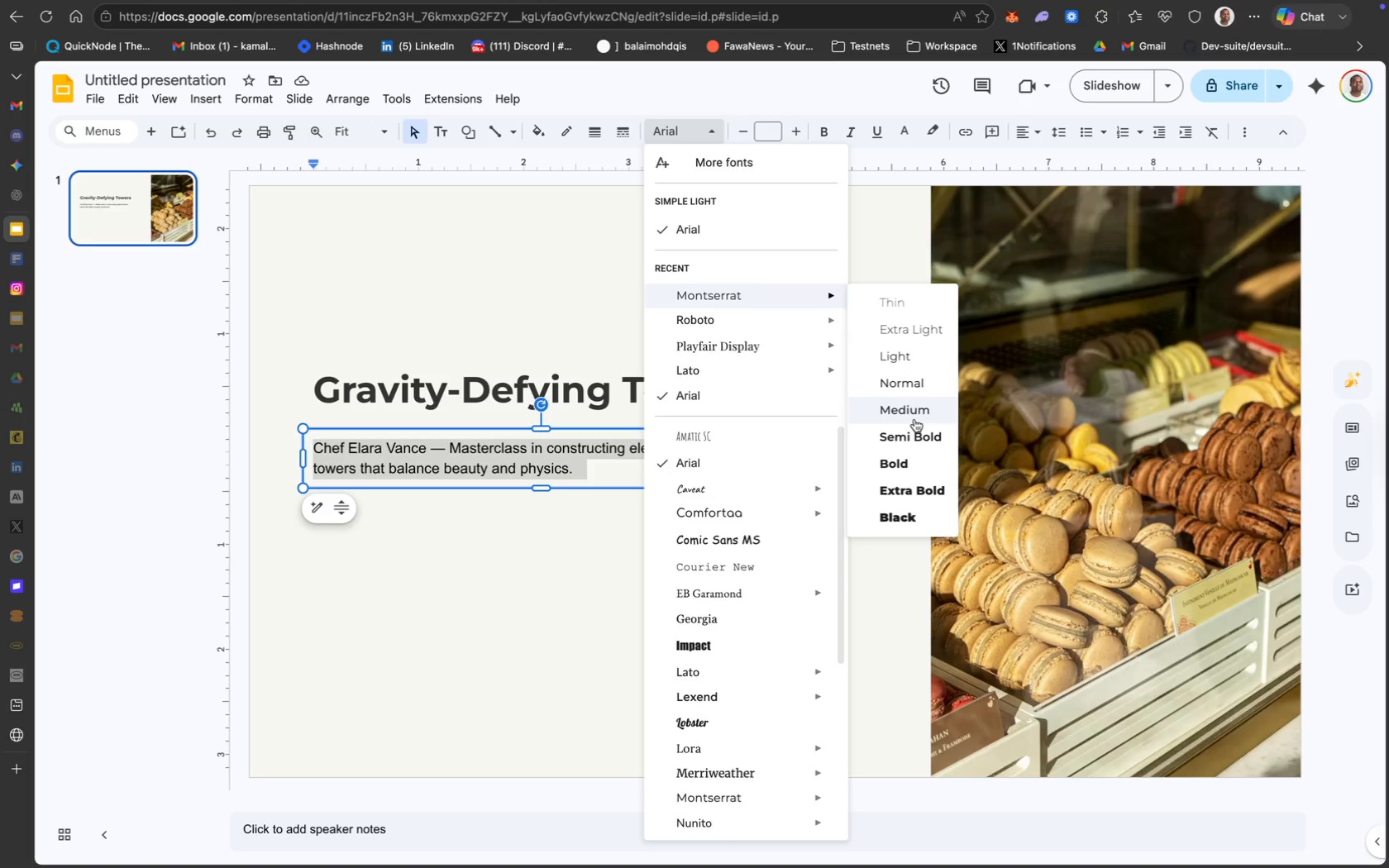 
left_click([918, 420])
 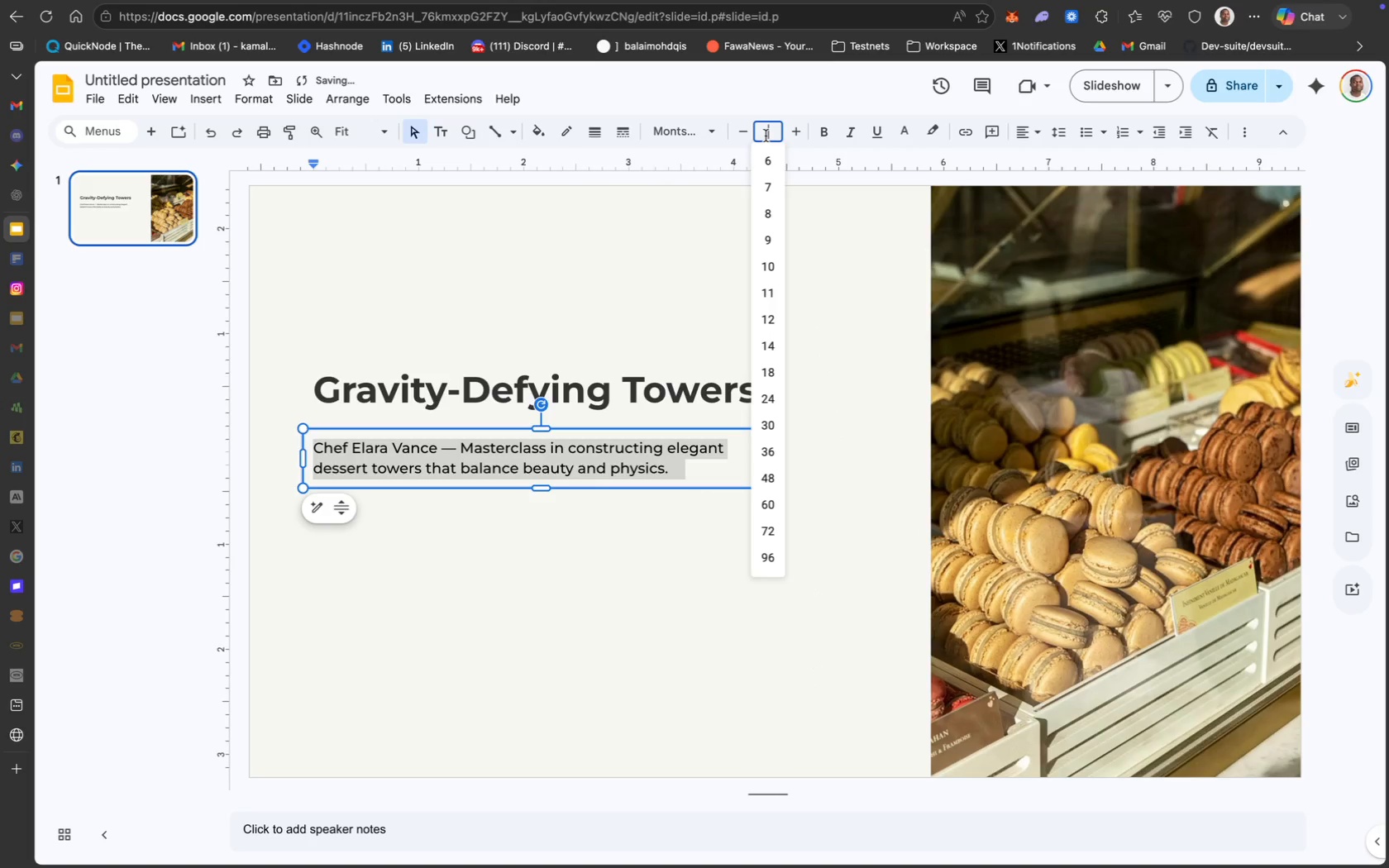 
type(12)
 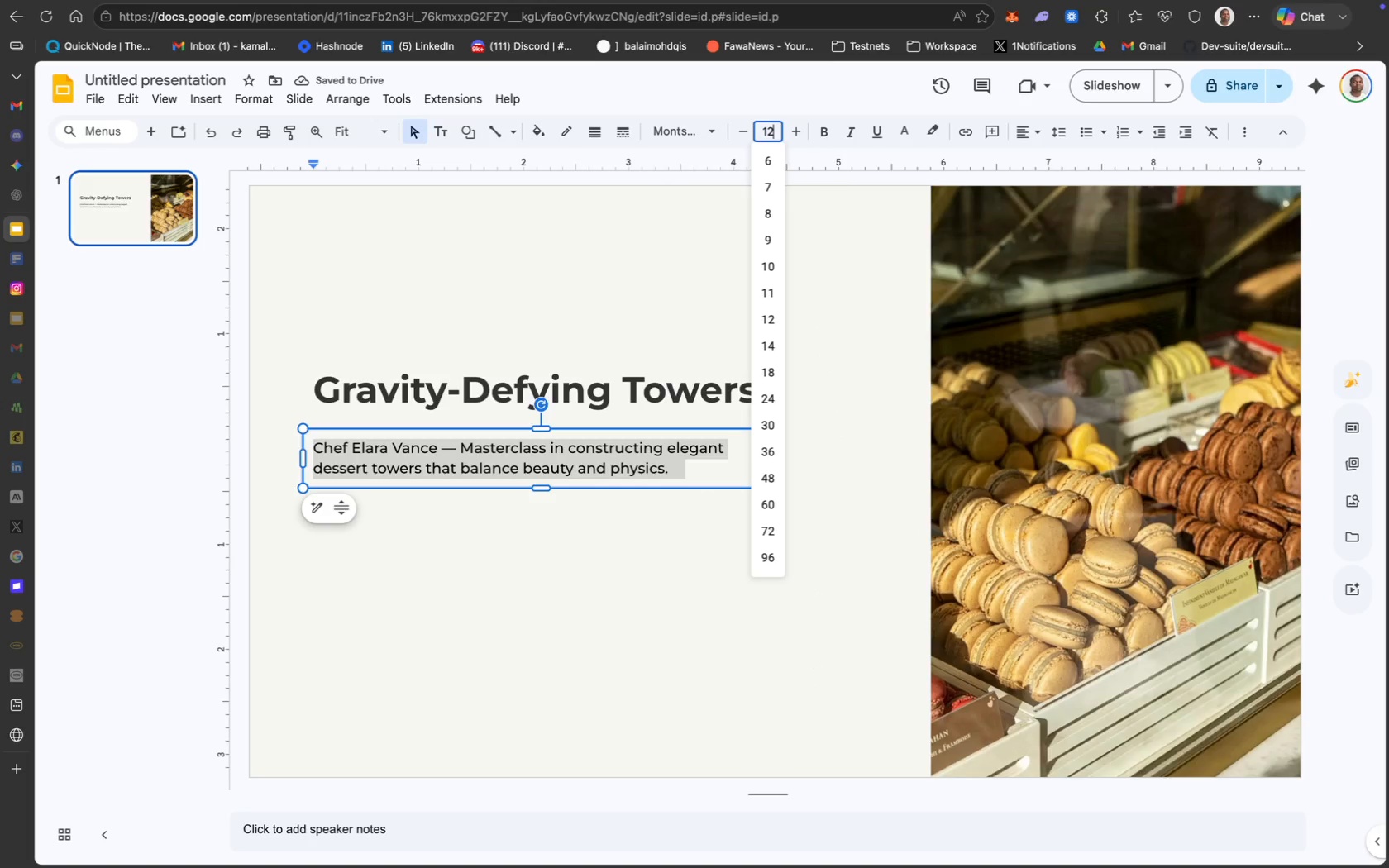 
key(Enter)
 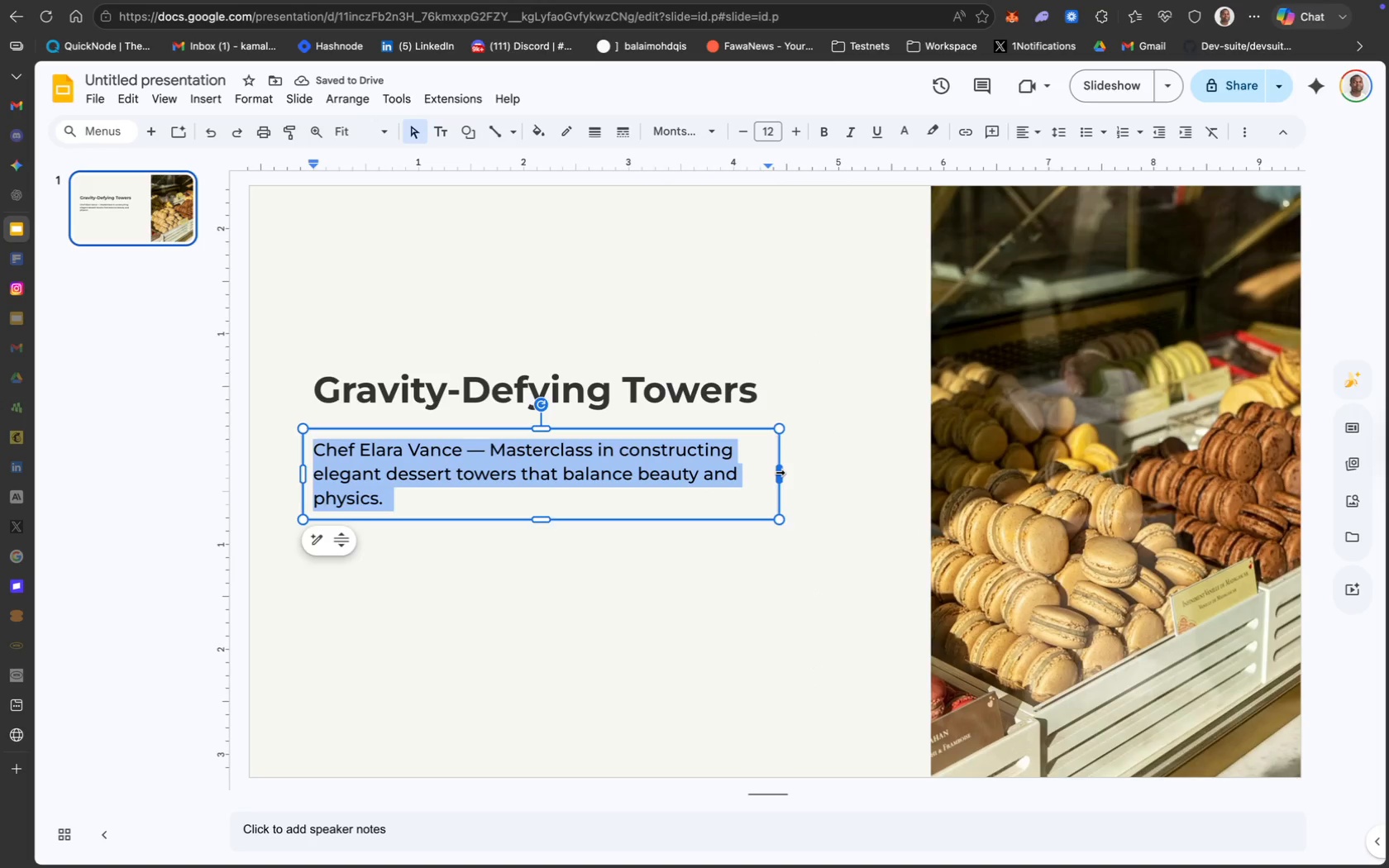 
wait(8.11)
 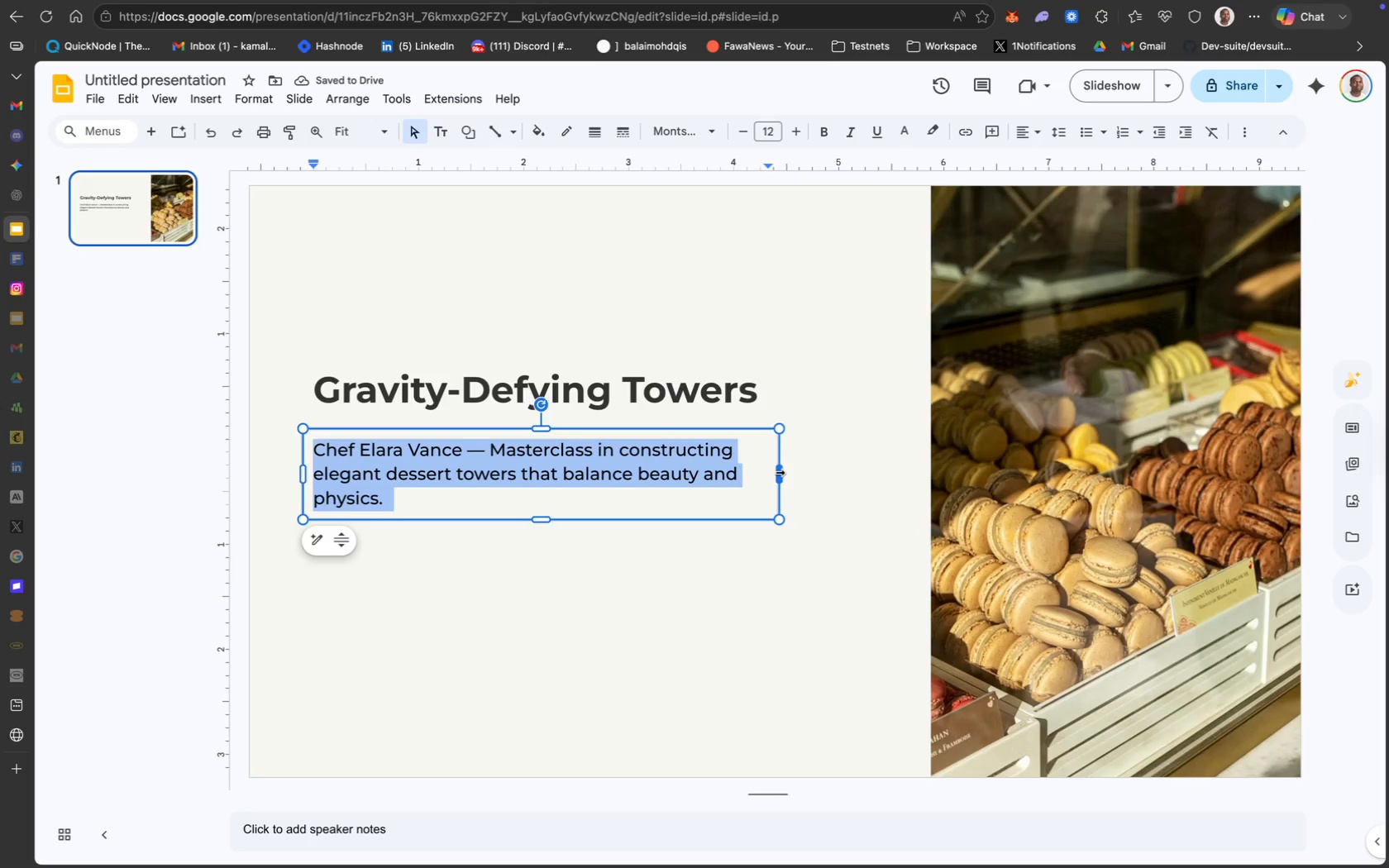 
type(11)
 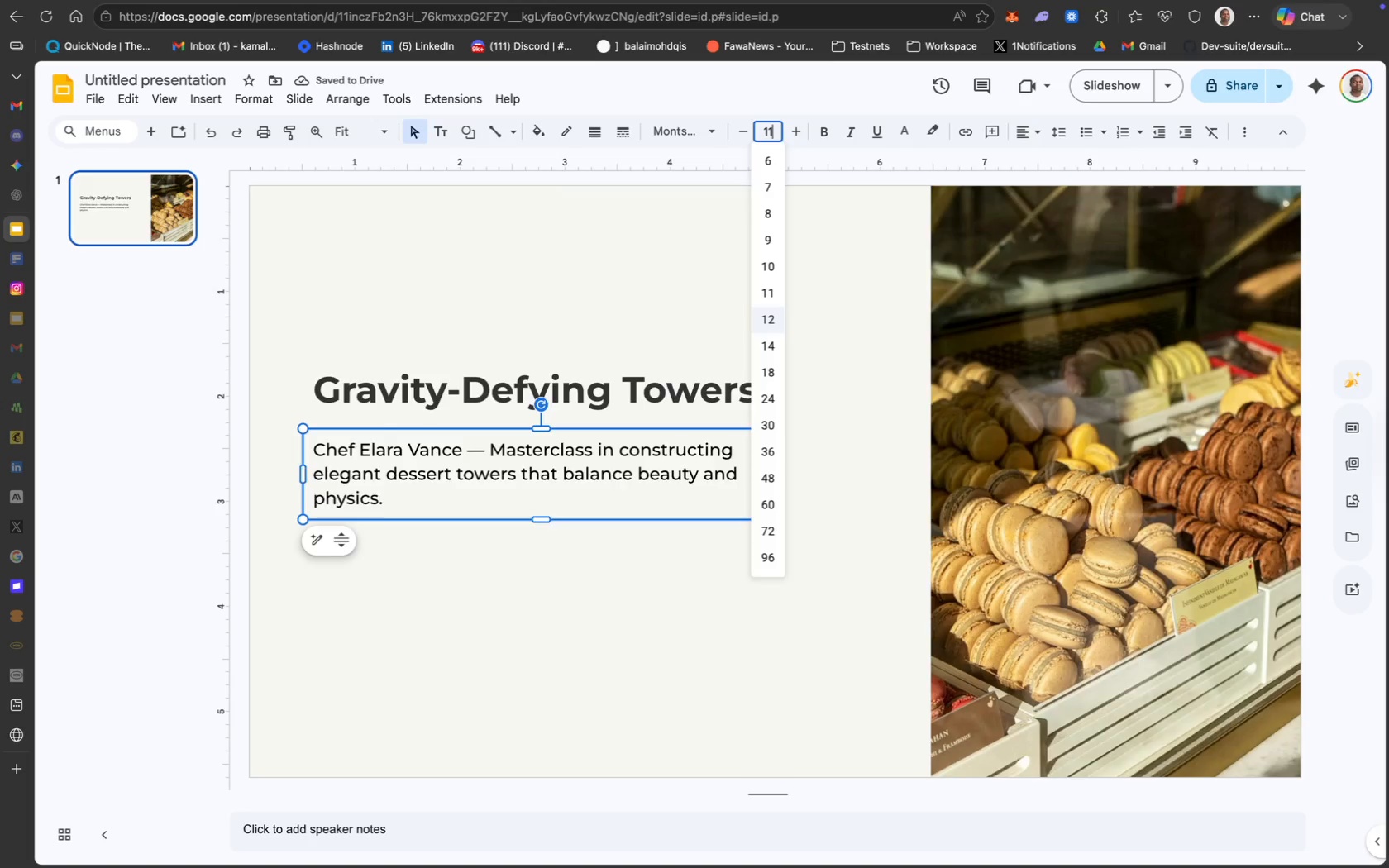 
key(Enter)
 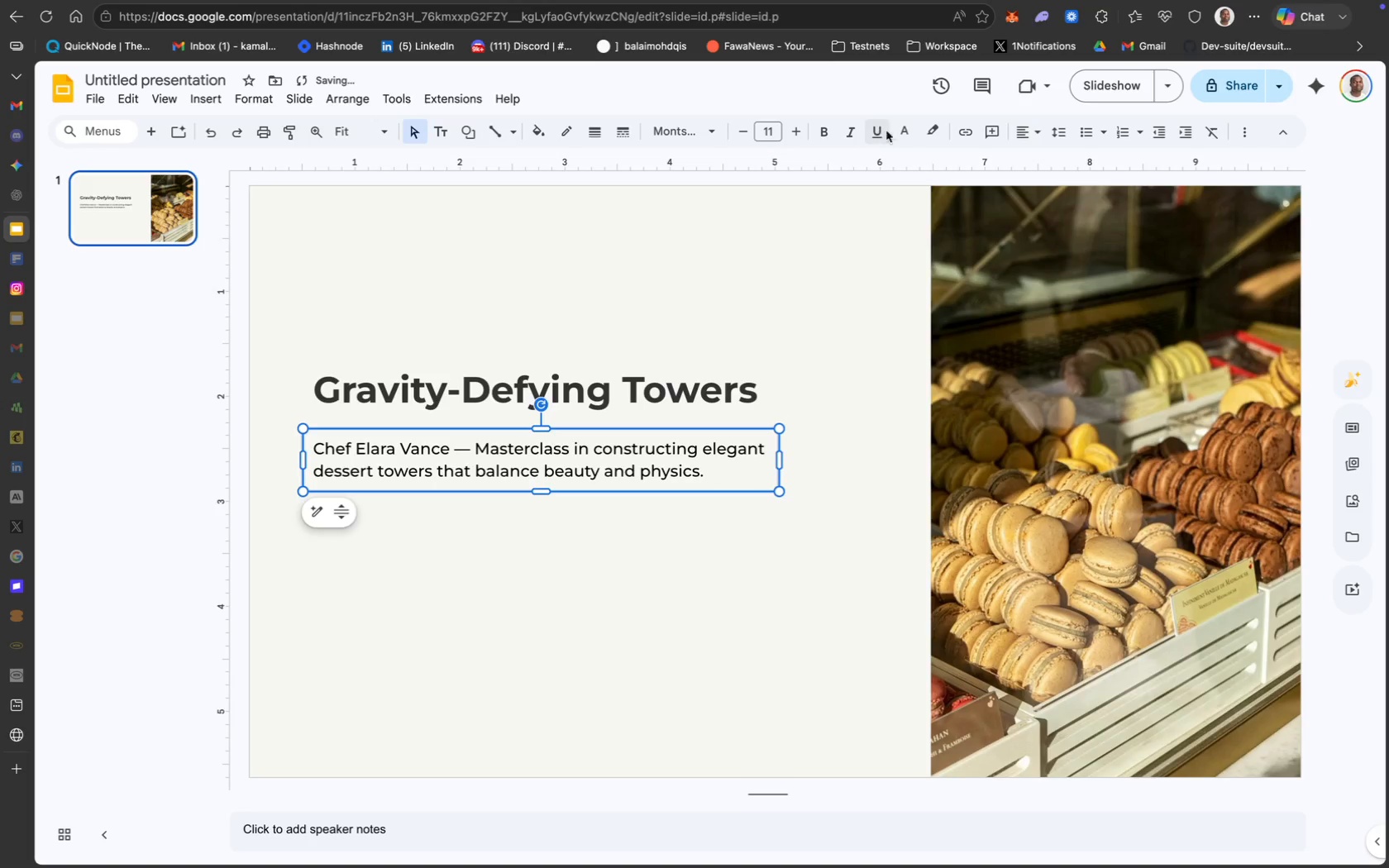 
left_click([896, 138])
 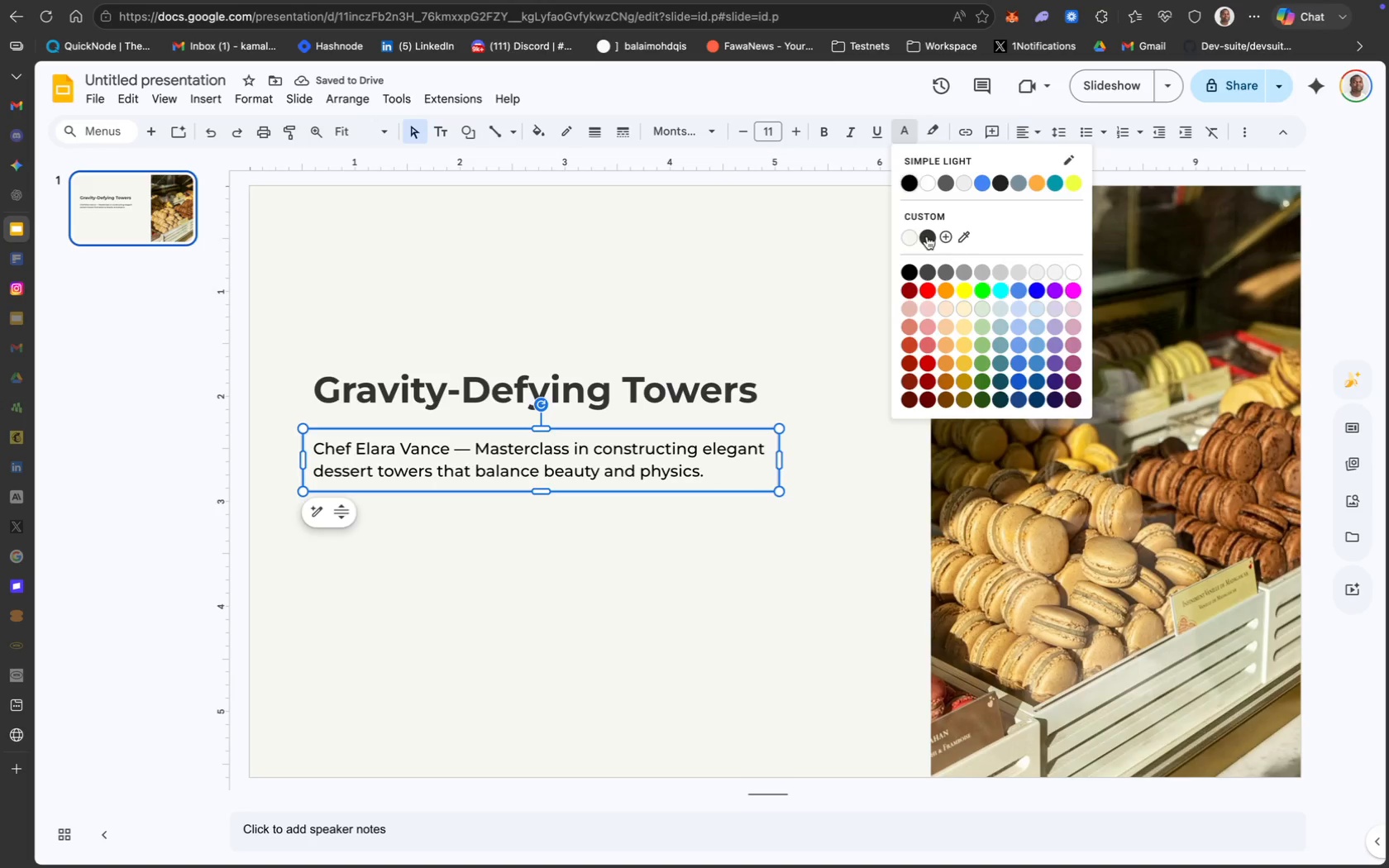 
left_click([927, 236])
 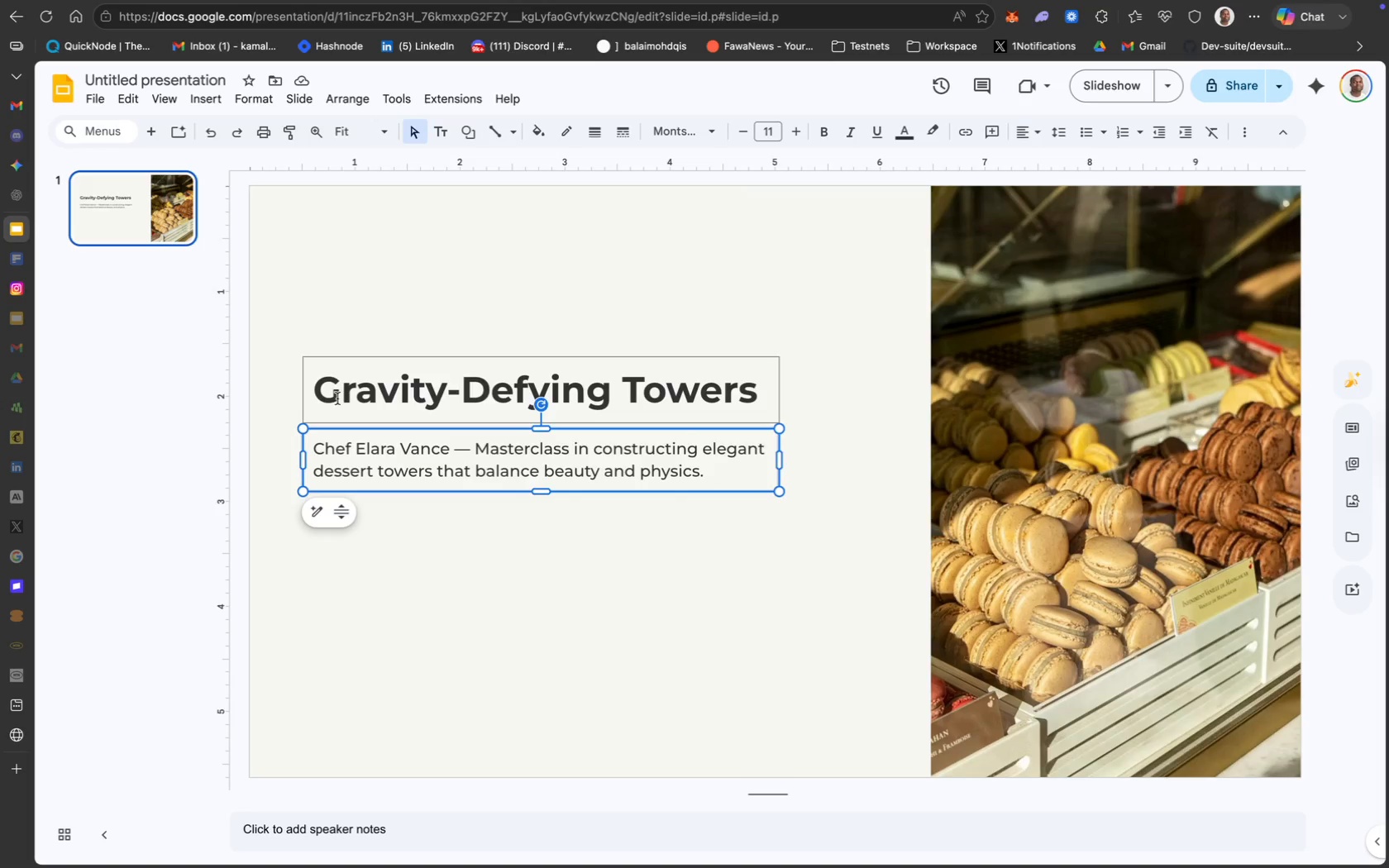 
wait(10.9)
 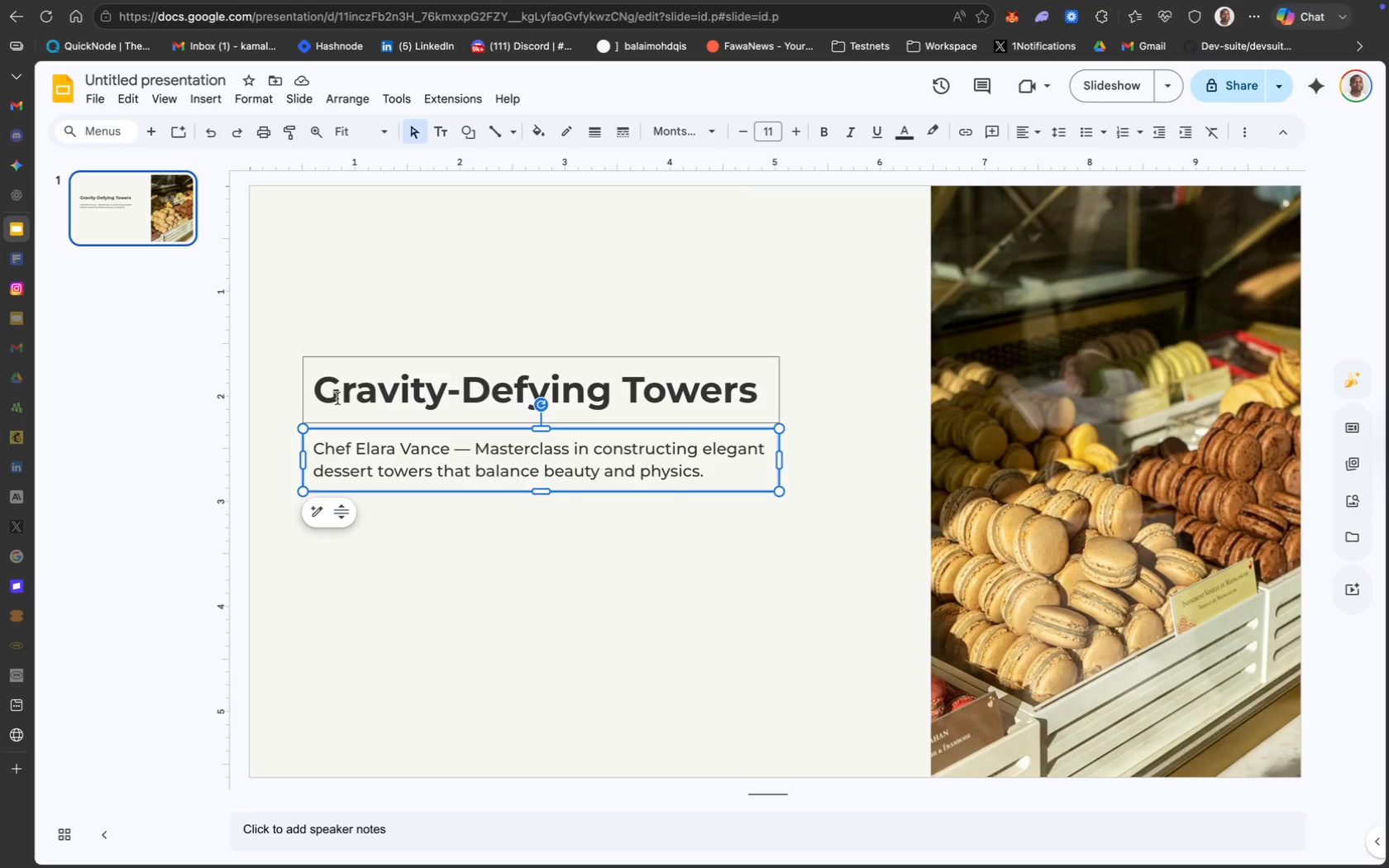 
left_click_drag(start_coordinate=[780, 464], to_coordinate=[827, 462])
 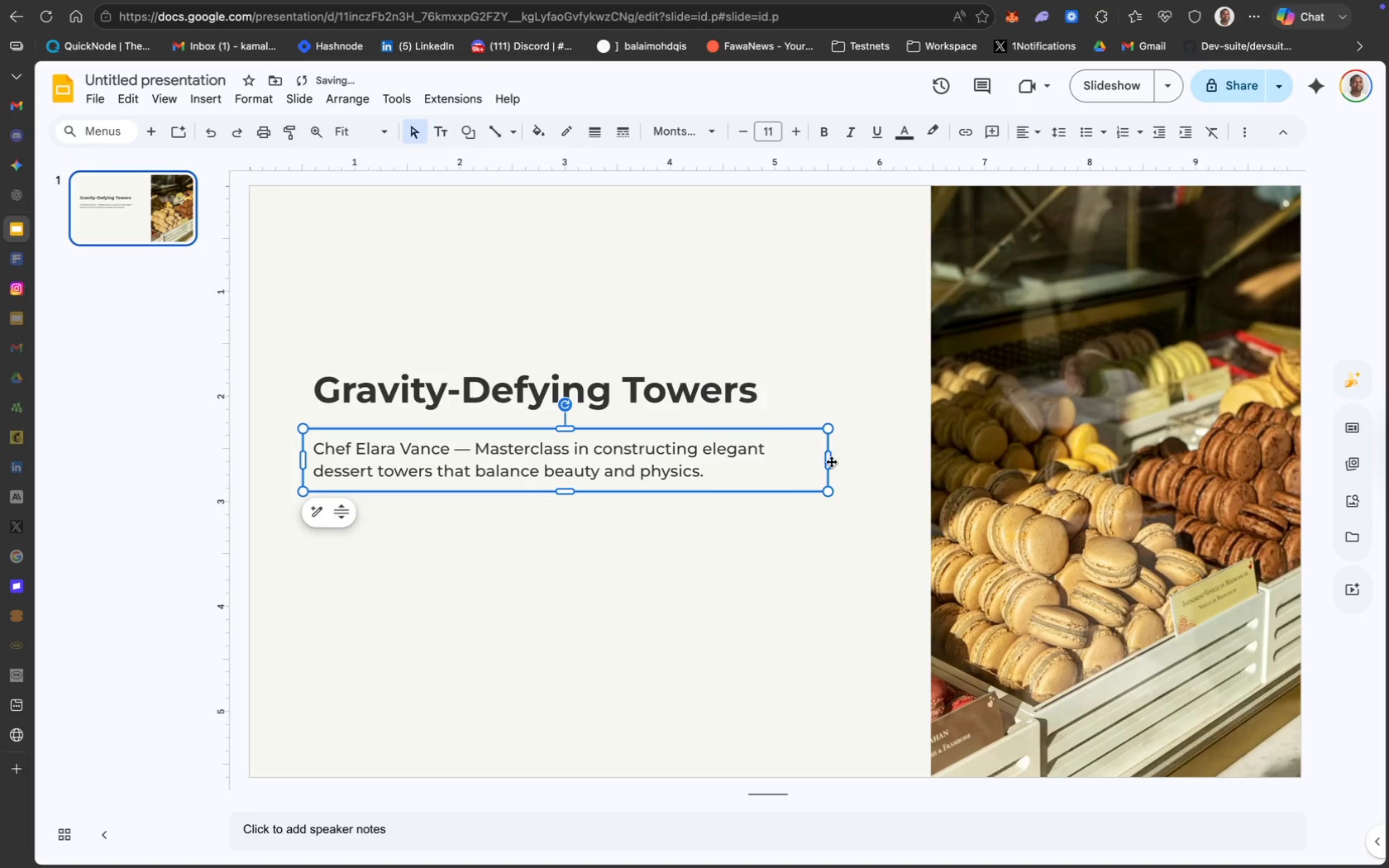 
left_click([832, 460])
 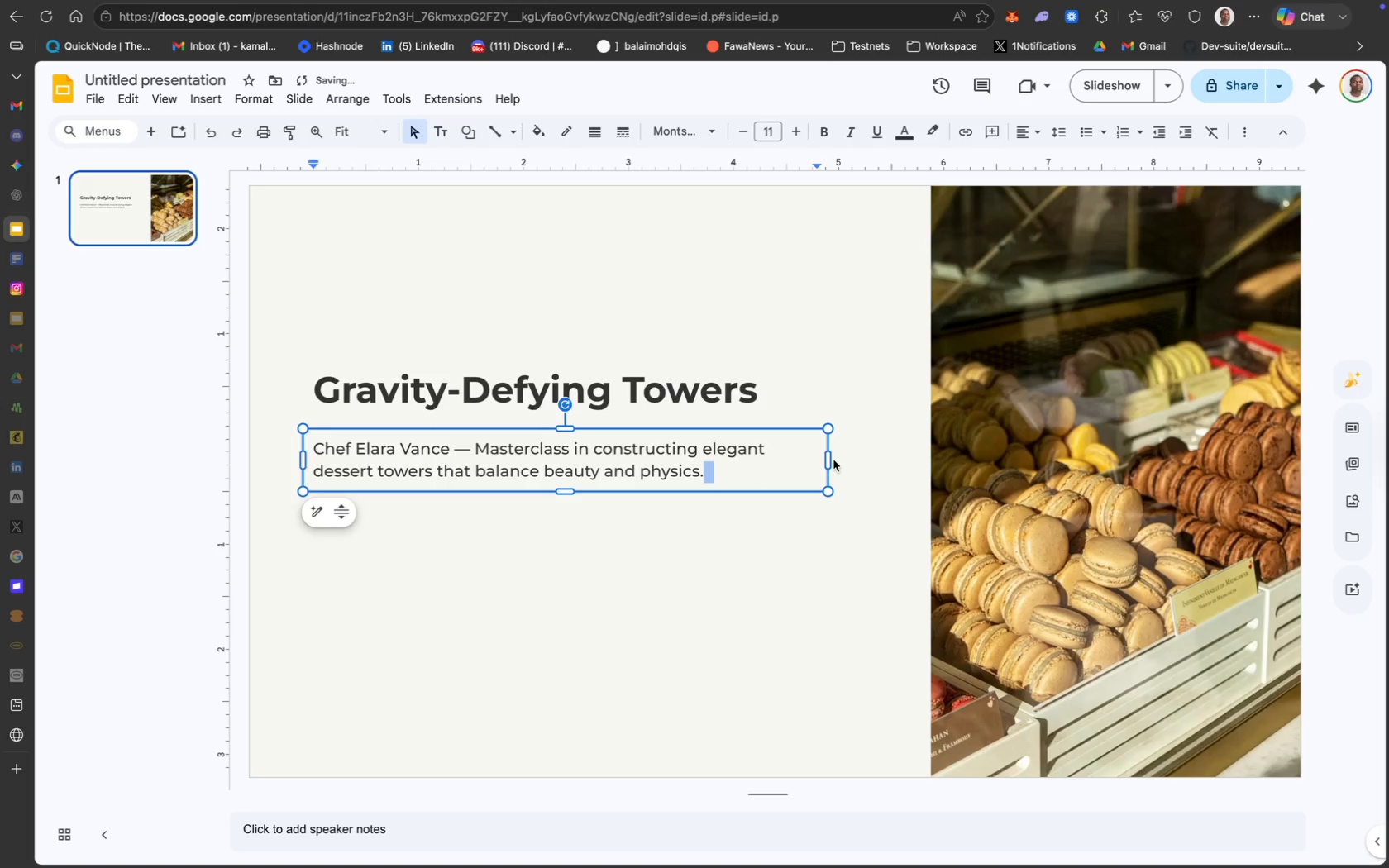 
left_click_drag(start_coordinate=[828, 460], to_coordinate=[842, 459])
 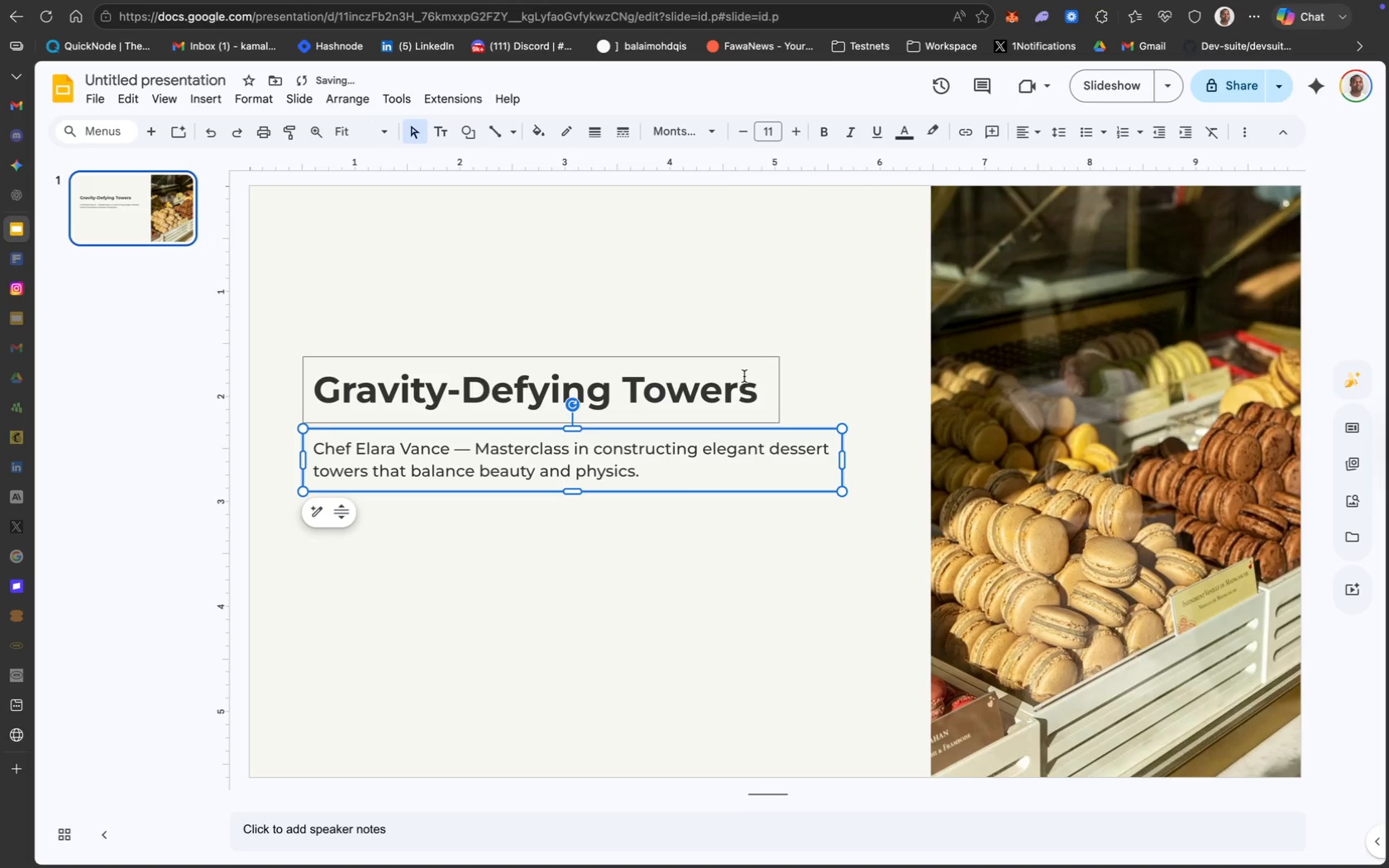 
key(Shift+ShiftLeft)
 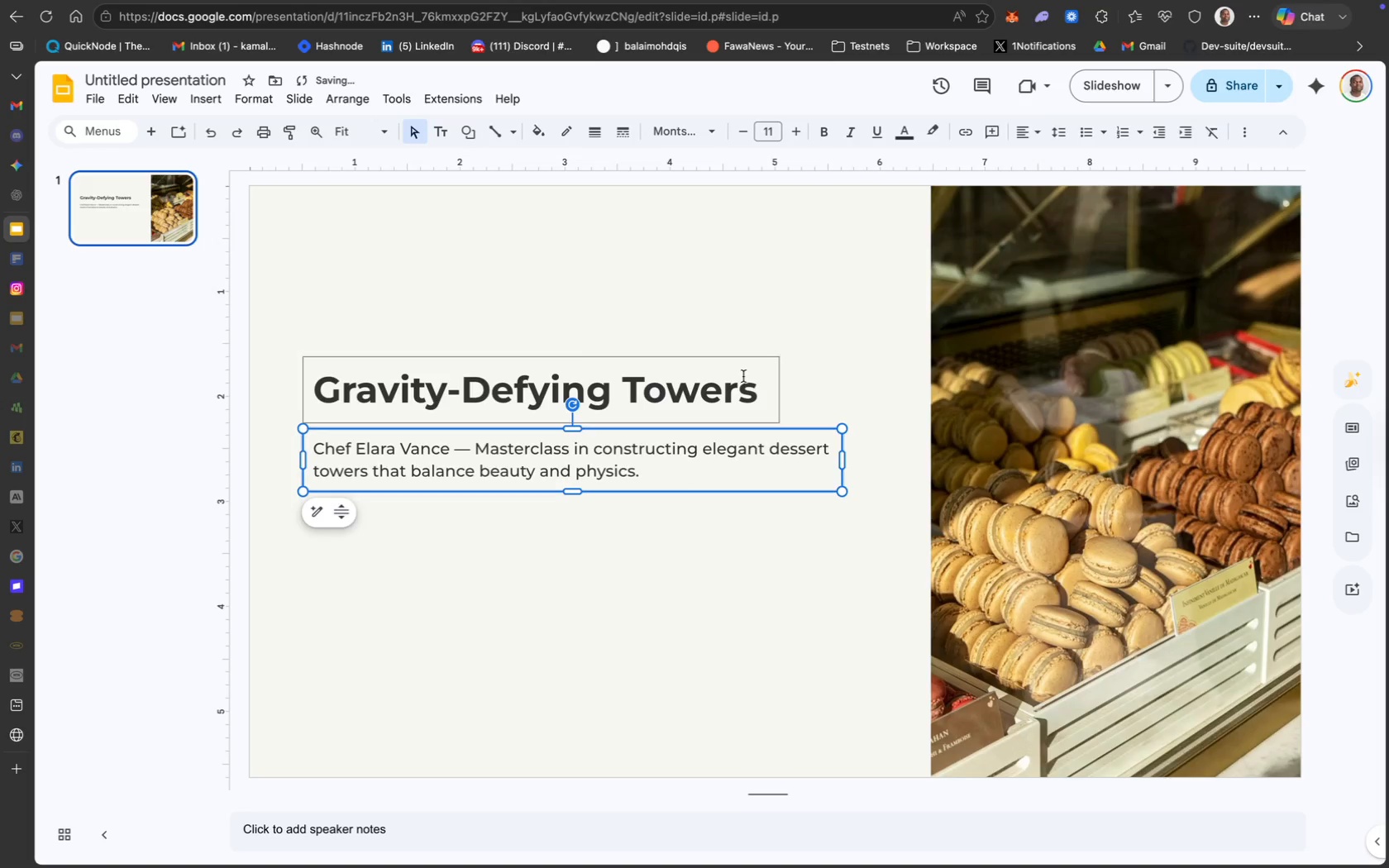 
left_click([743, 376])
 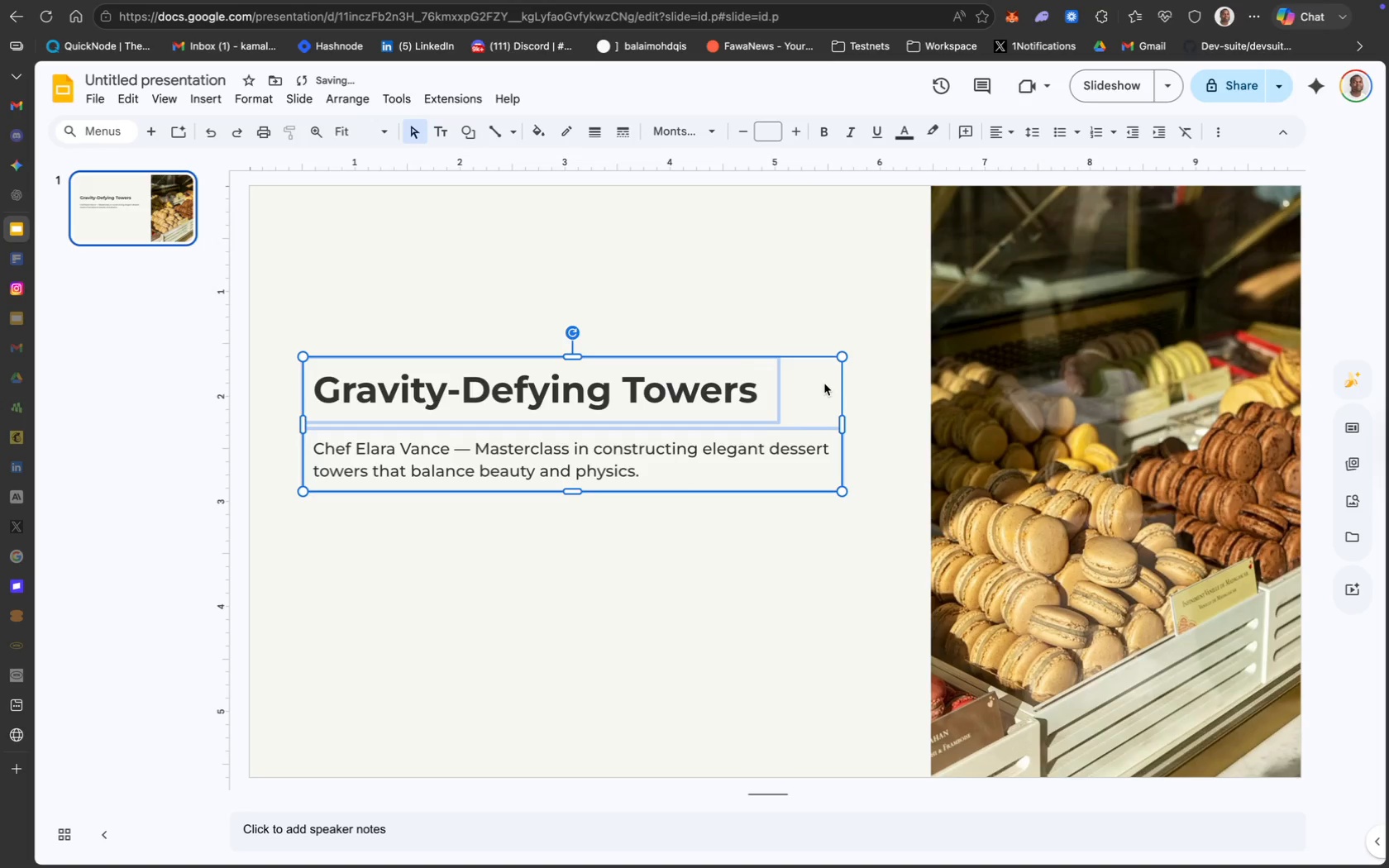 
left_click([804, 396])
 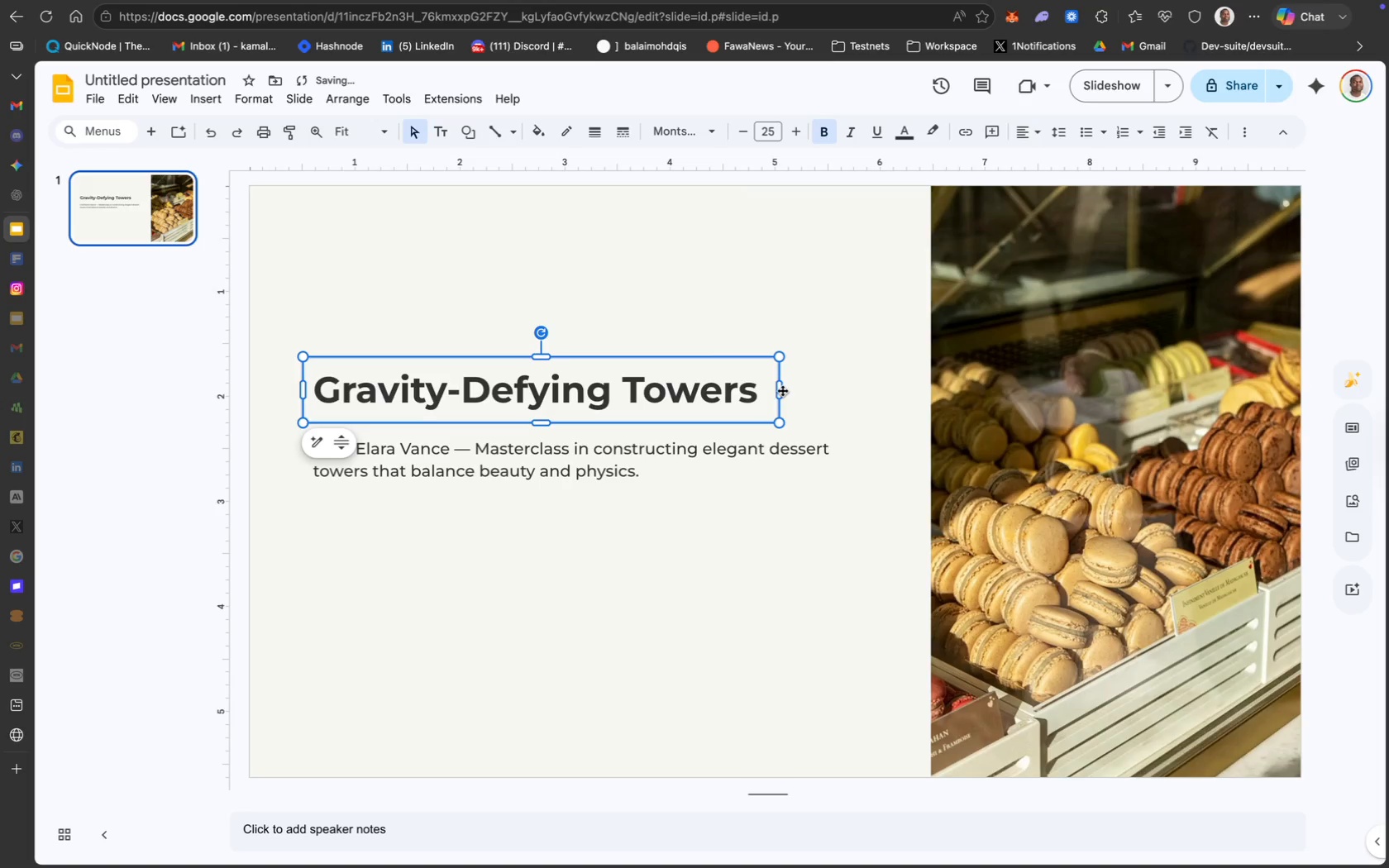 
wait(5.64)
 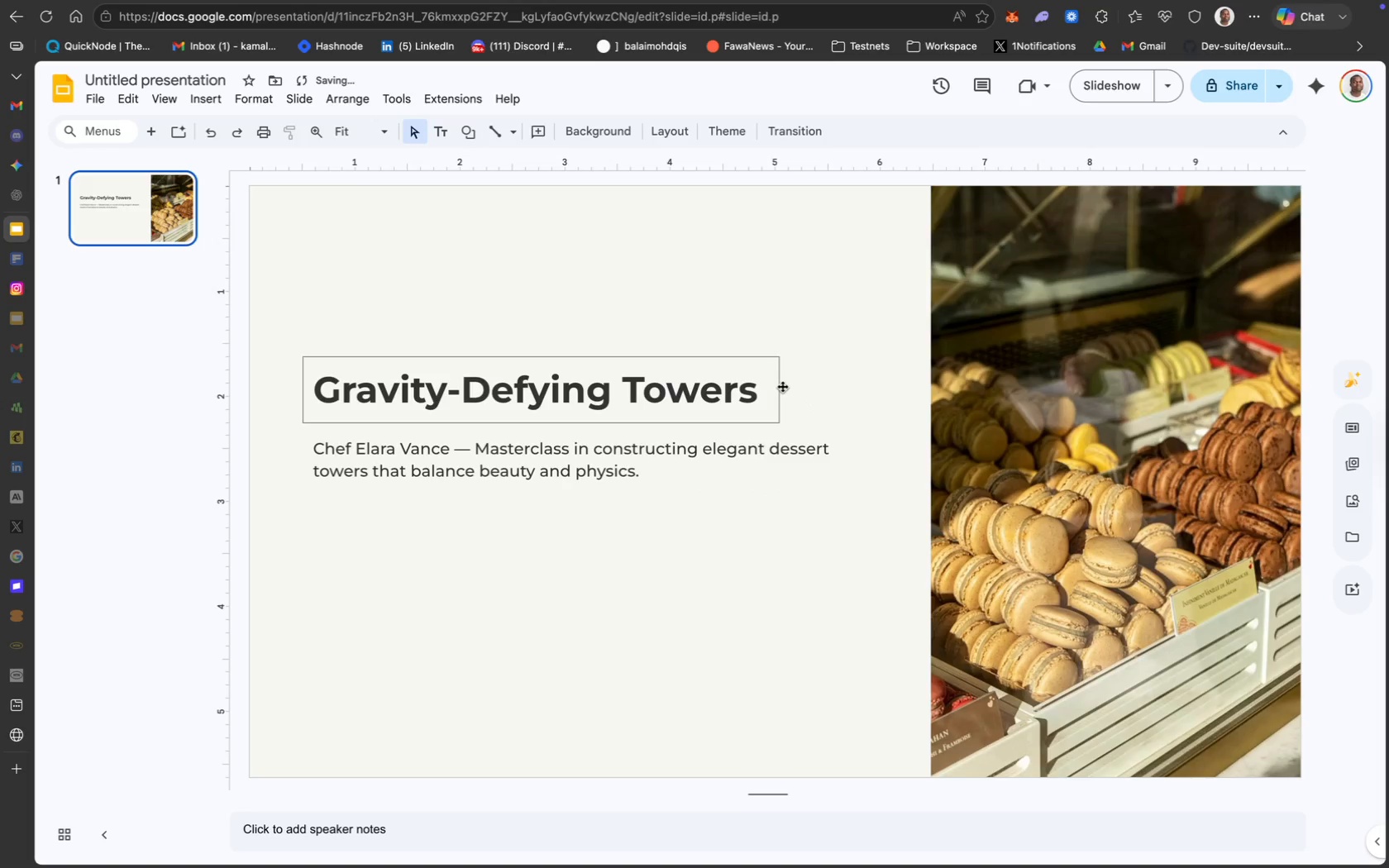 
left_click_drag(start_coordinate=[778, 390], to_coordinate=[839, 390])
 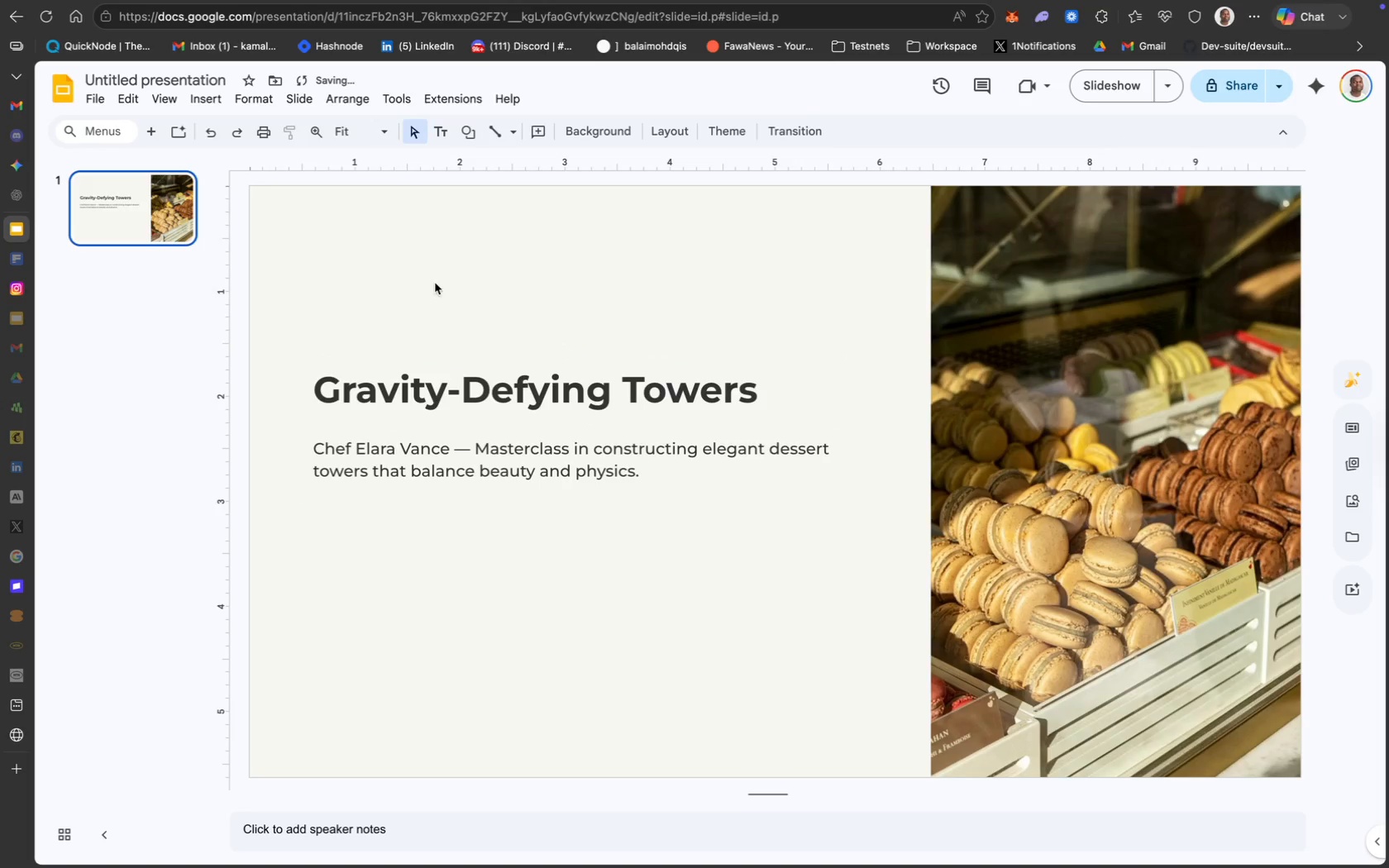 
left_click([430, 360])
 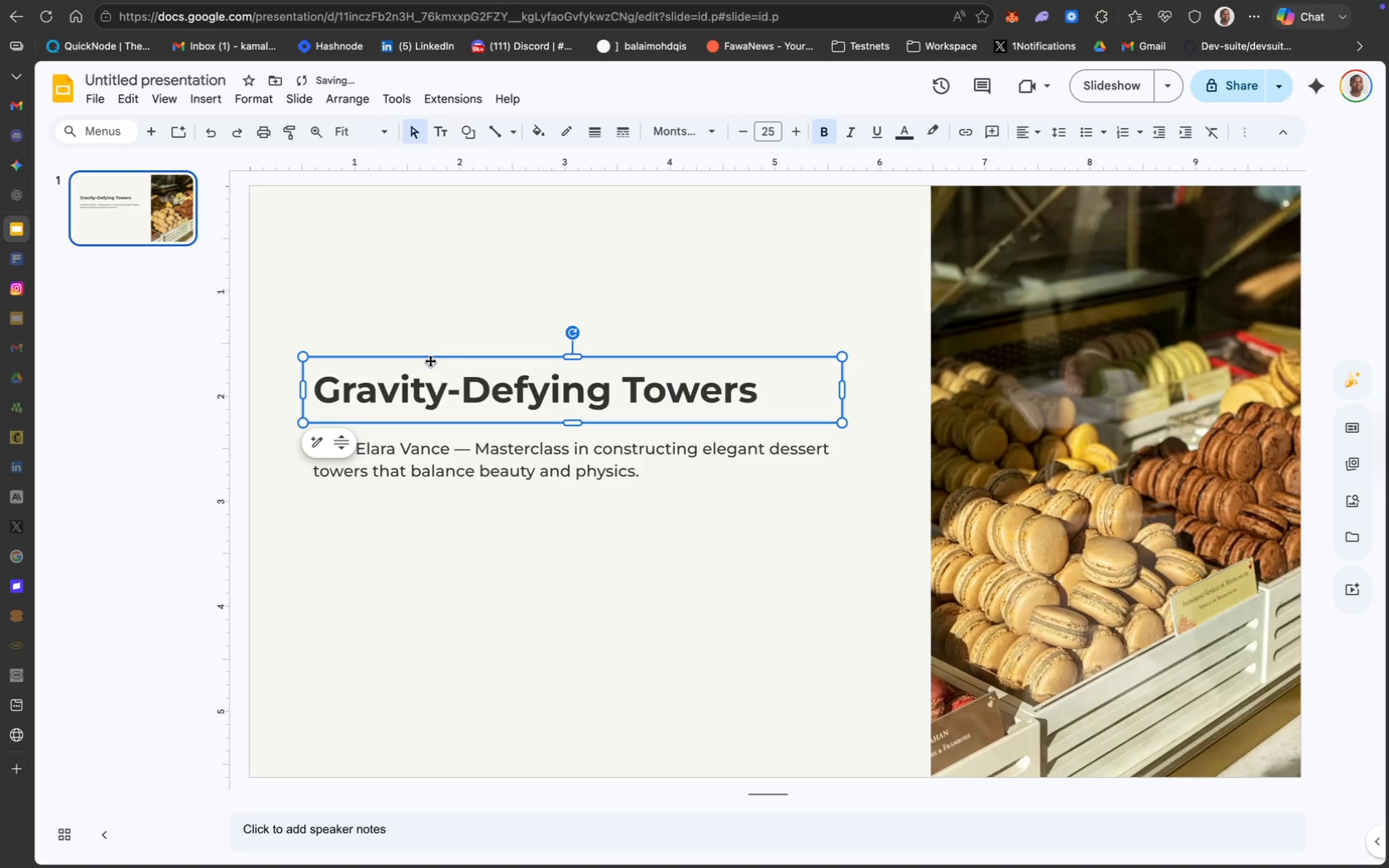 
hold_key(key=ShiftLeft, duration=1.26)
left_click([437, 461])
 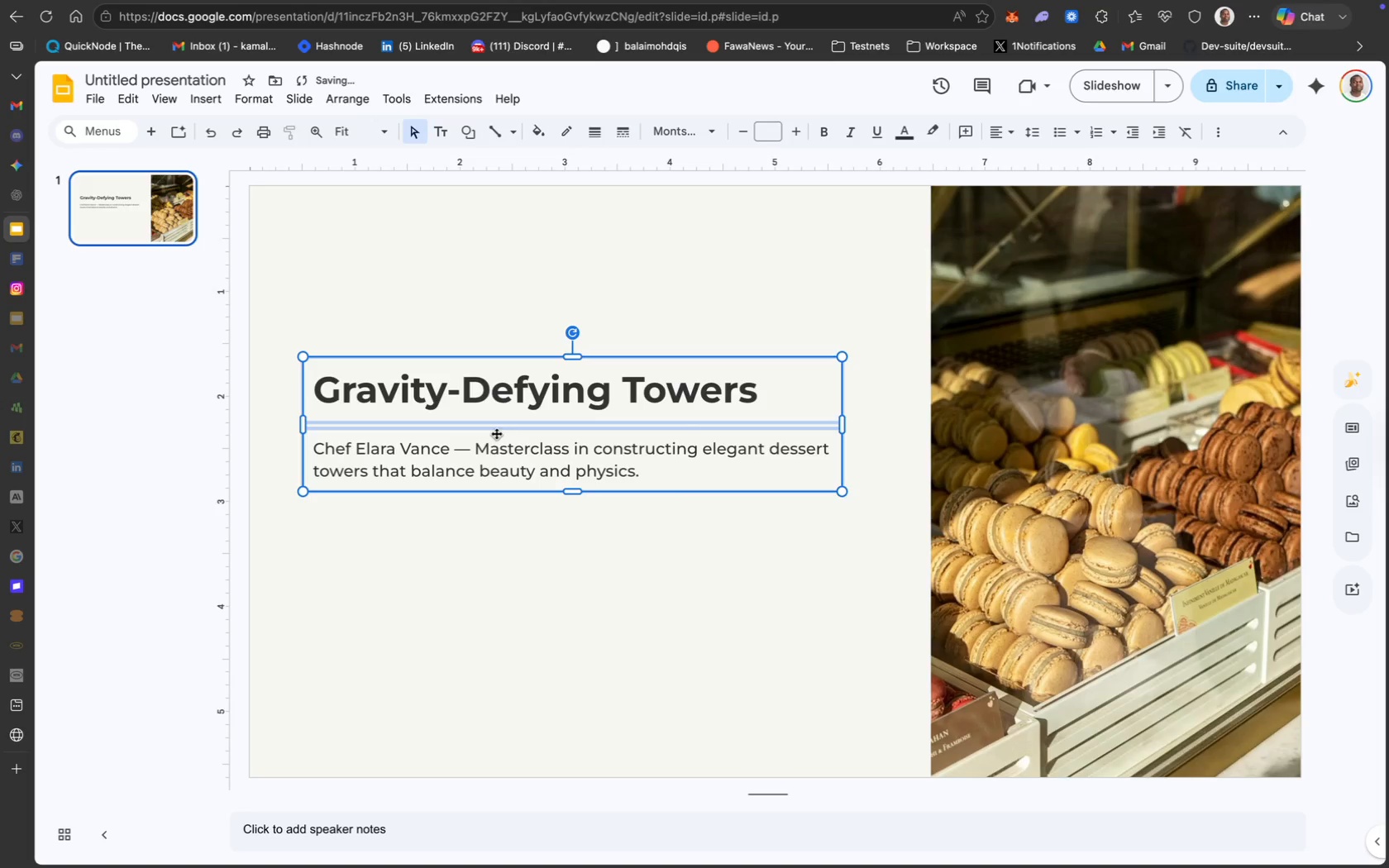 
left_click_drag(start_coordinate=[489, 429], to_coordinate=[489, 489])
 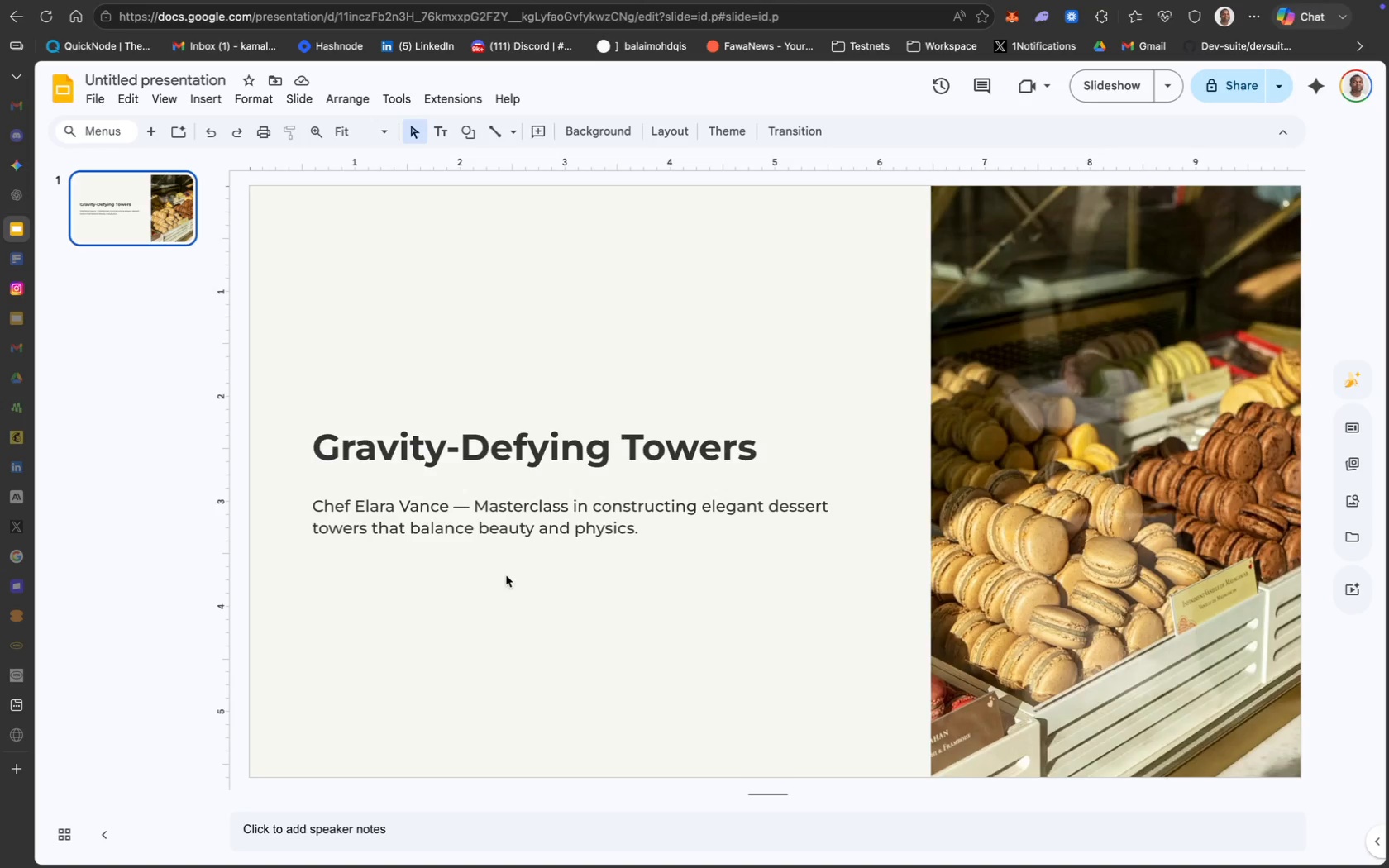 
wait(132.88)
 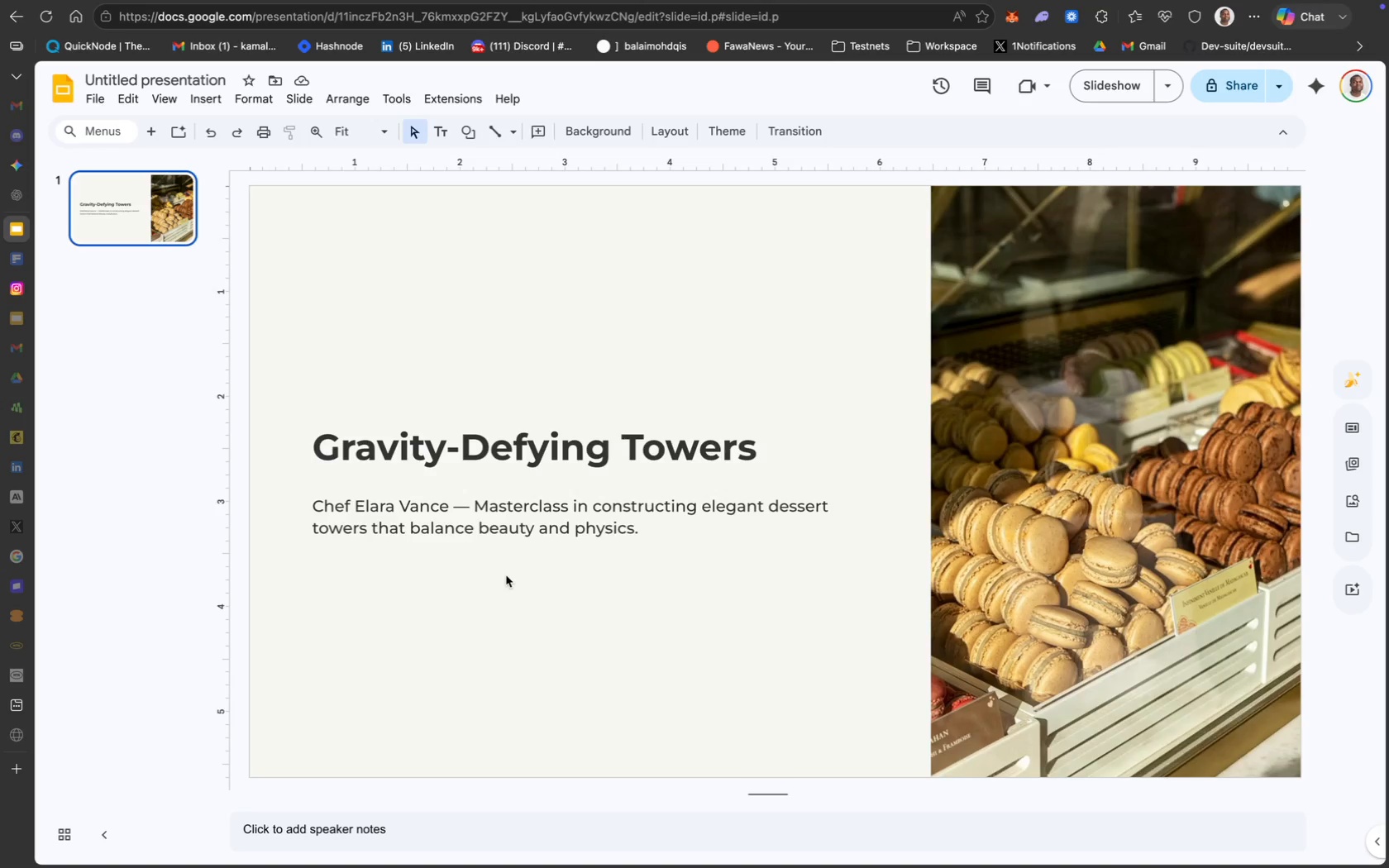 
left_click([513, 516])
 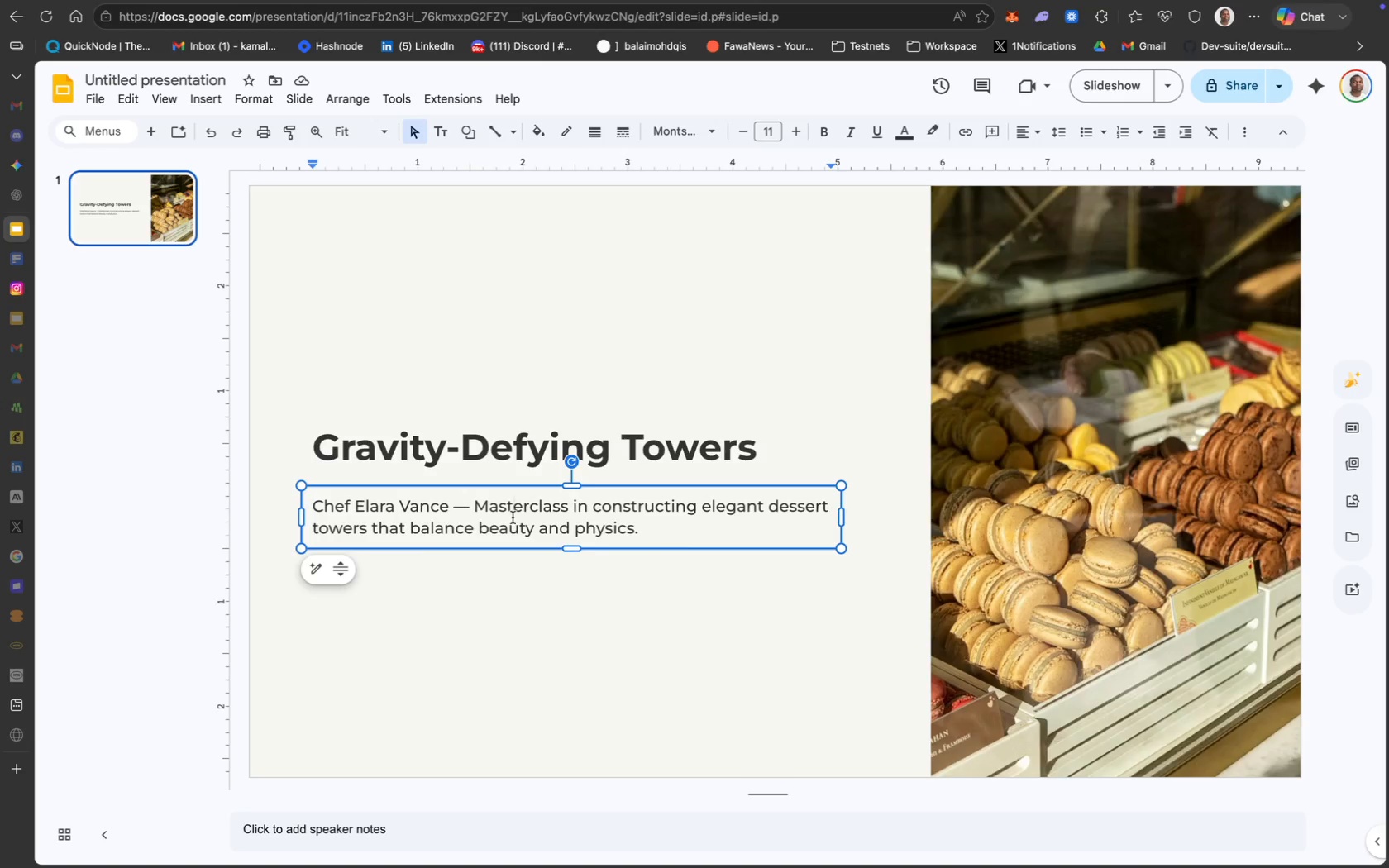 
left_click([441, 135])
 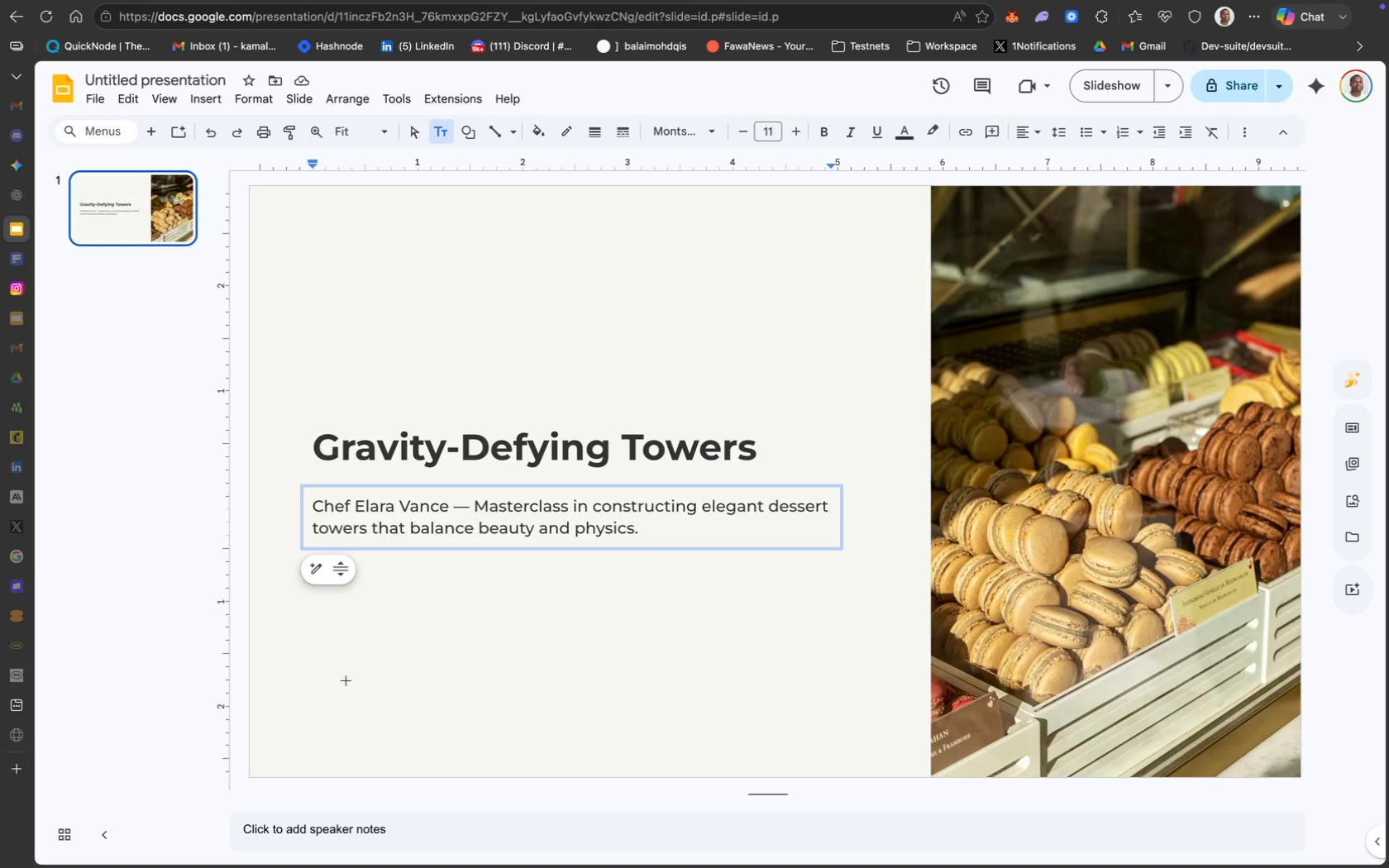 
left_click([331, 689])
 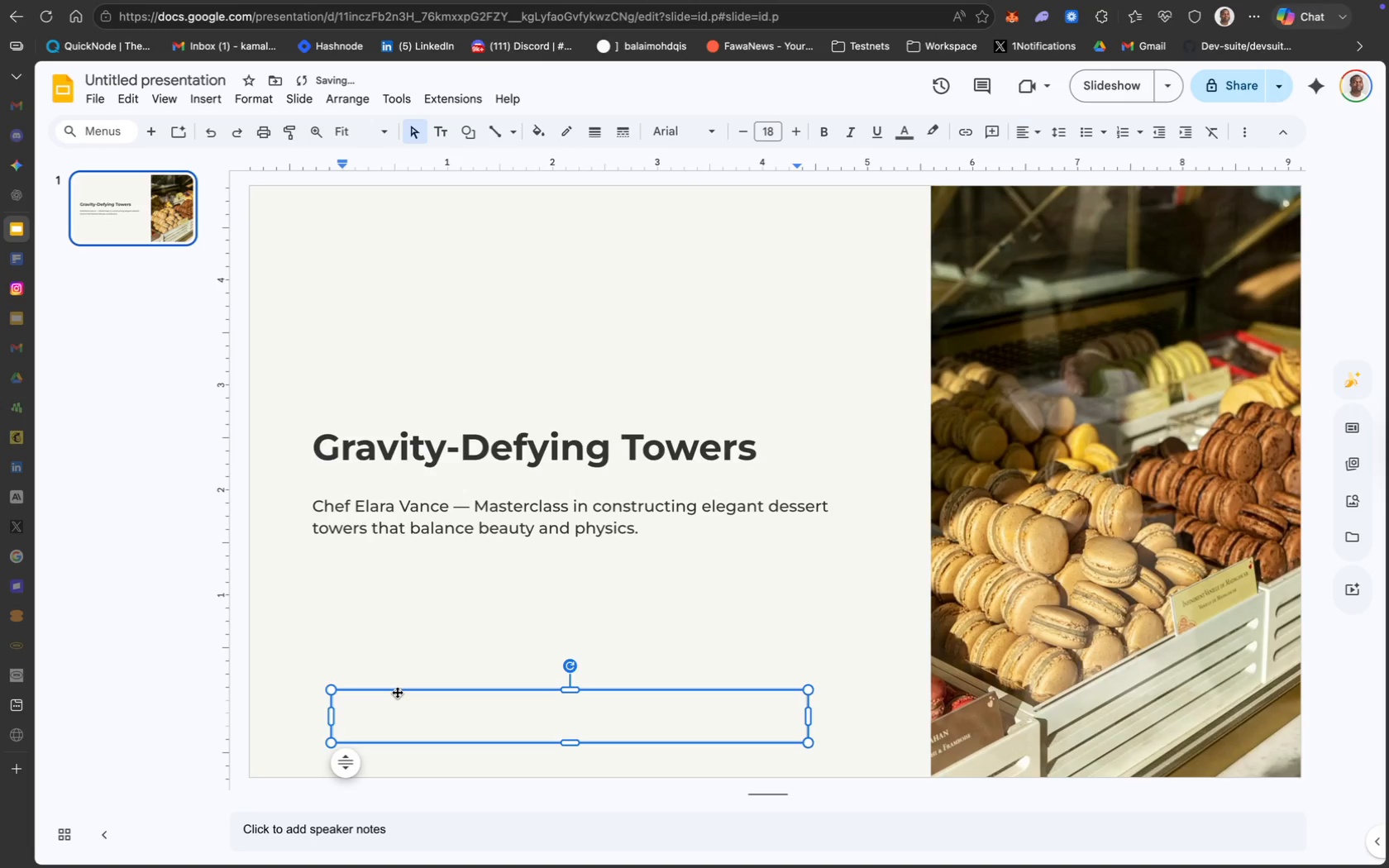 
left_click_drag(start_coordinate=[397, 692], to_coordinate=[366, 712])
 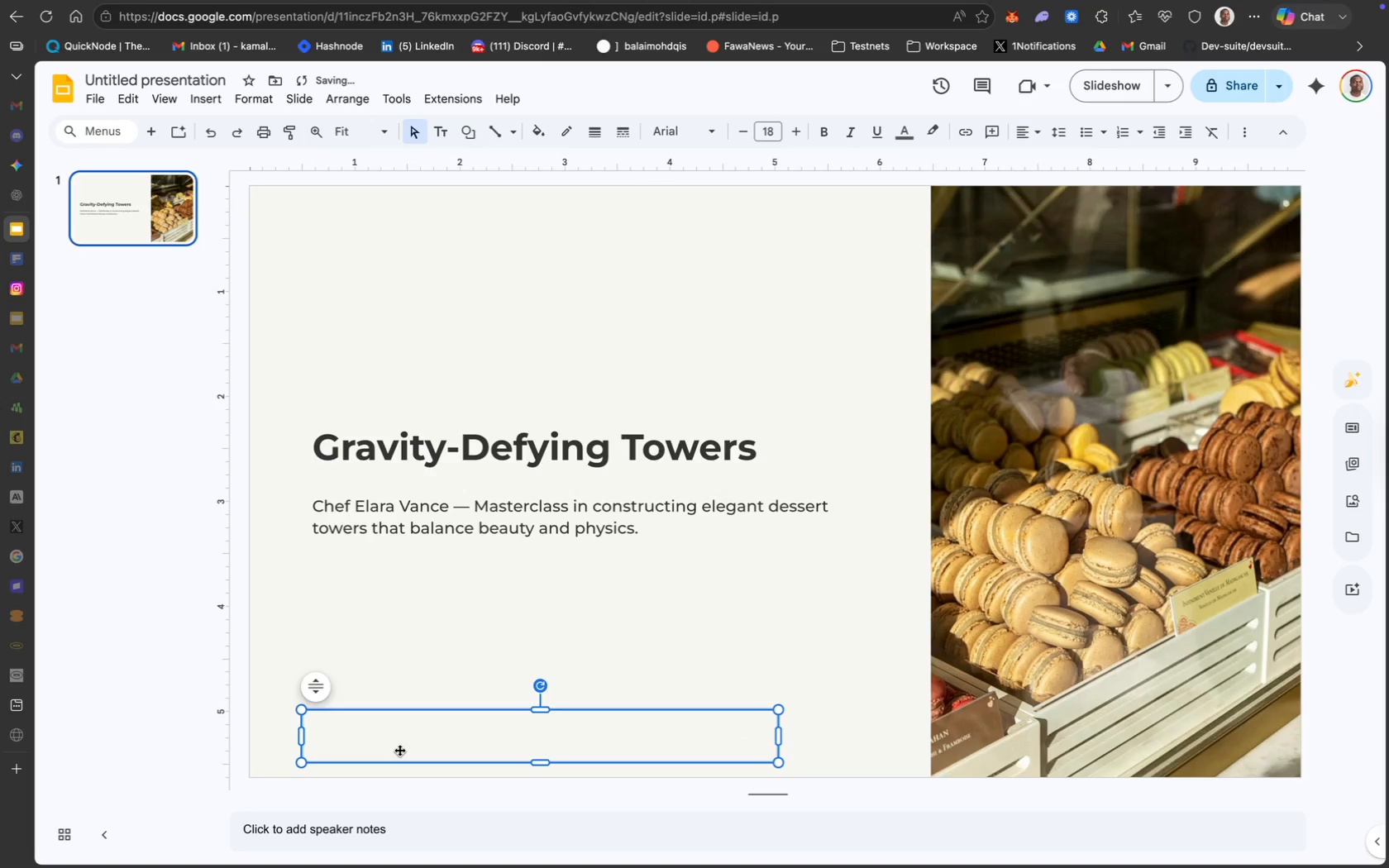 
double_click([399, 750])
 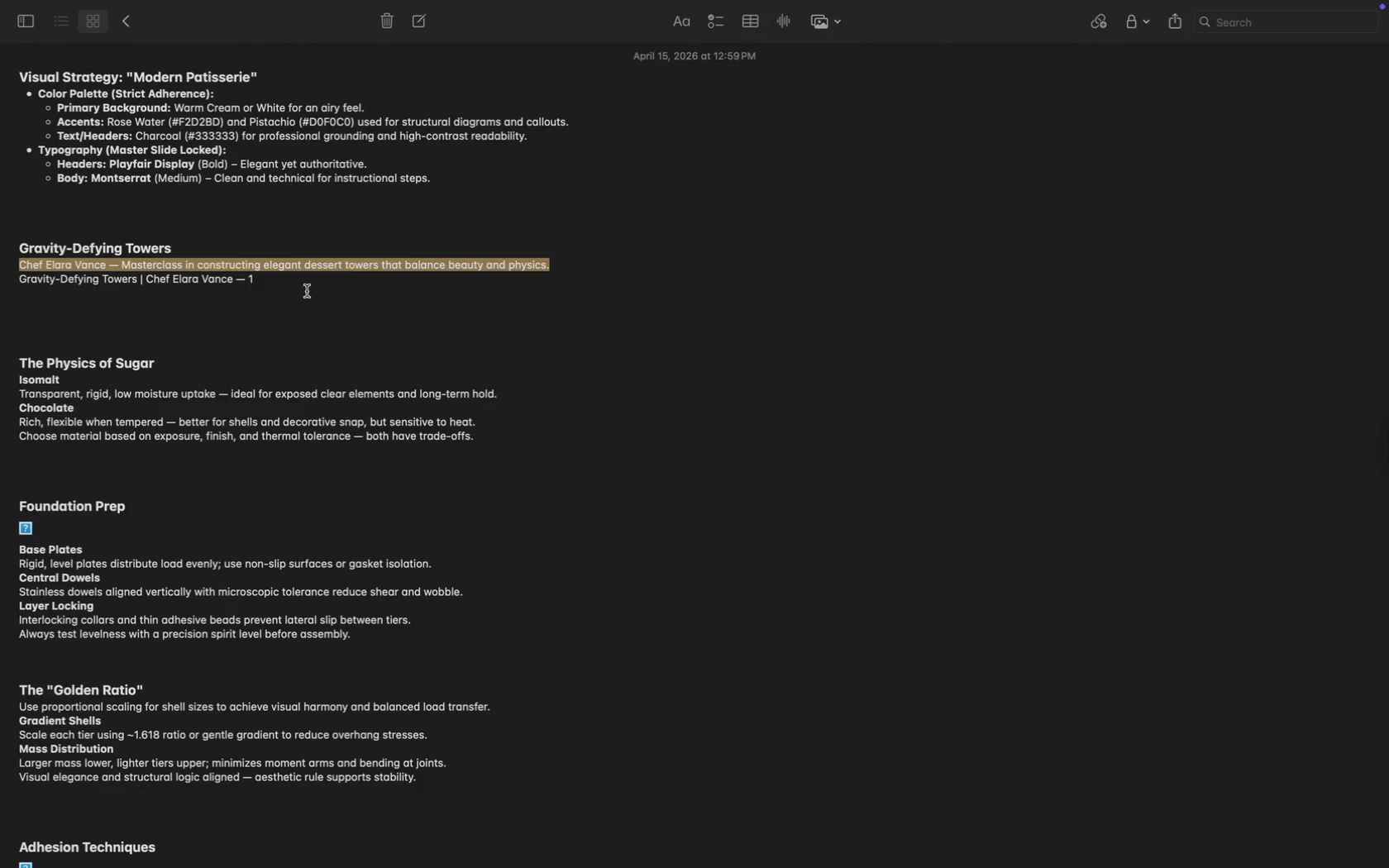 
left_click_drag(start_coordinate=[268, 281], to_coordinate=[18, 283])
 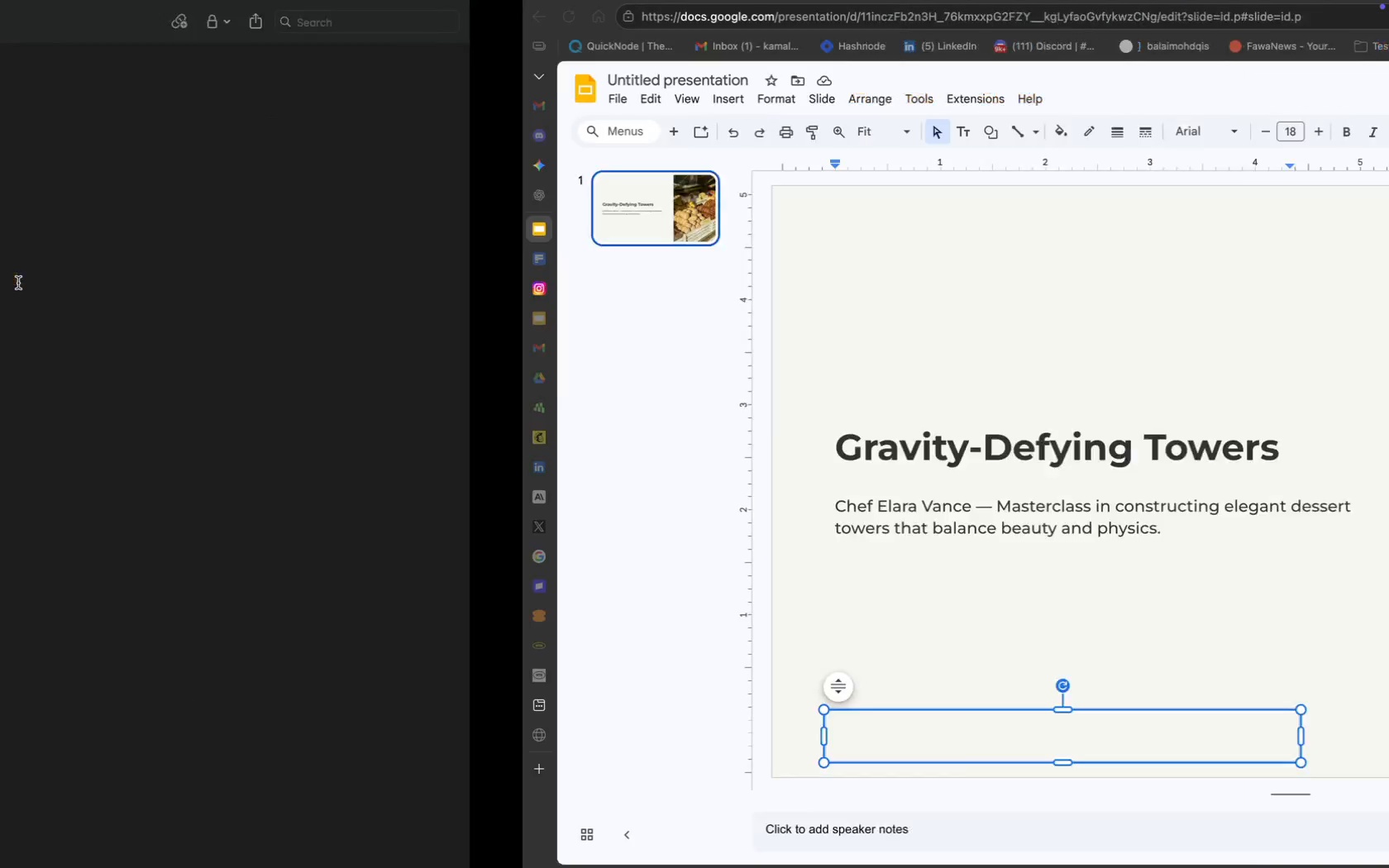 
key(Meta+C)
 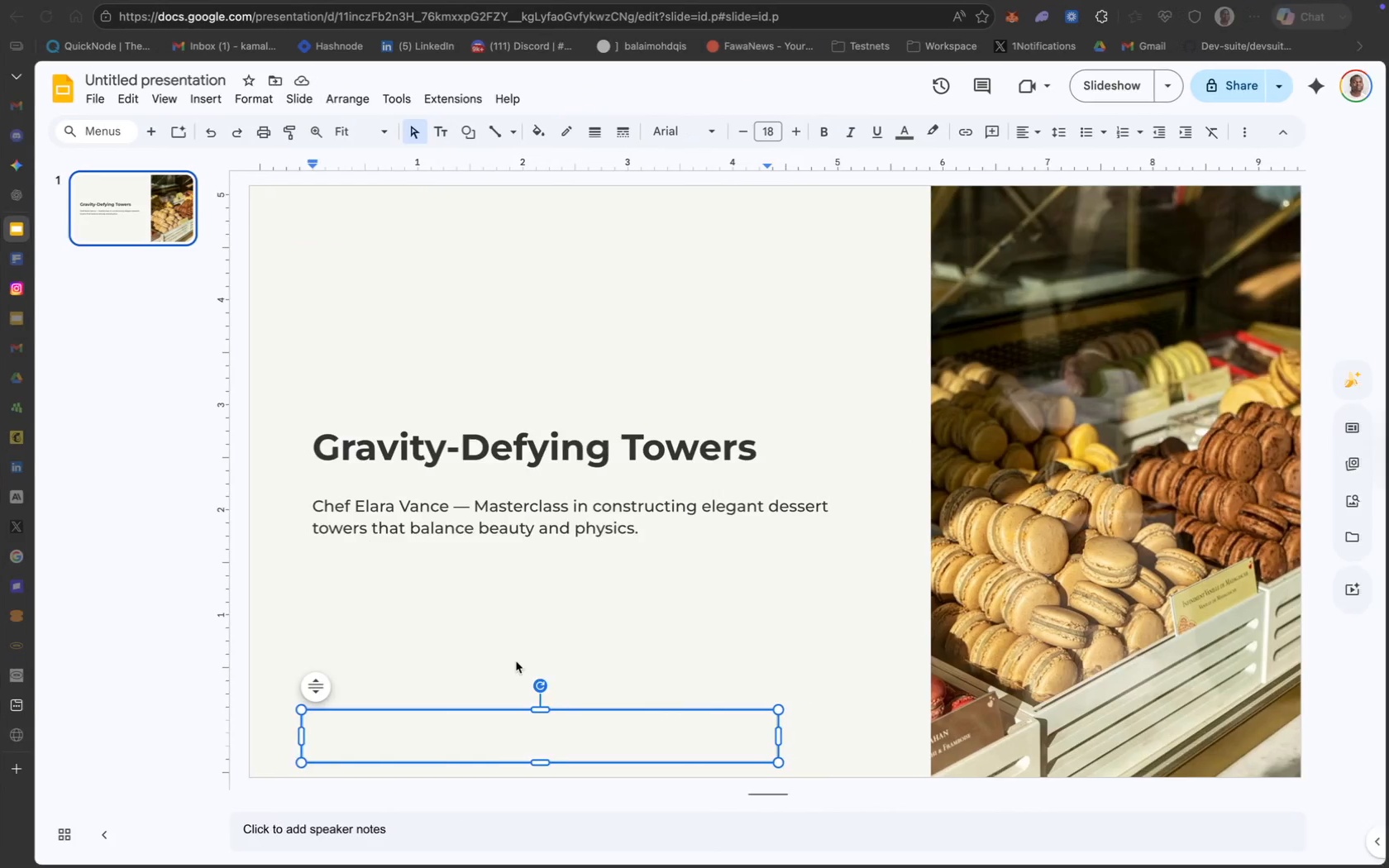 
key(Meta+V)
 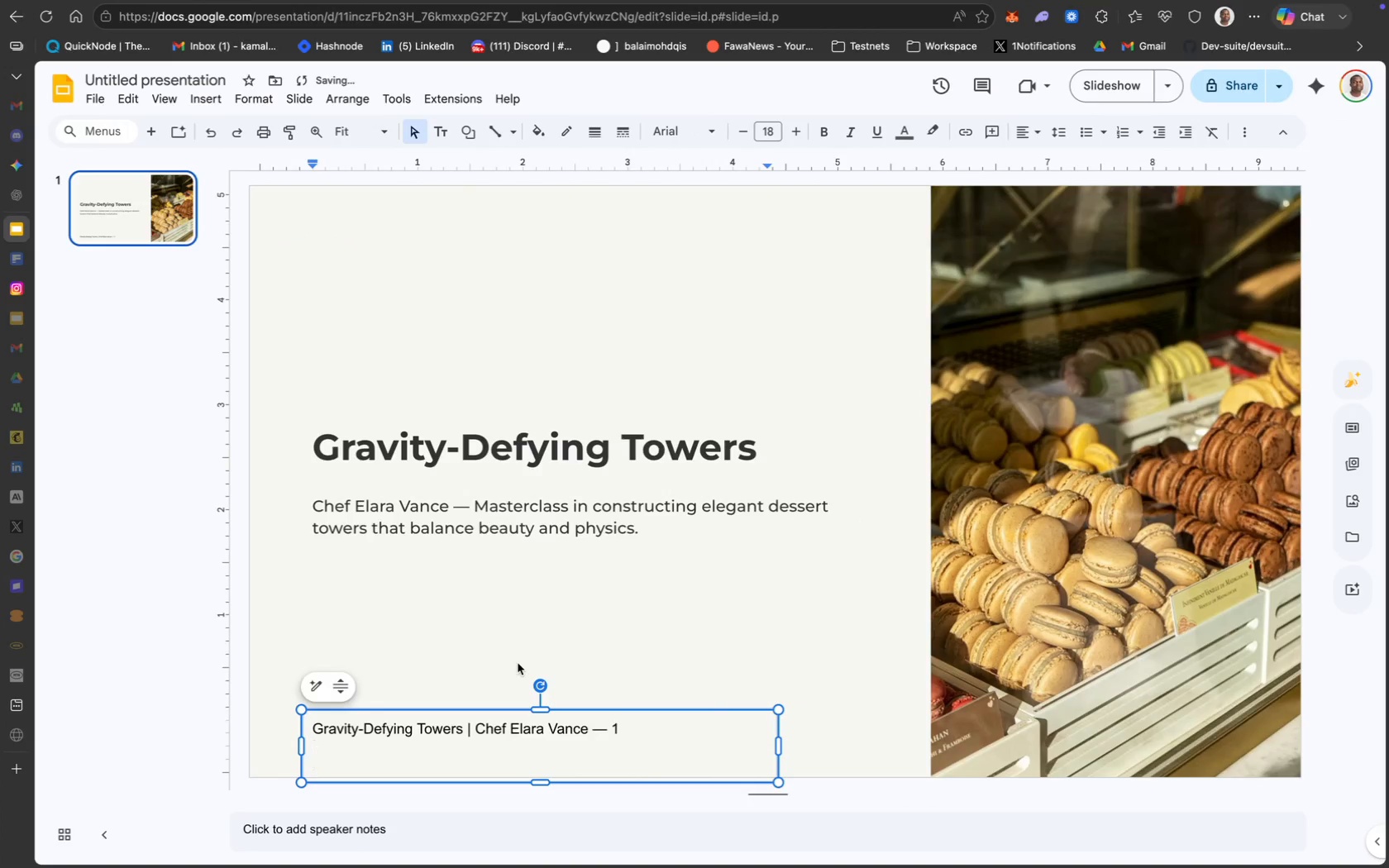 
key(Backspace)
 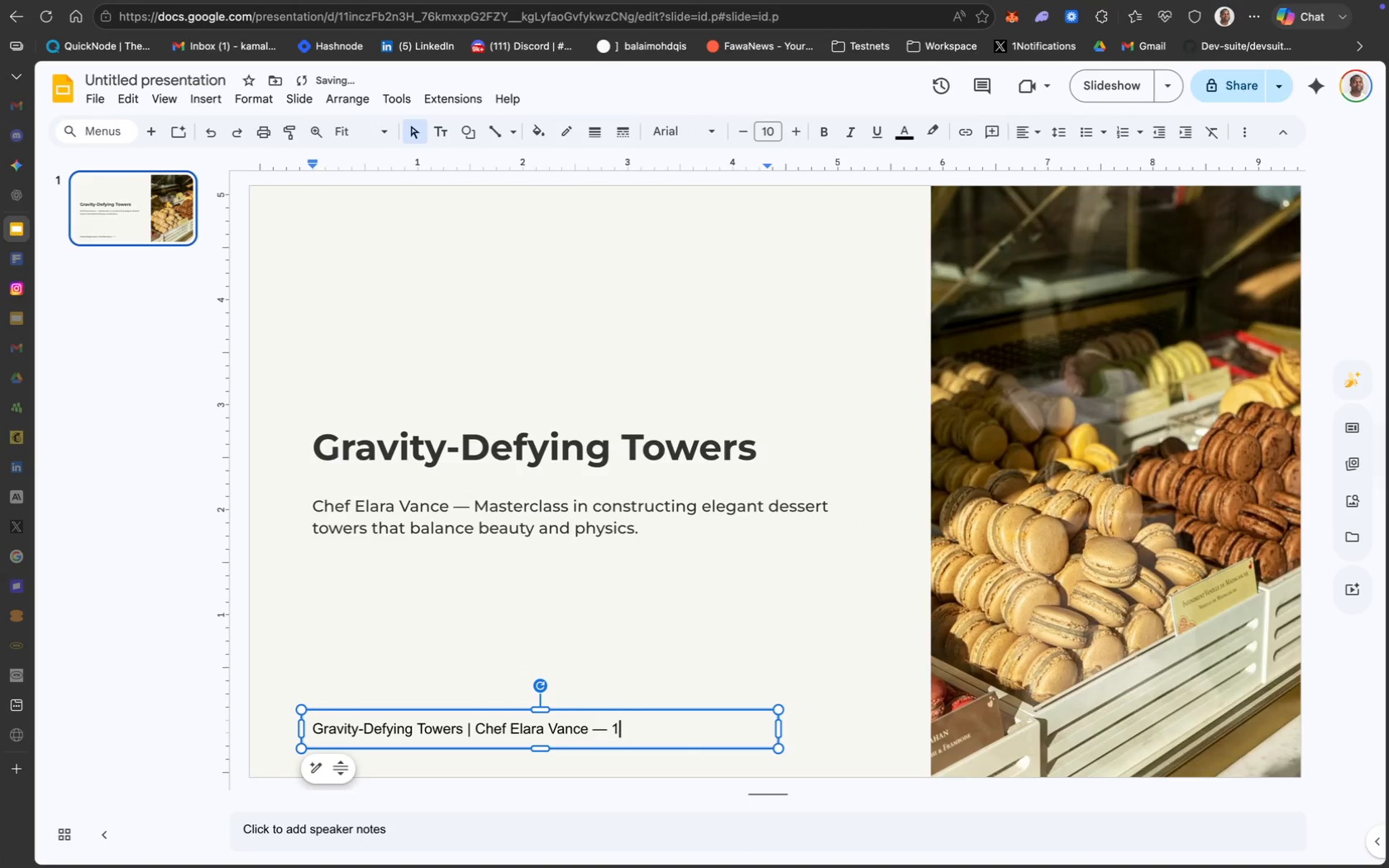 
key(Meta+A)
 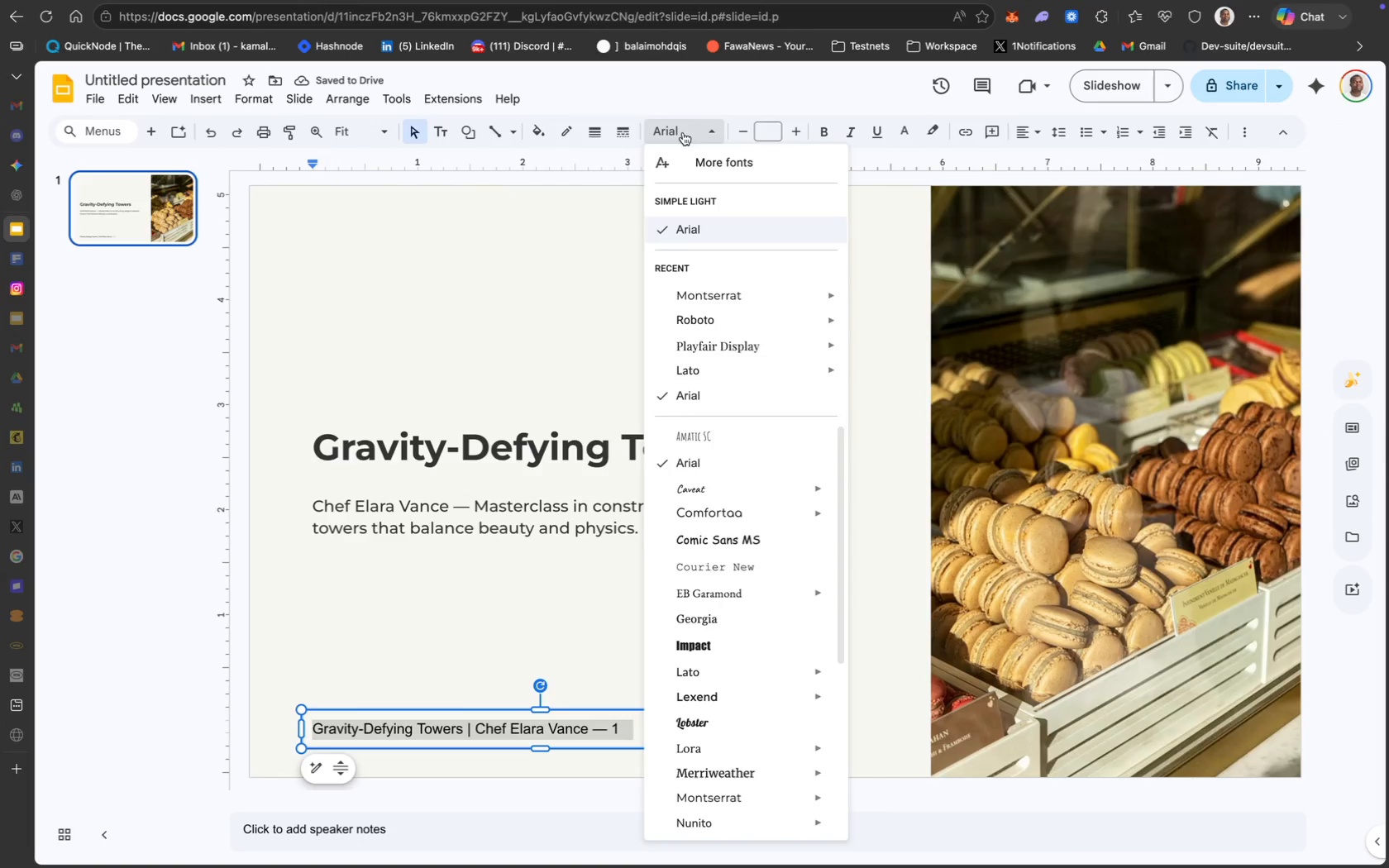 
mouse_move([758, 290])
 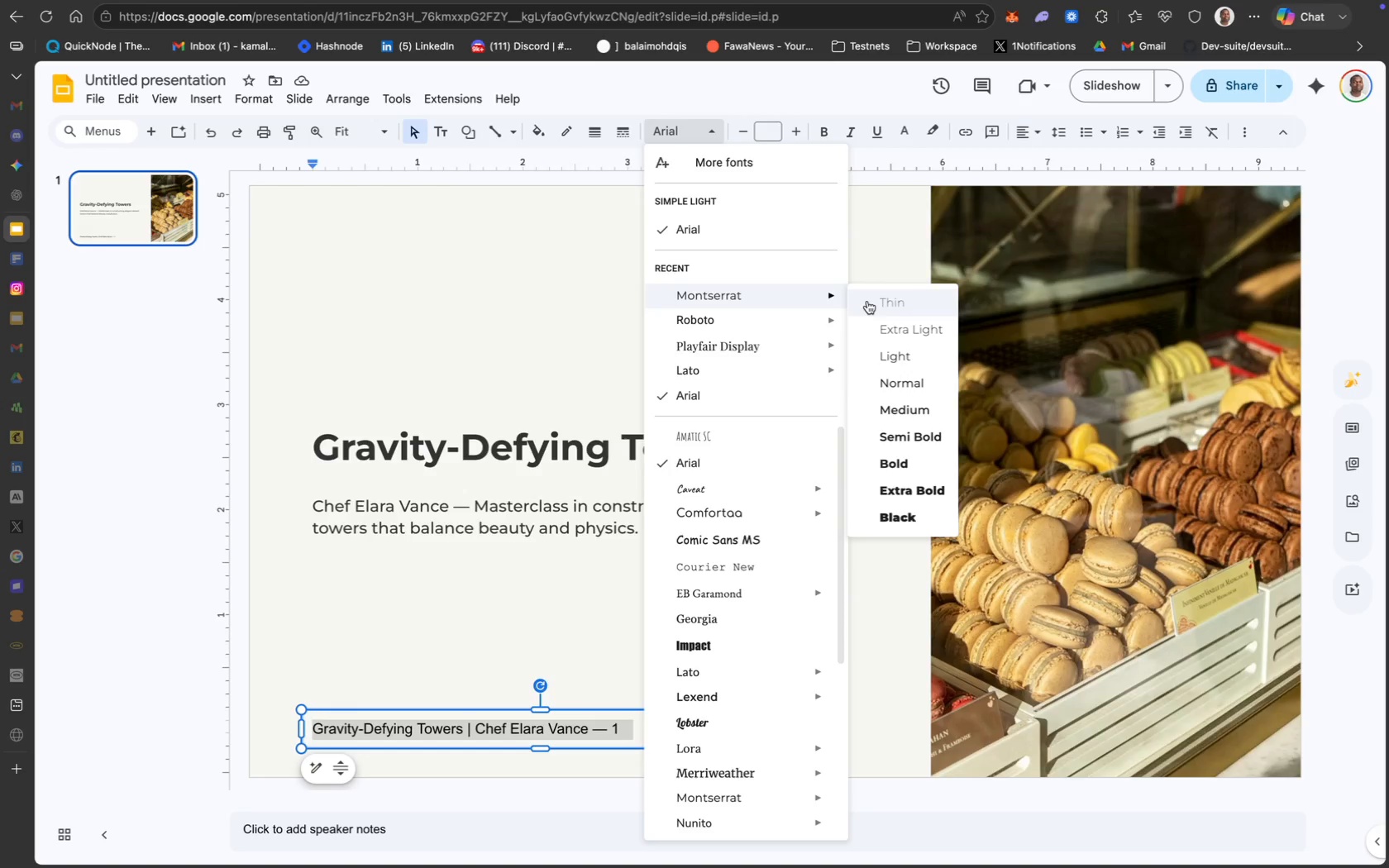 
left_click([911, 384])
 